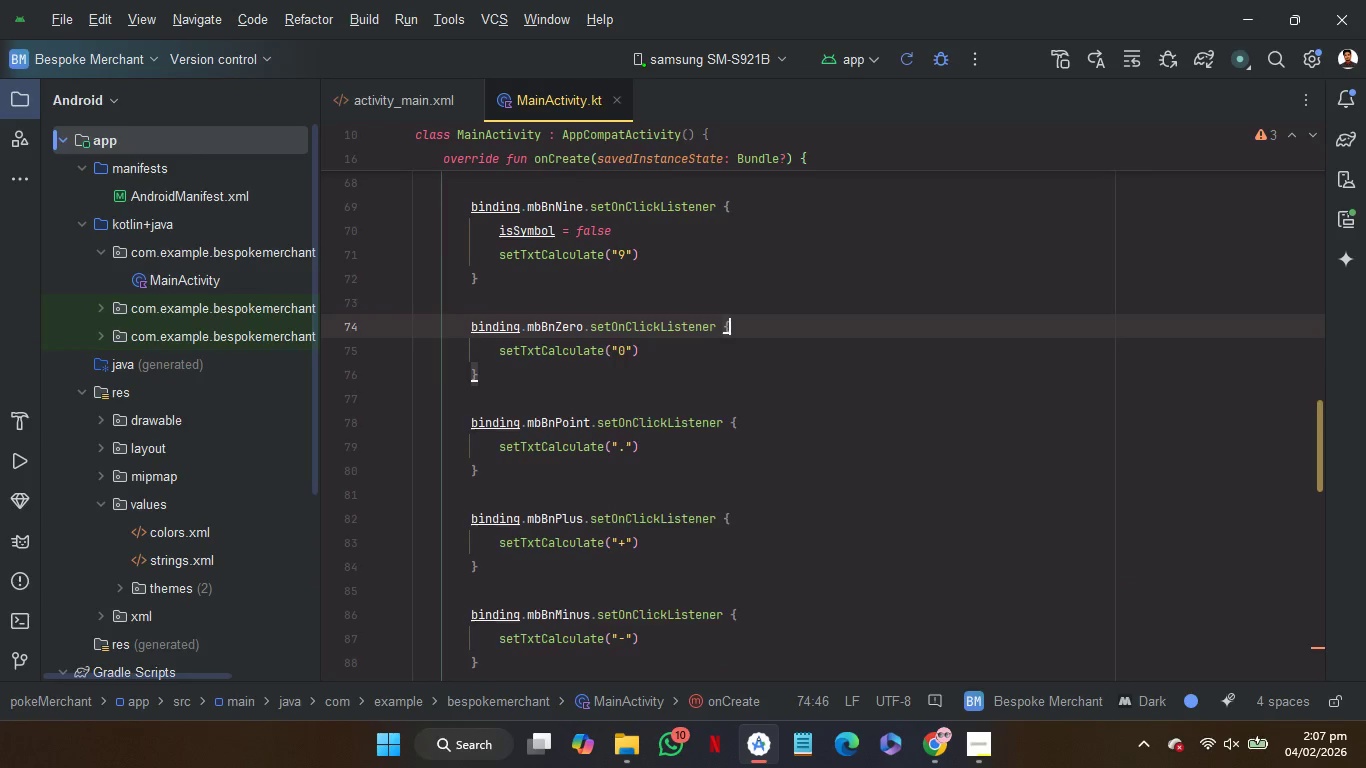 
key(Enter)
 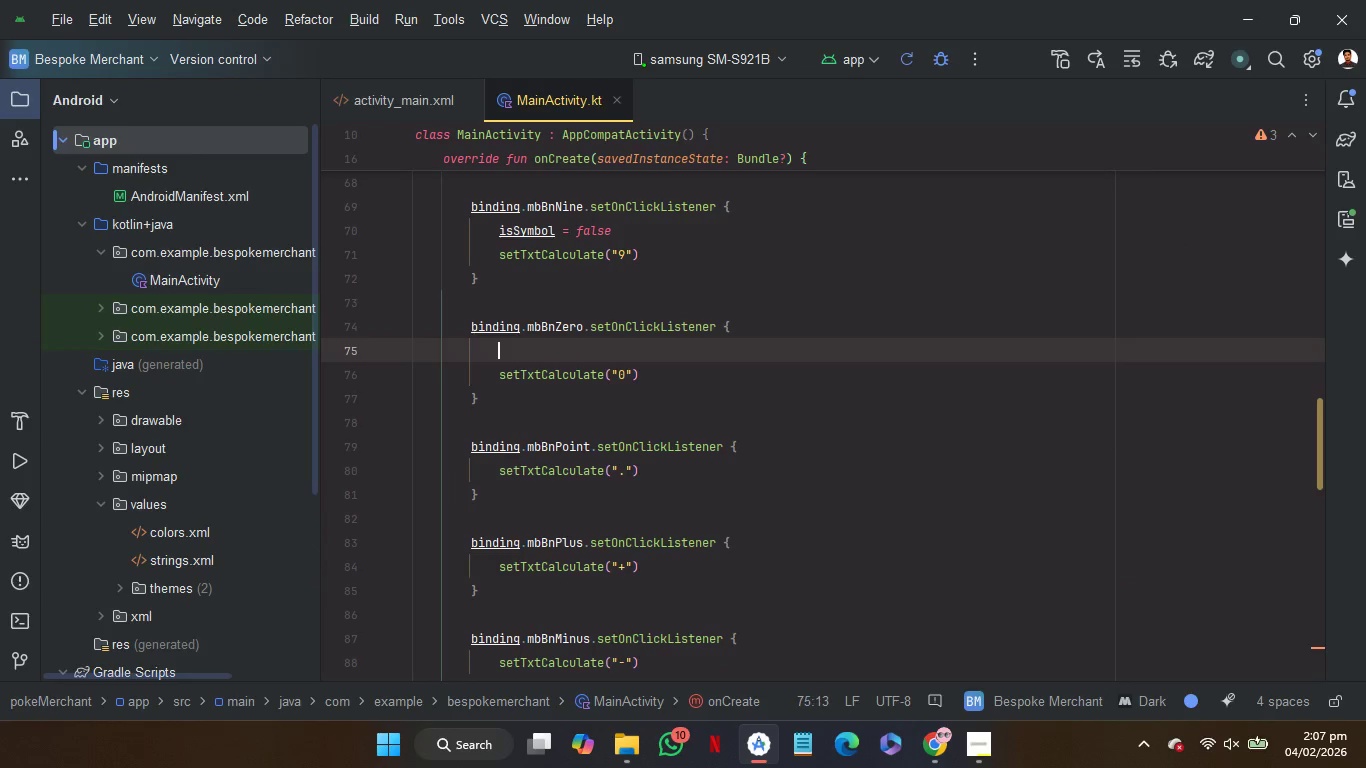 
key(Control+V)
 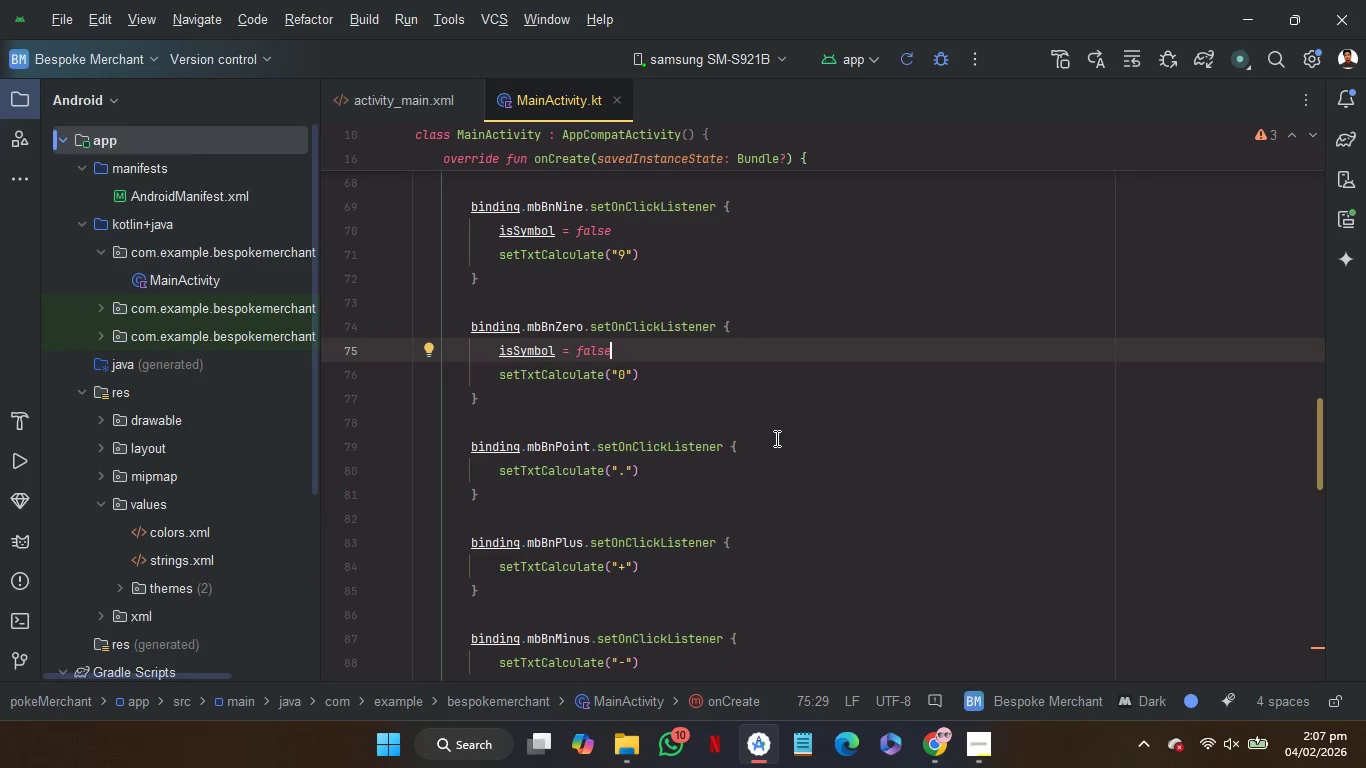 
left_click([775, 440])
 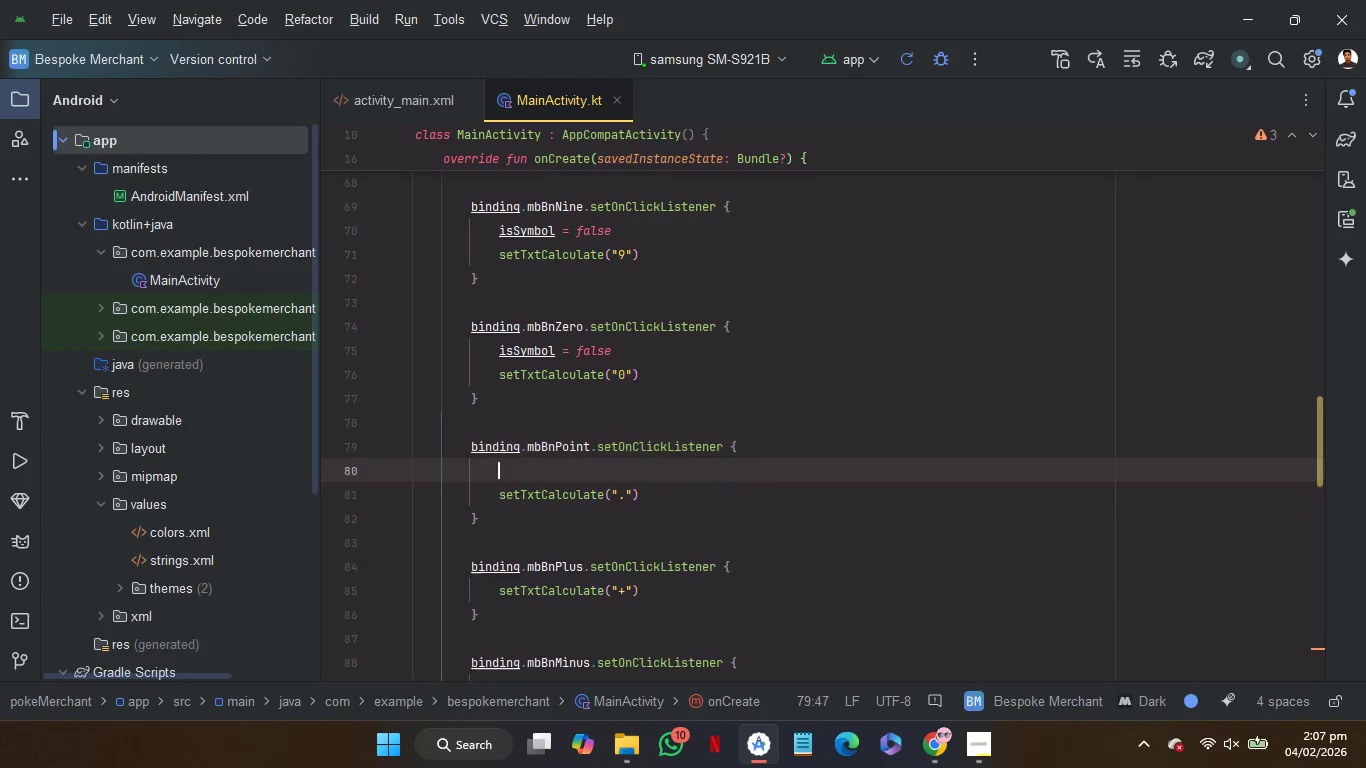 
key(Enter)
 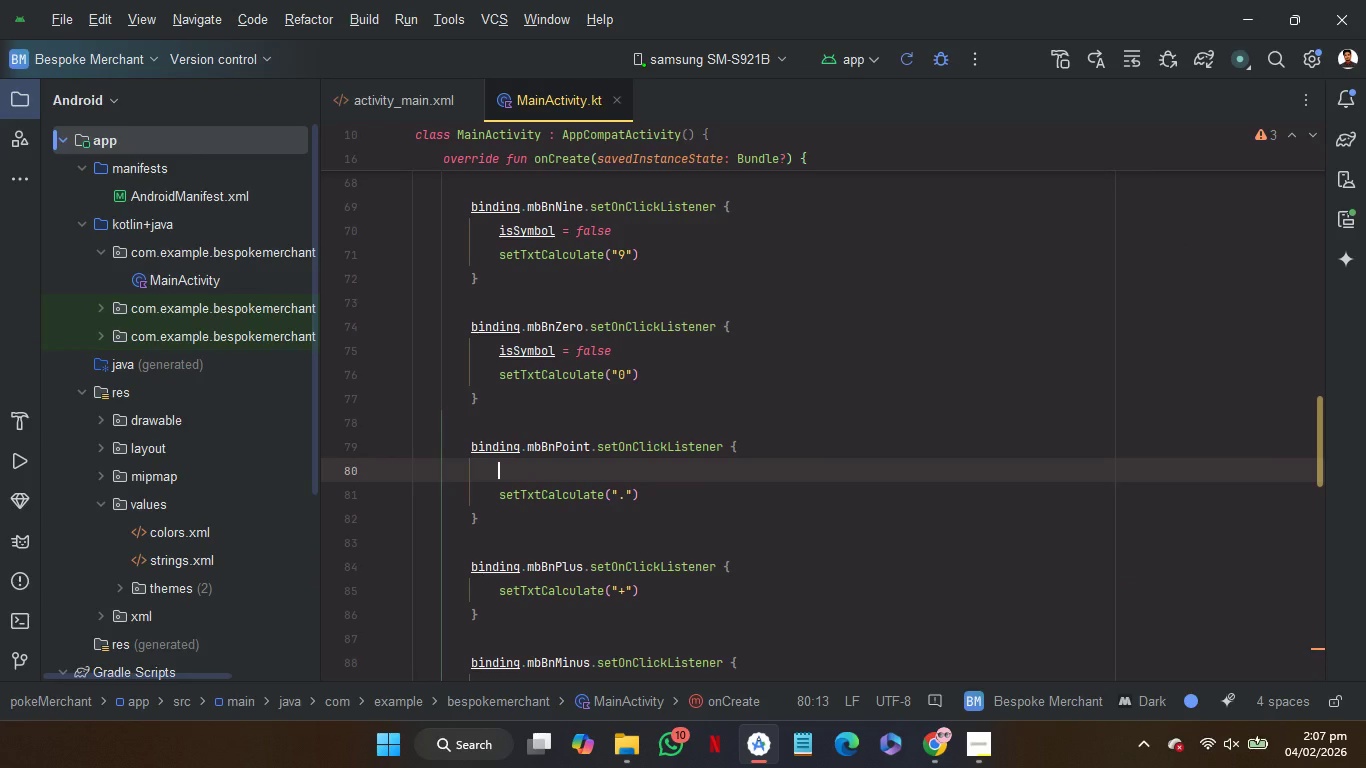 
key(Control+V)
 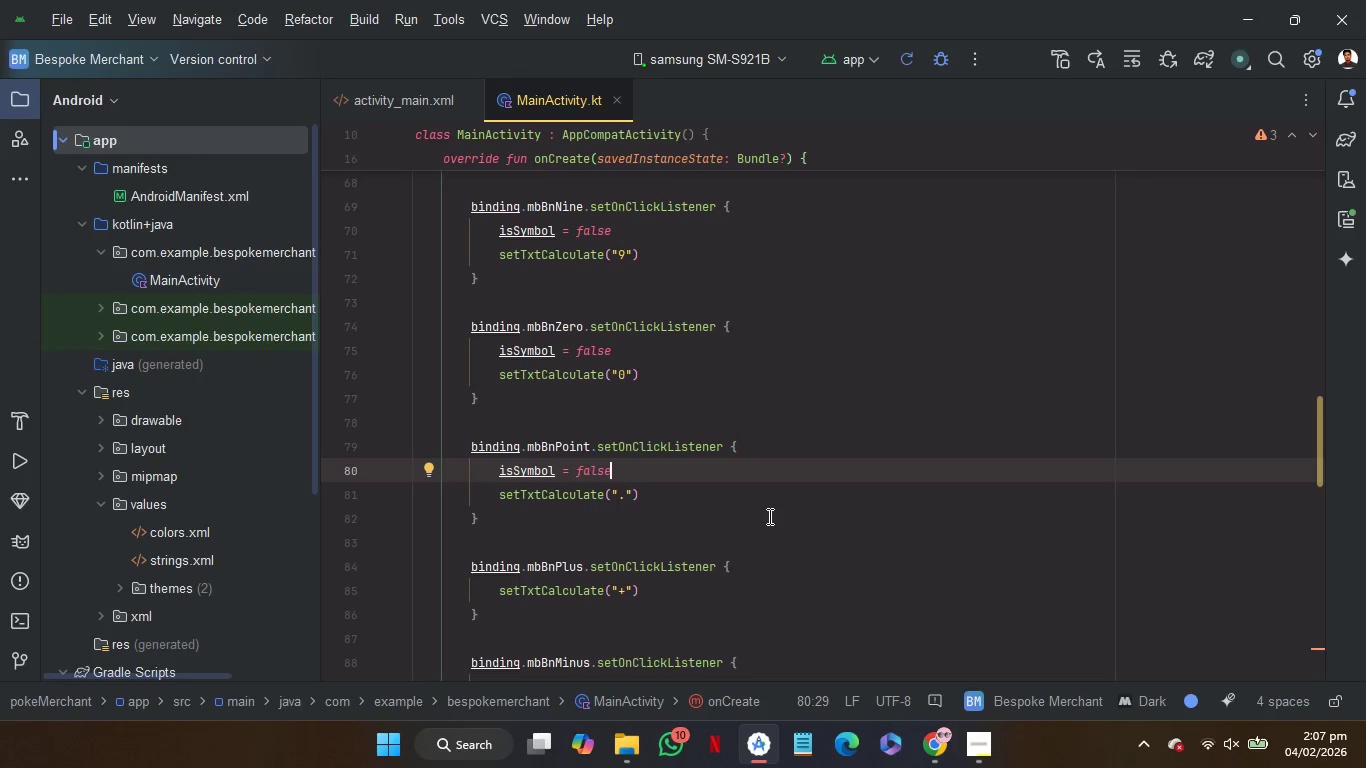 
wait(12.0)
 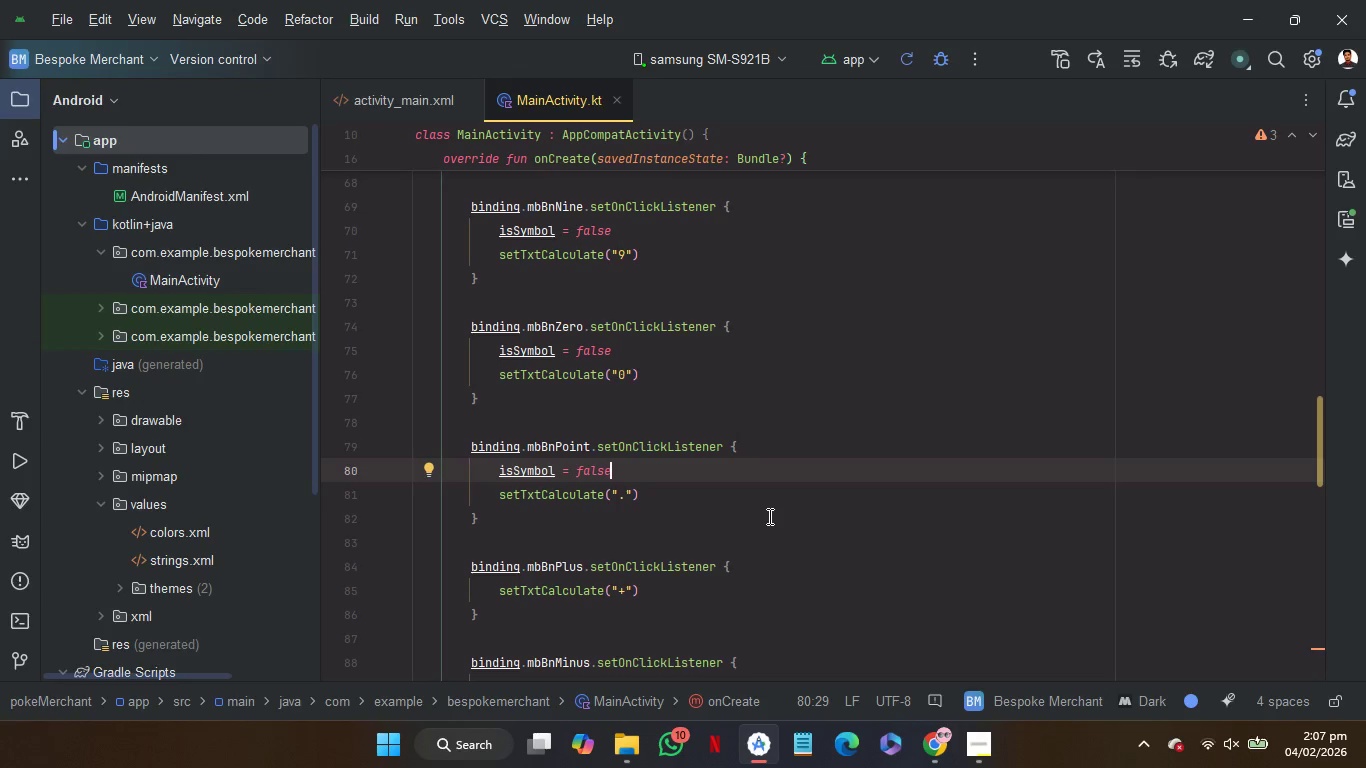 
left_click_drag(start_coordinate=[645, 466], to_coordinate=[500, 471])
 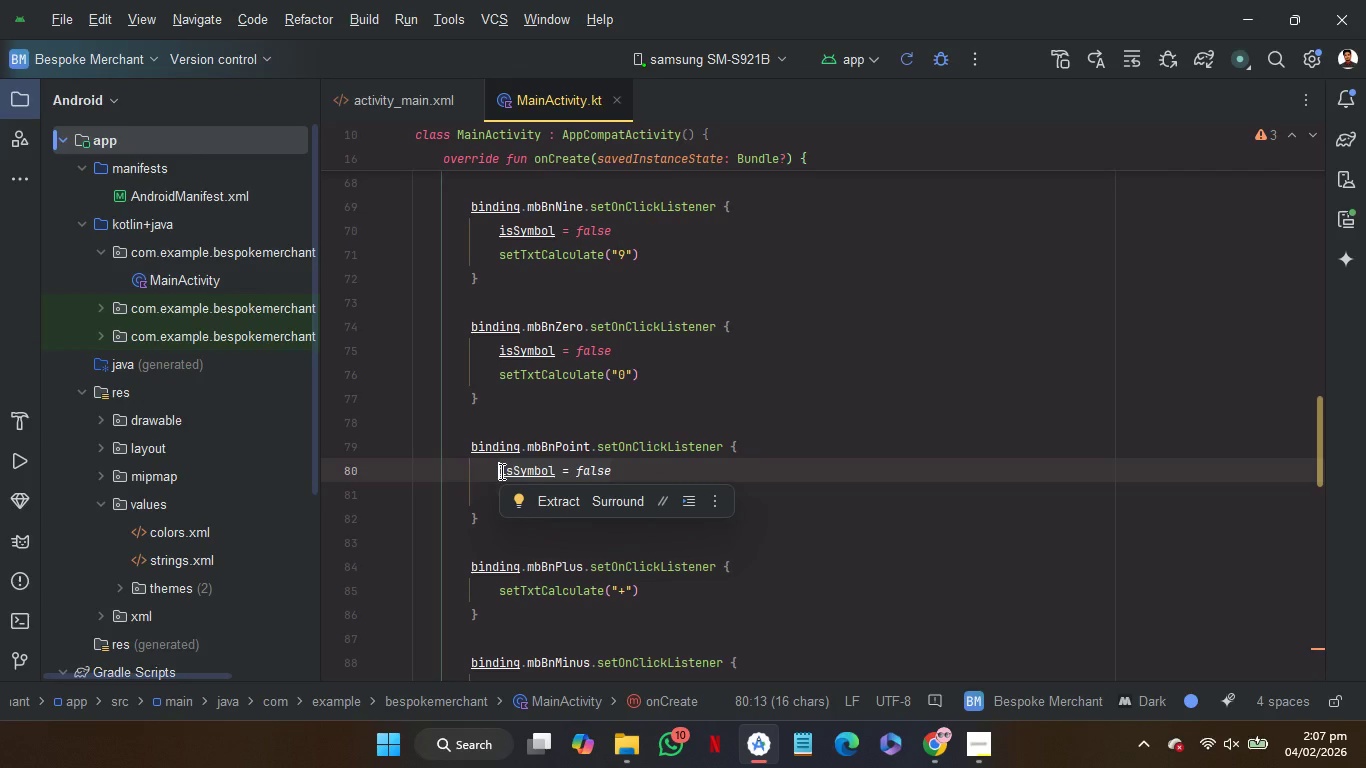 
type(if)
 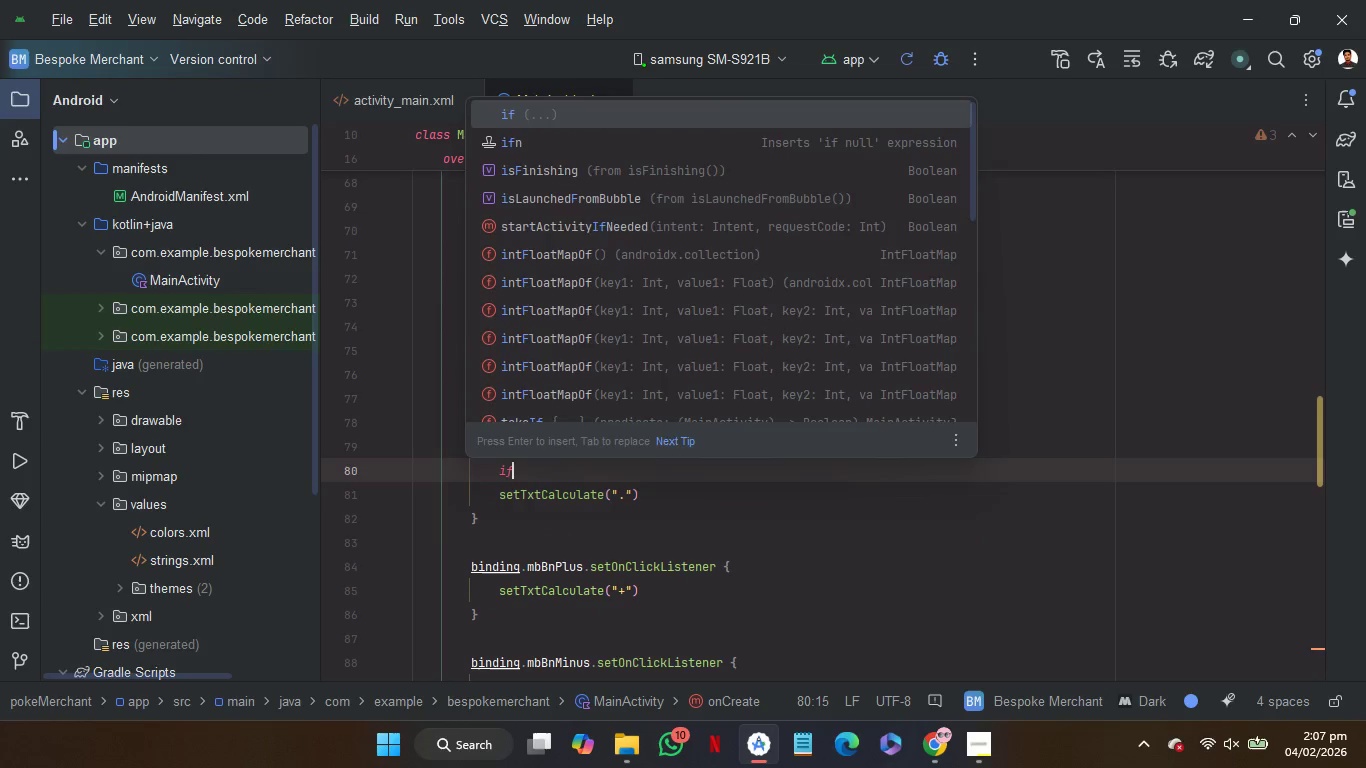 
key(Enter)
 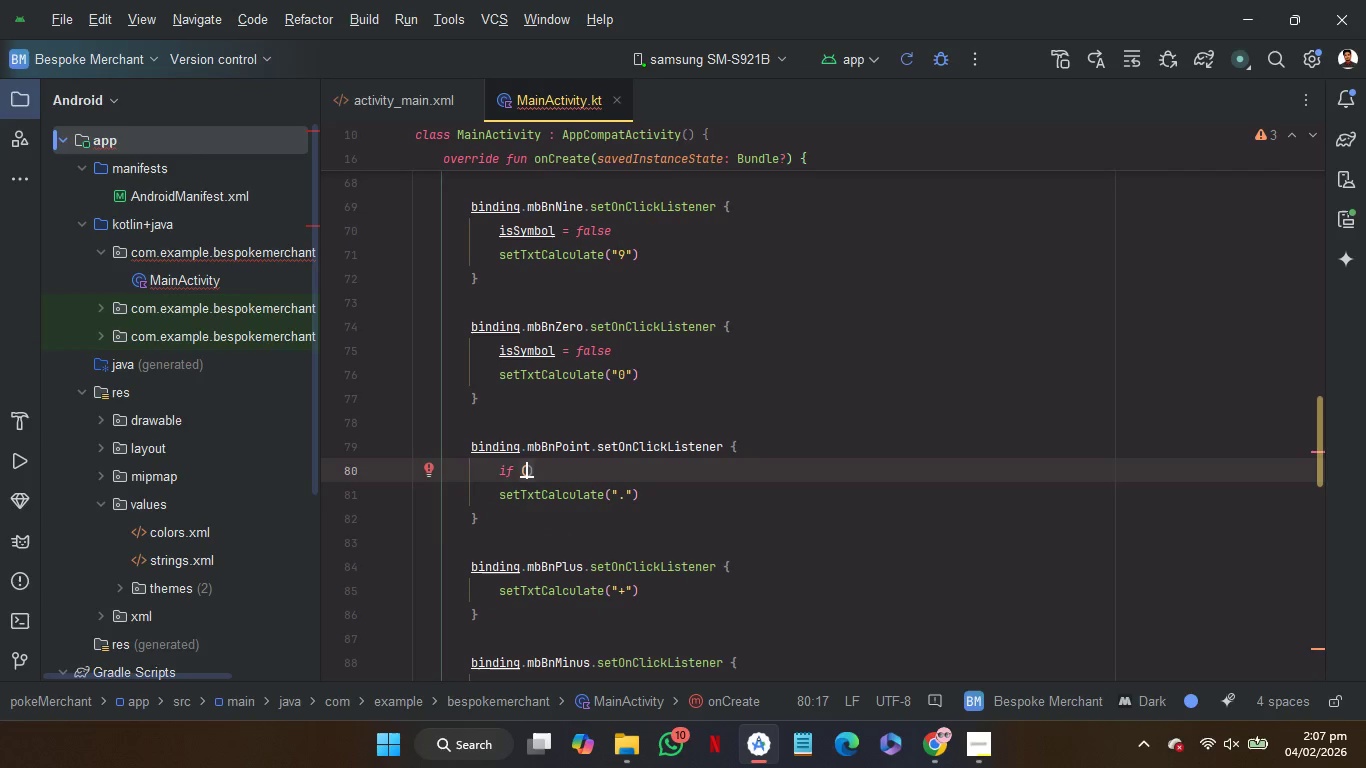 
type(is)
 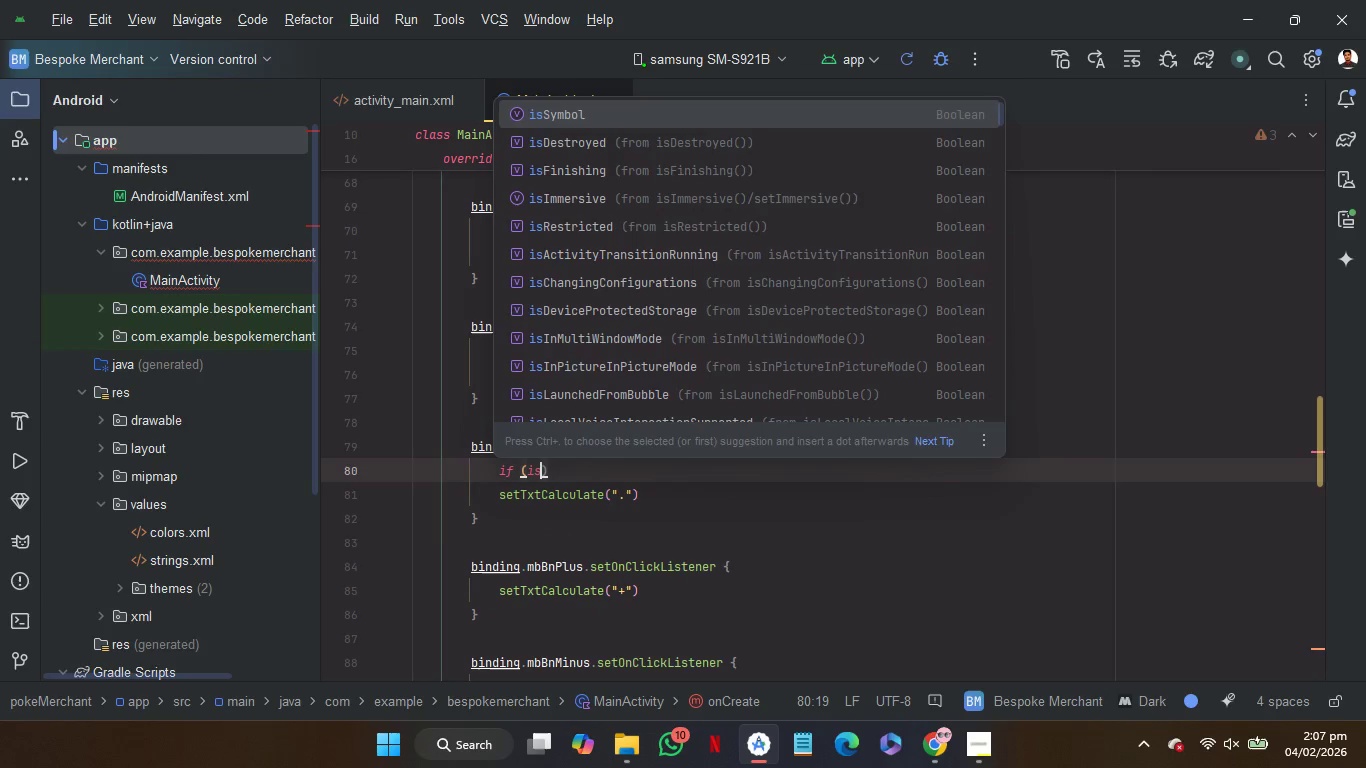 
key(Enter)
 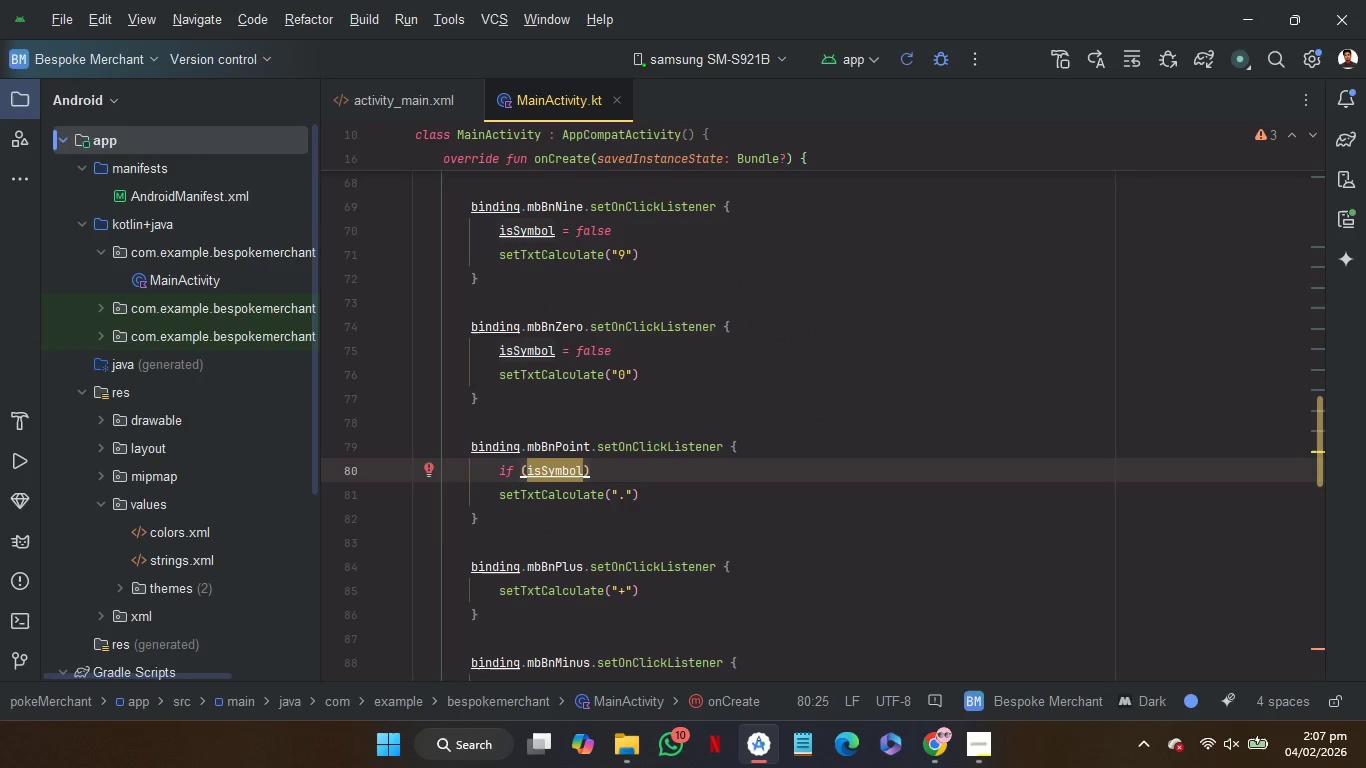 
key(ArrowRight)
 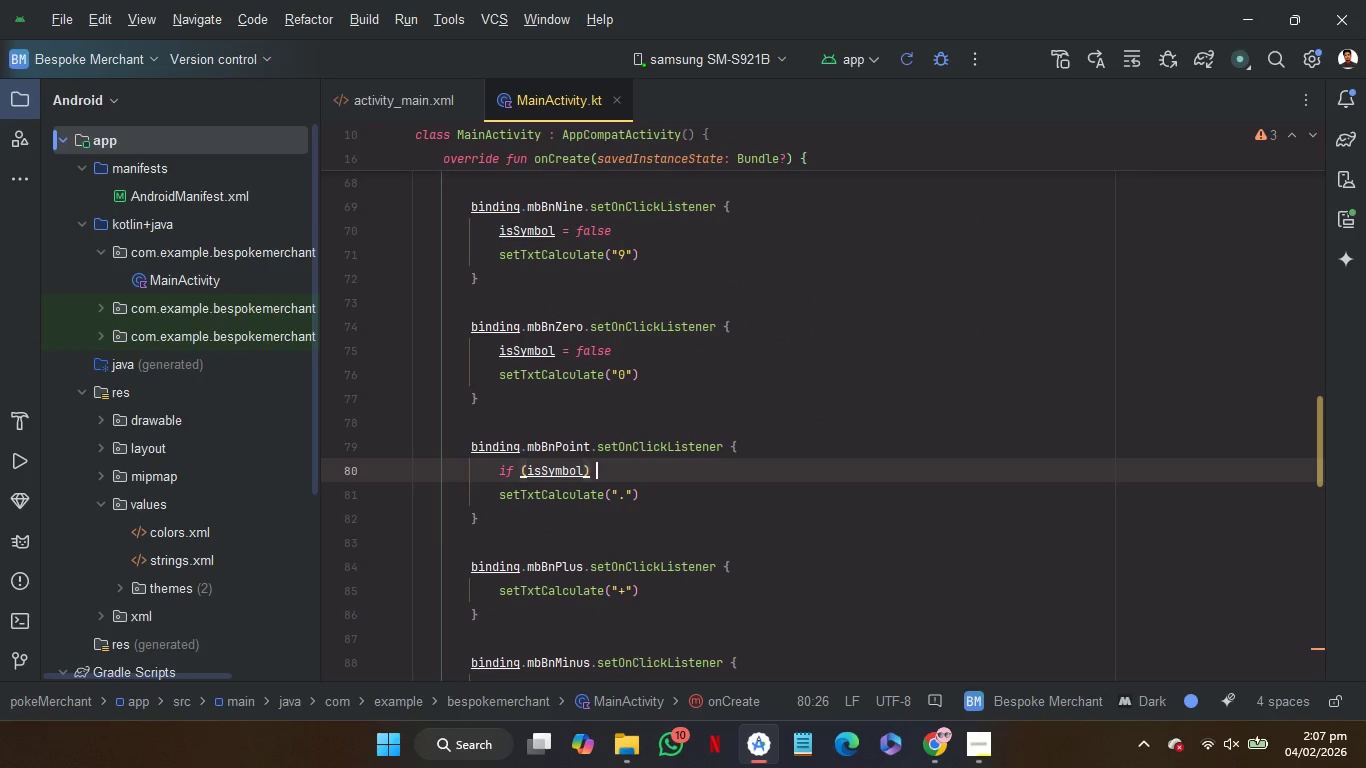 
type( re)
 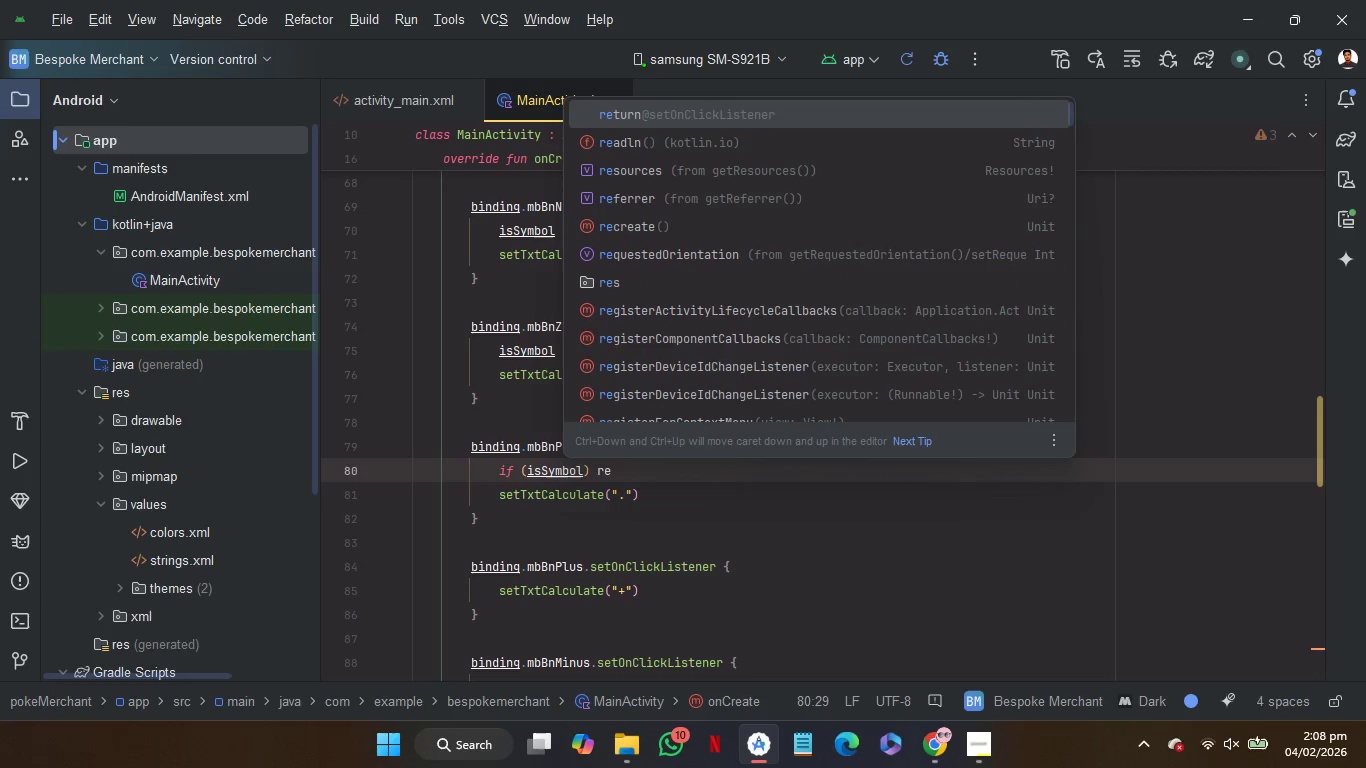 
key(Enter)
 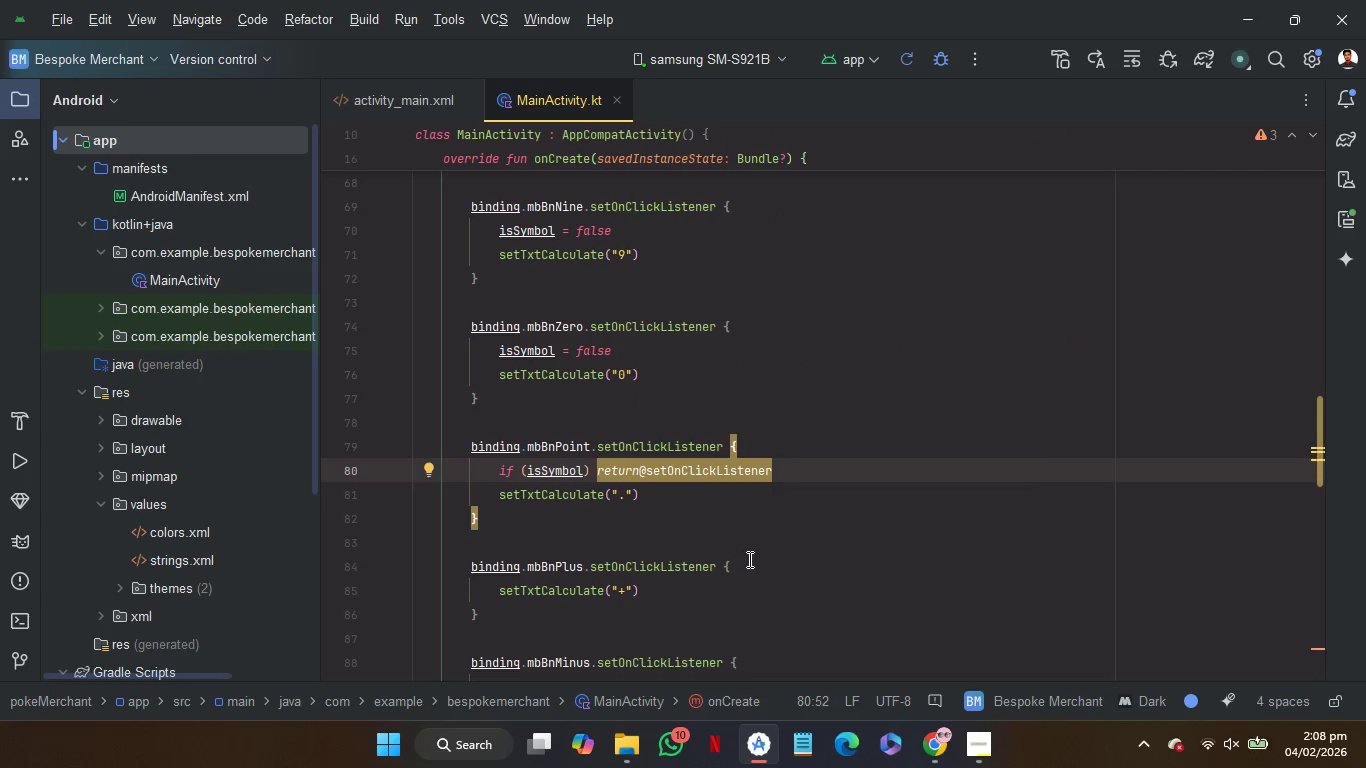 
left_click([749, 564])
 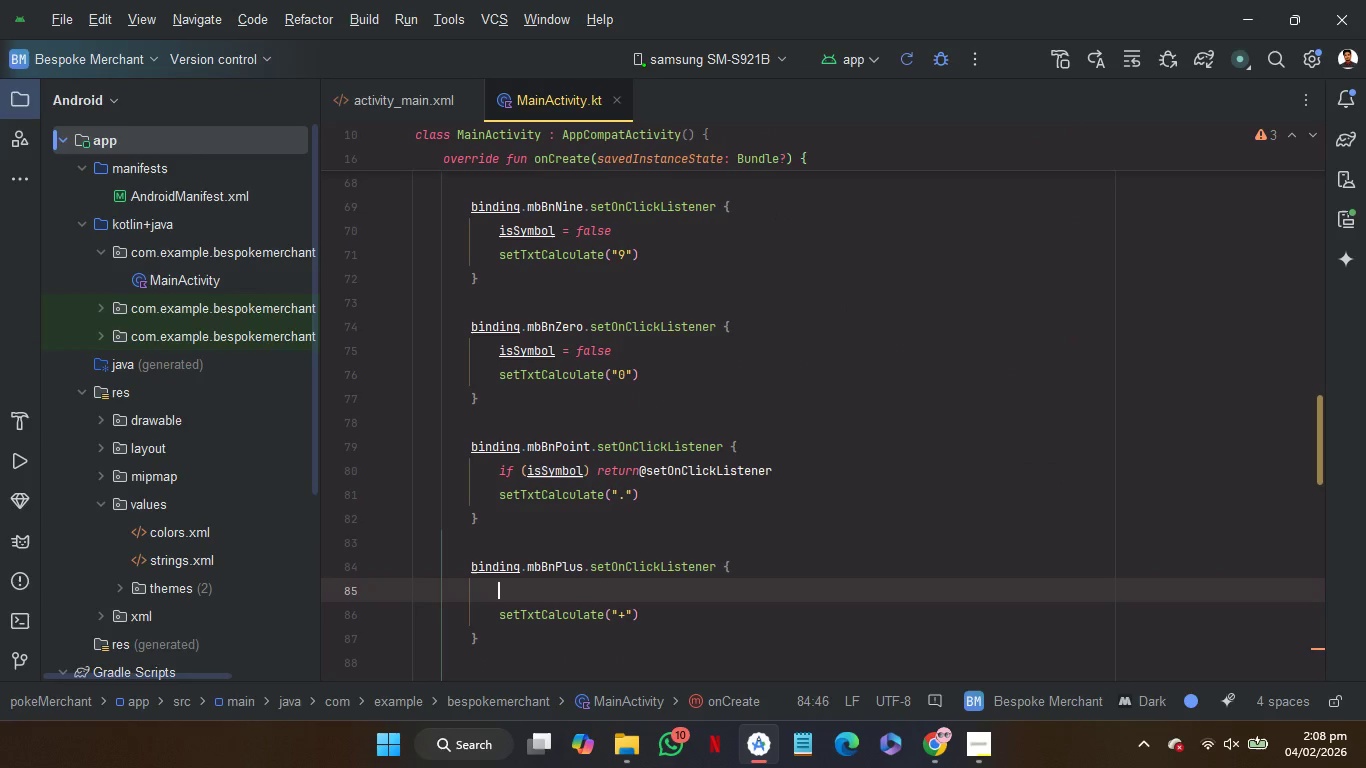 
key(Enter)
 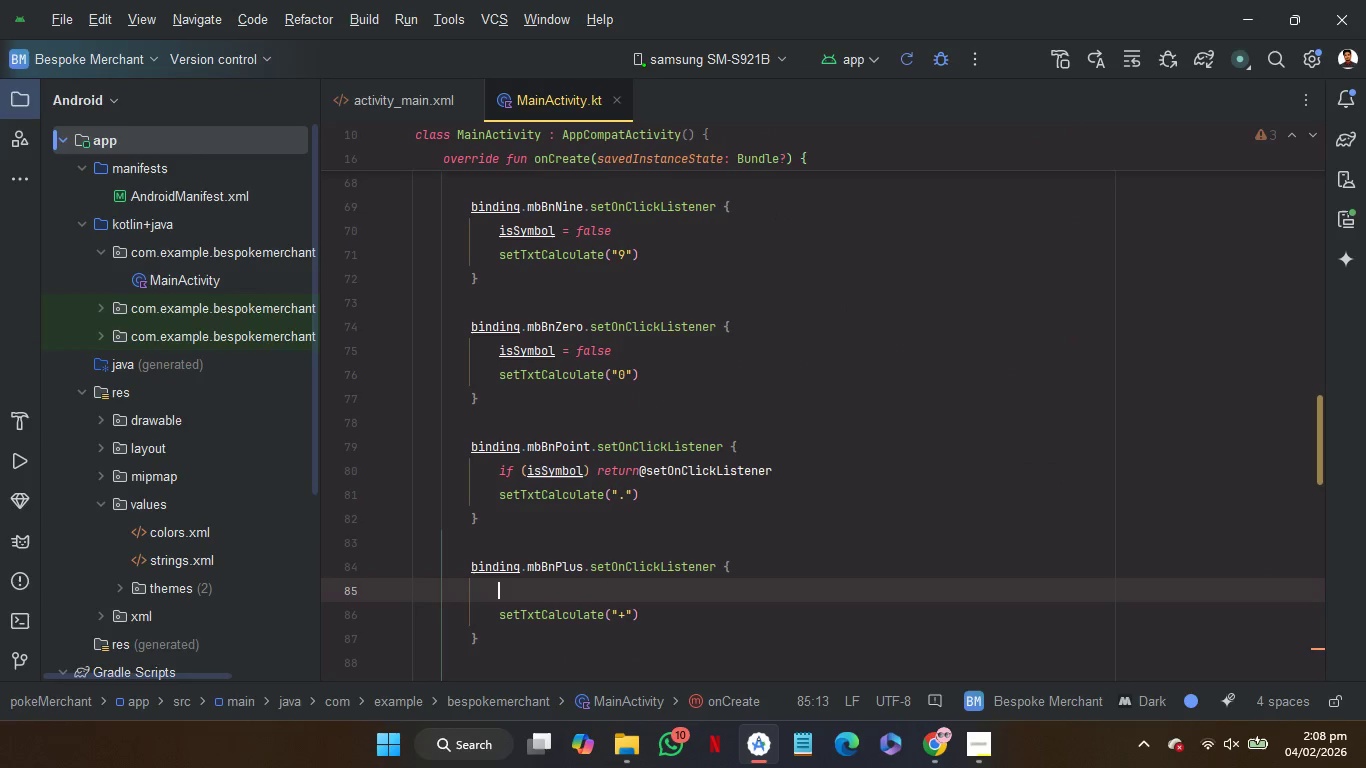 
key(Control+V)
 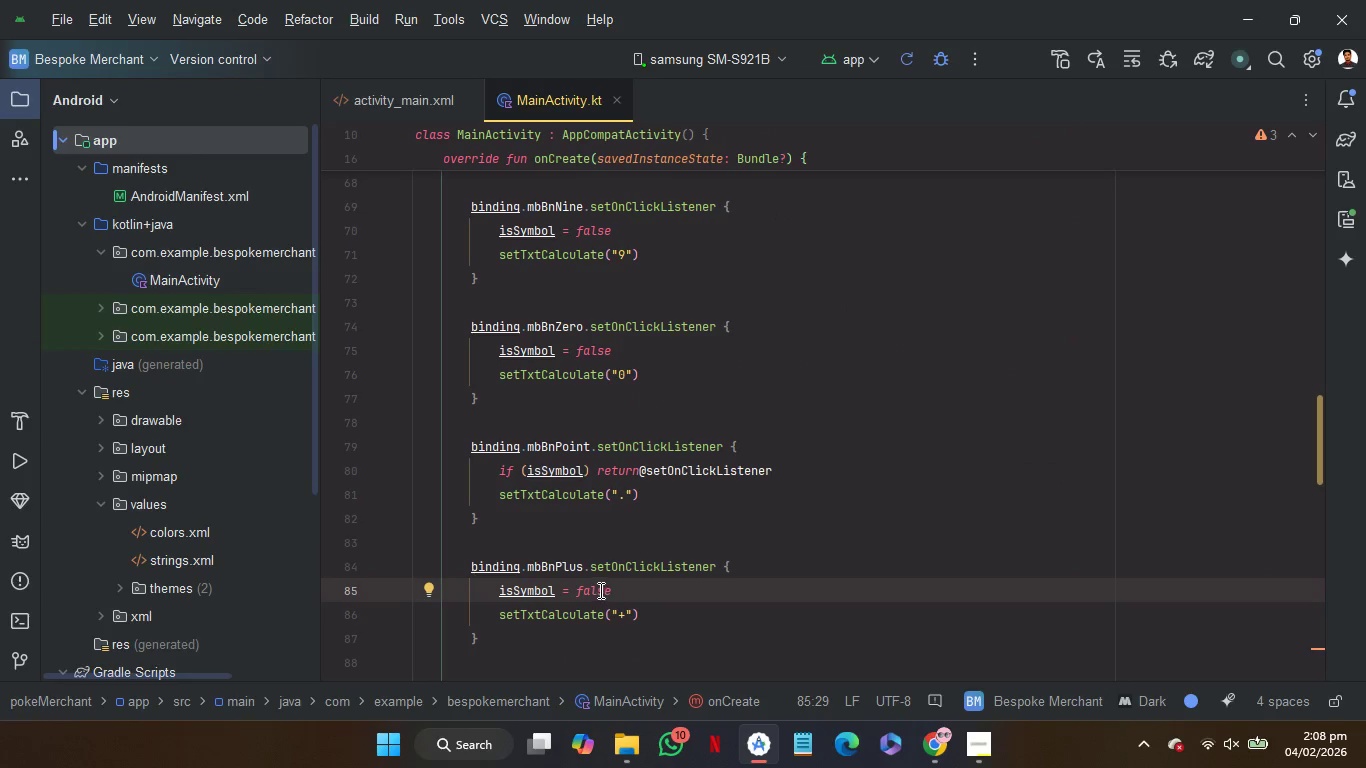 
double_click([599, 589])
 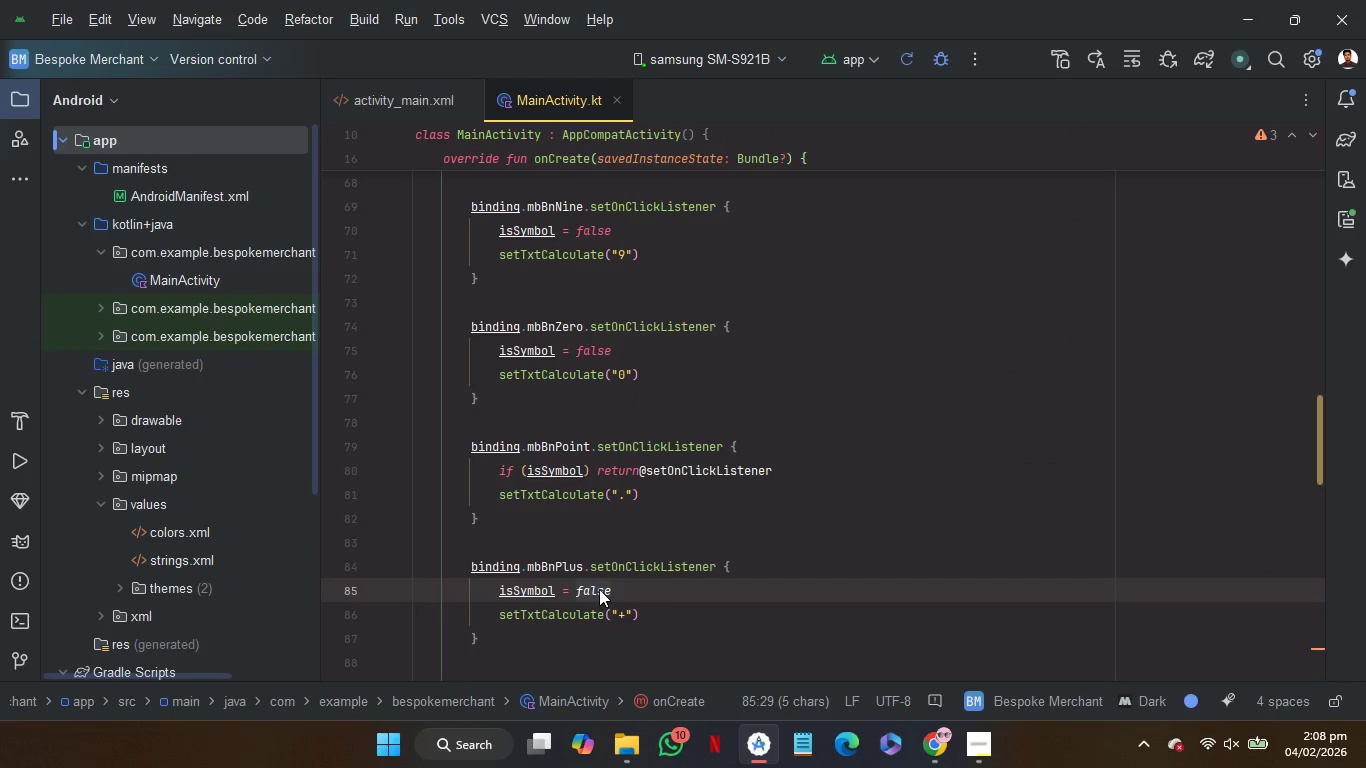 
key(T)
 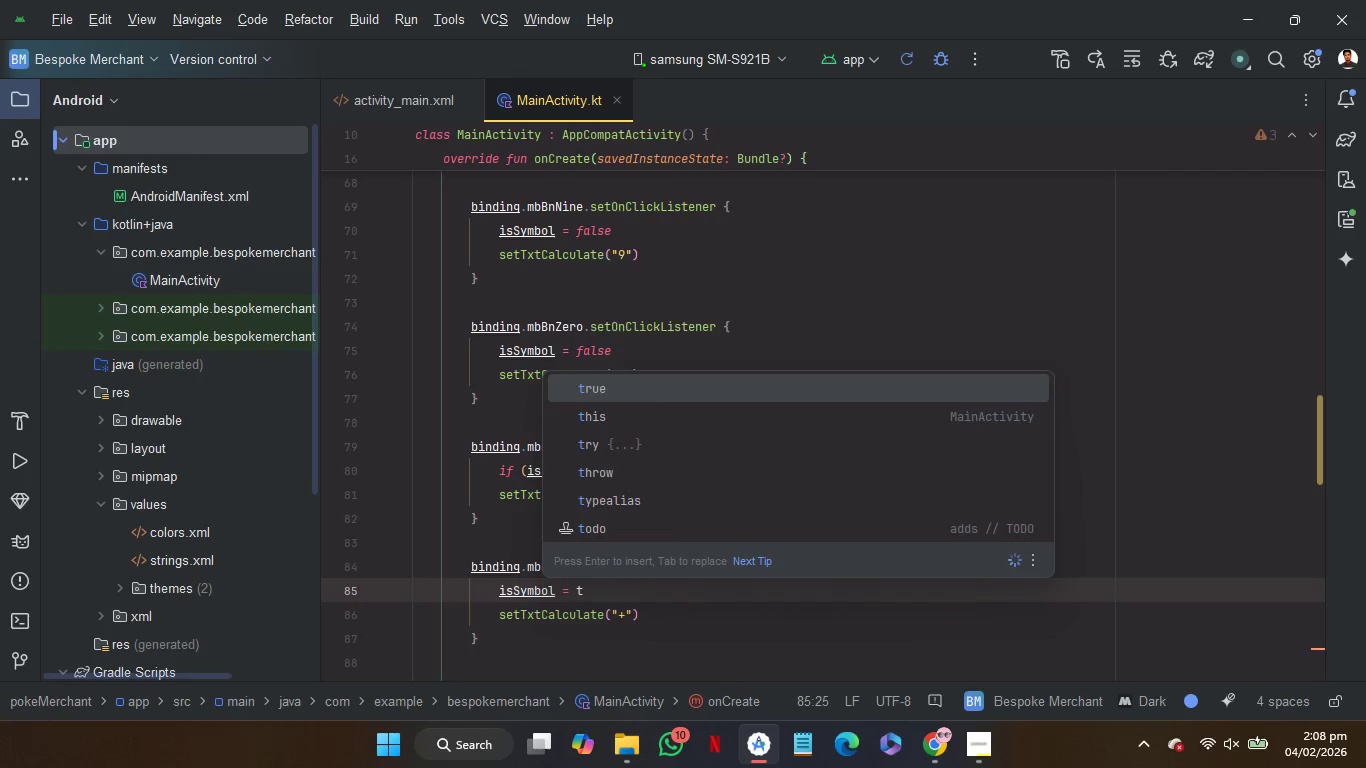 
key(Enter)
 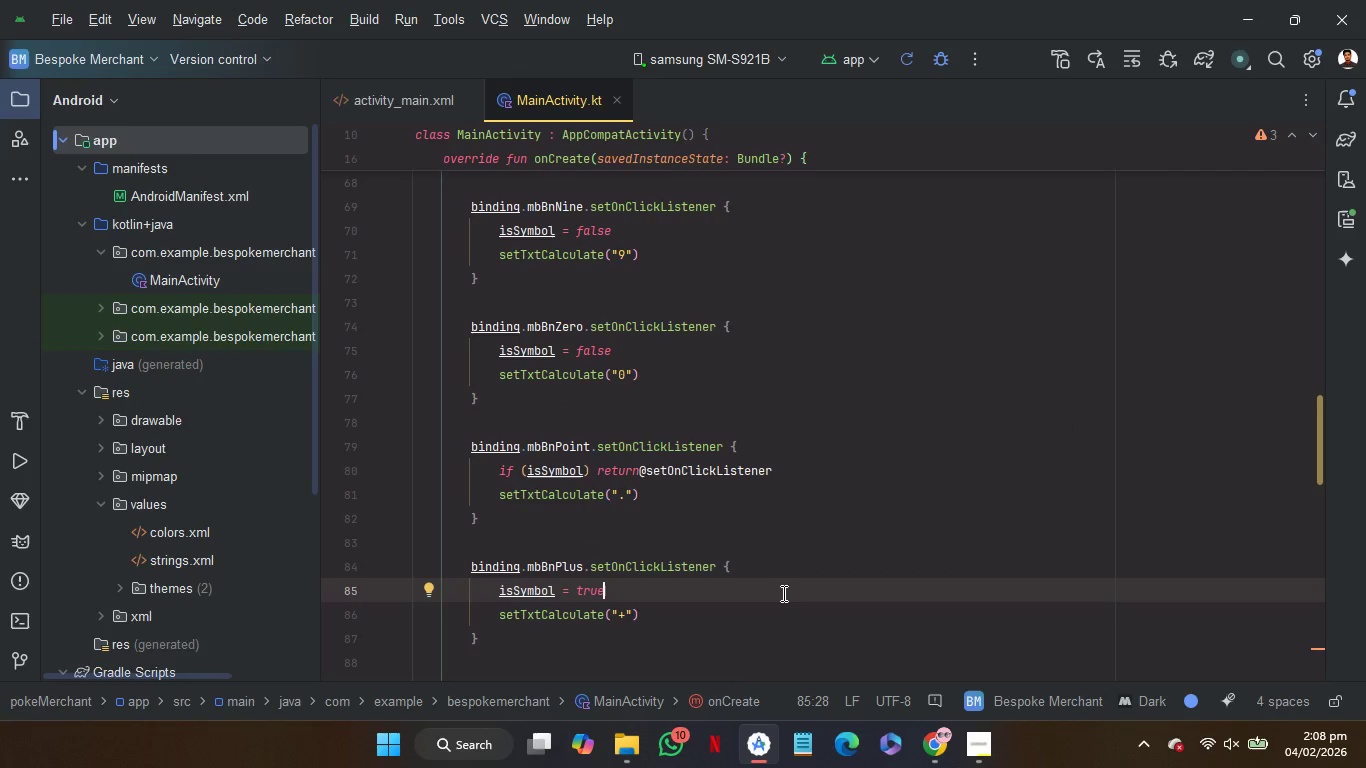 
scroll: coordinate [782, 593], scroll_direction: down, amount: 1.0
 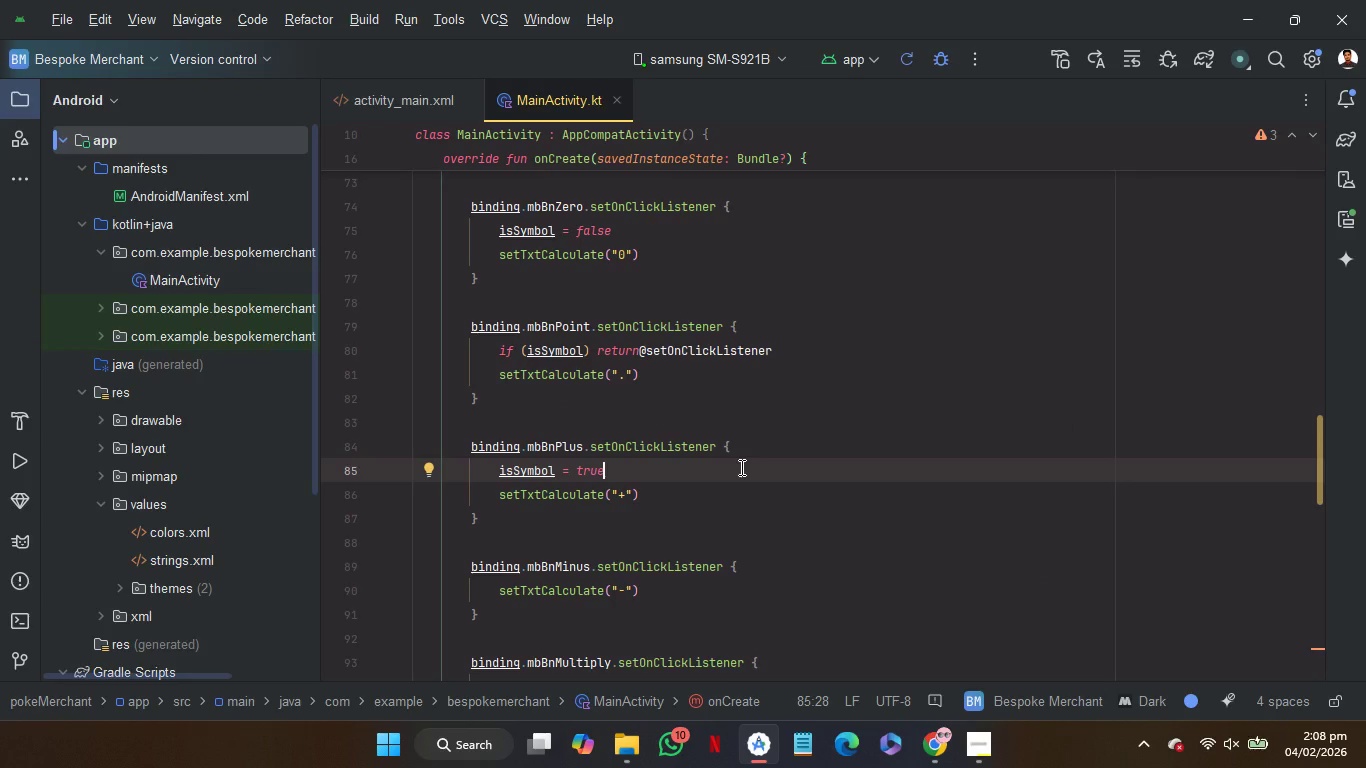 
wait(8.25)
 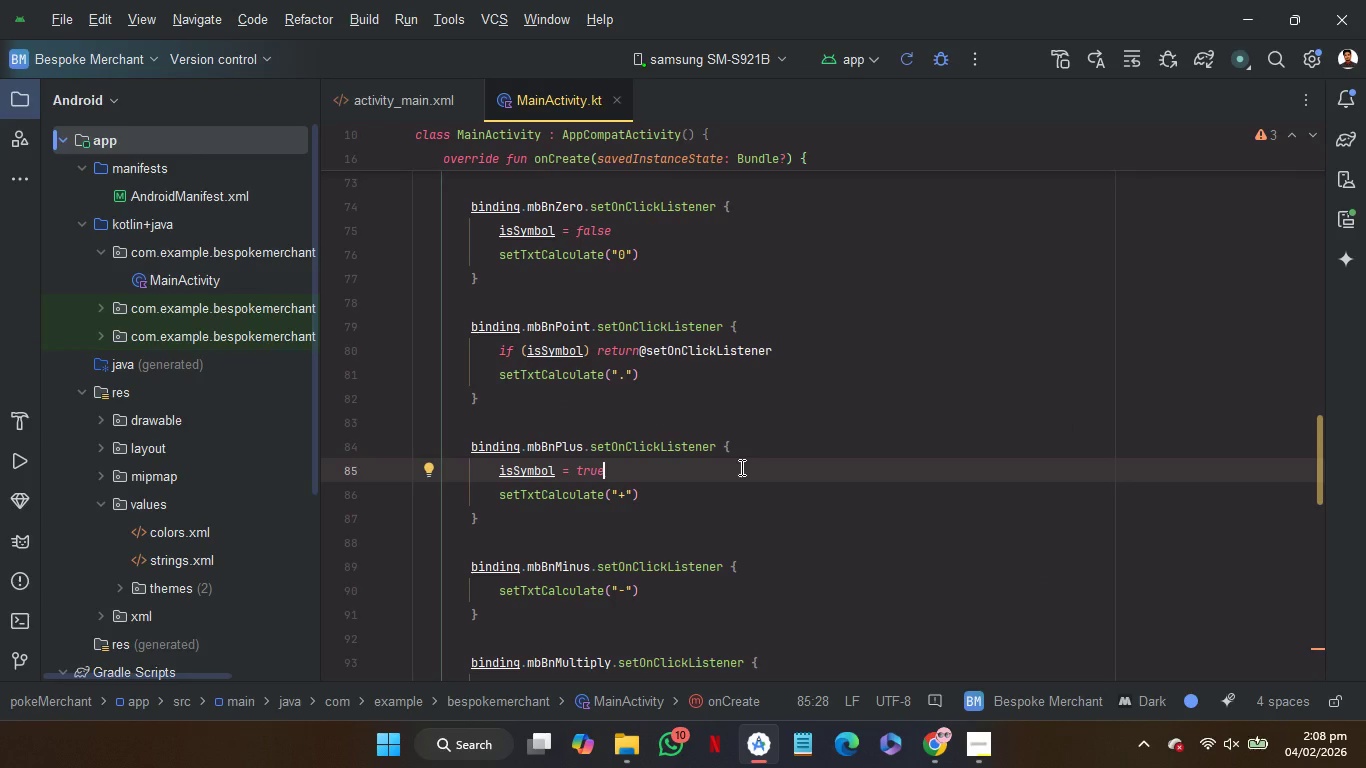 
left_click_drag(start_coordinate=[740, 467], to_coordinate=[751, 448])
 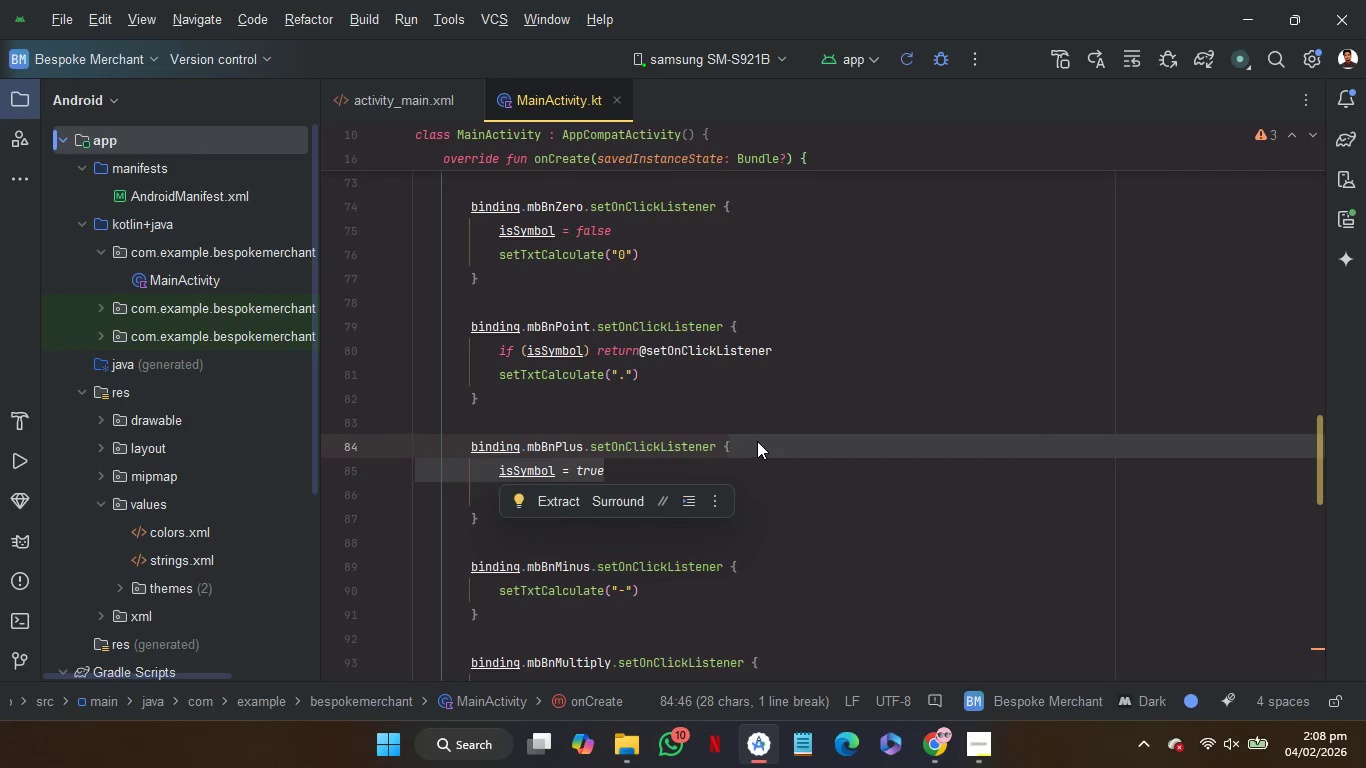 
left_click_drag(start_coordinate=[757, 441], to_coordinate=[752, 483])
 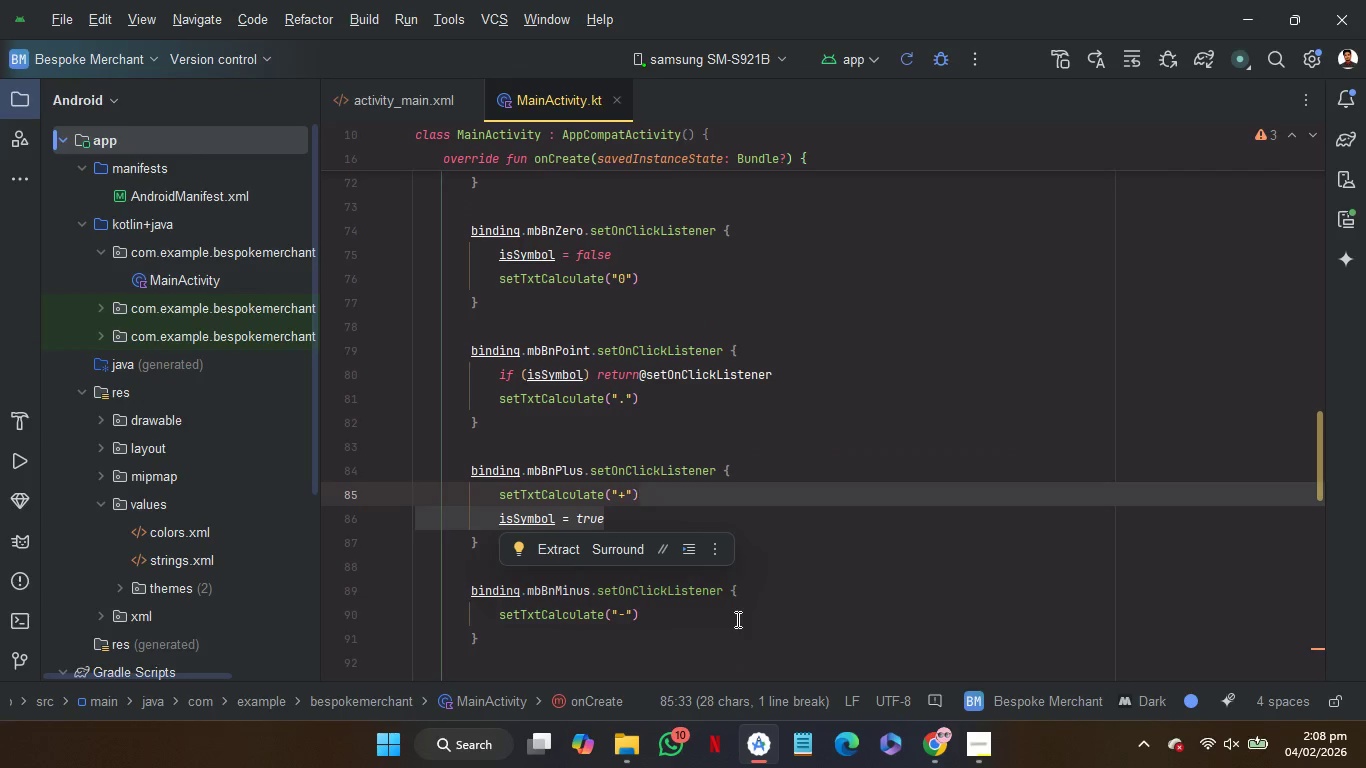 
left_click([736, 619])
 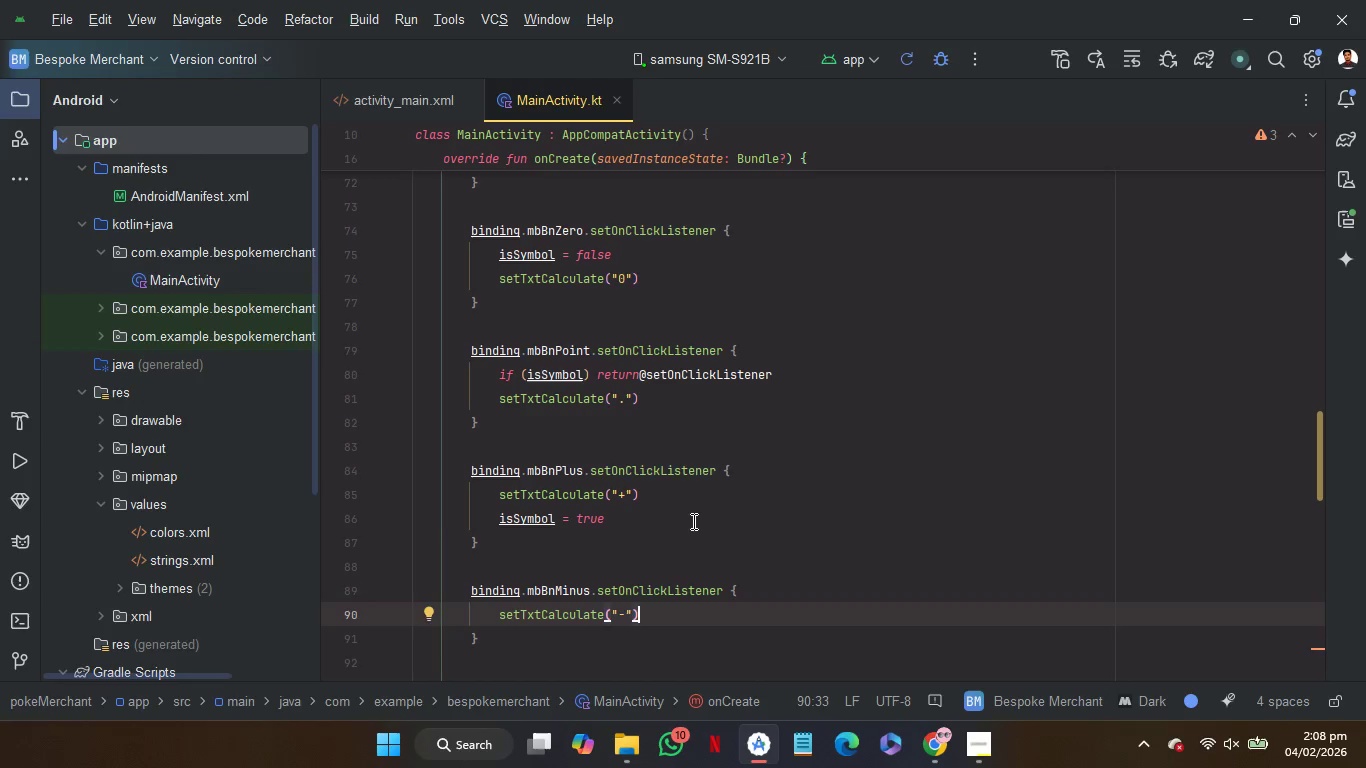 
left_click_drag(start_coordinate=[695, 518], to_coordinate=[702, 498])
 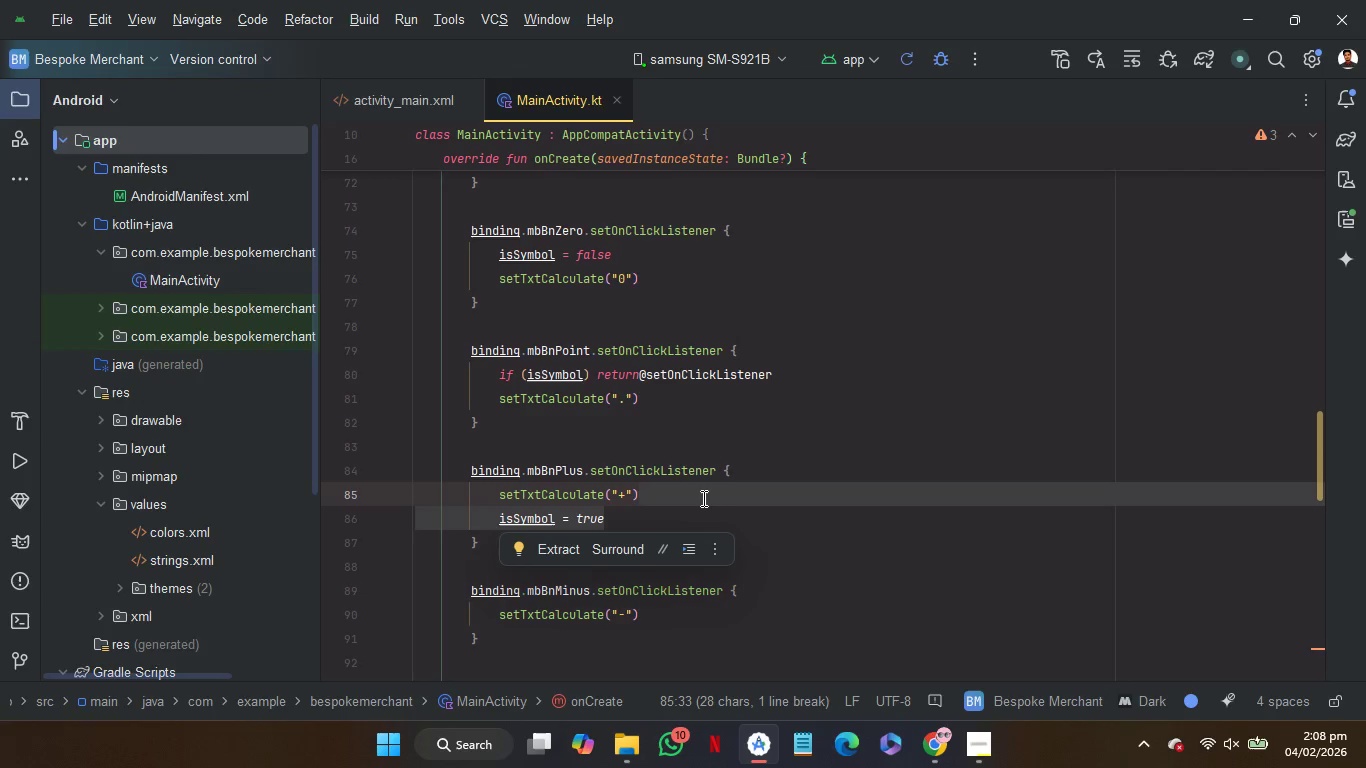 
key(Control+C)
 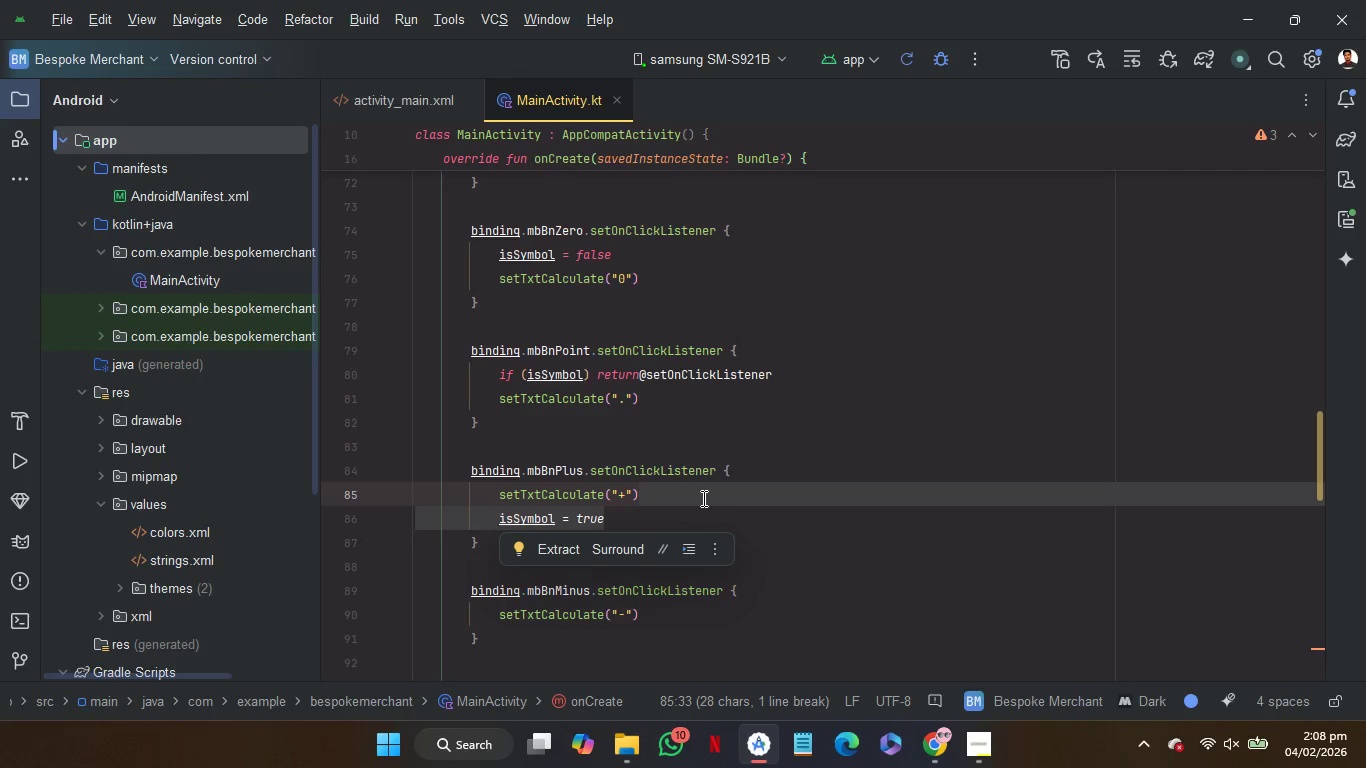 
key(Control+C)
 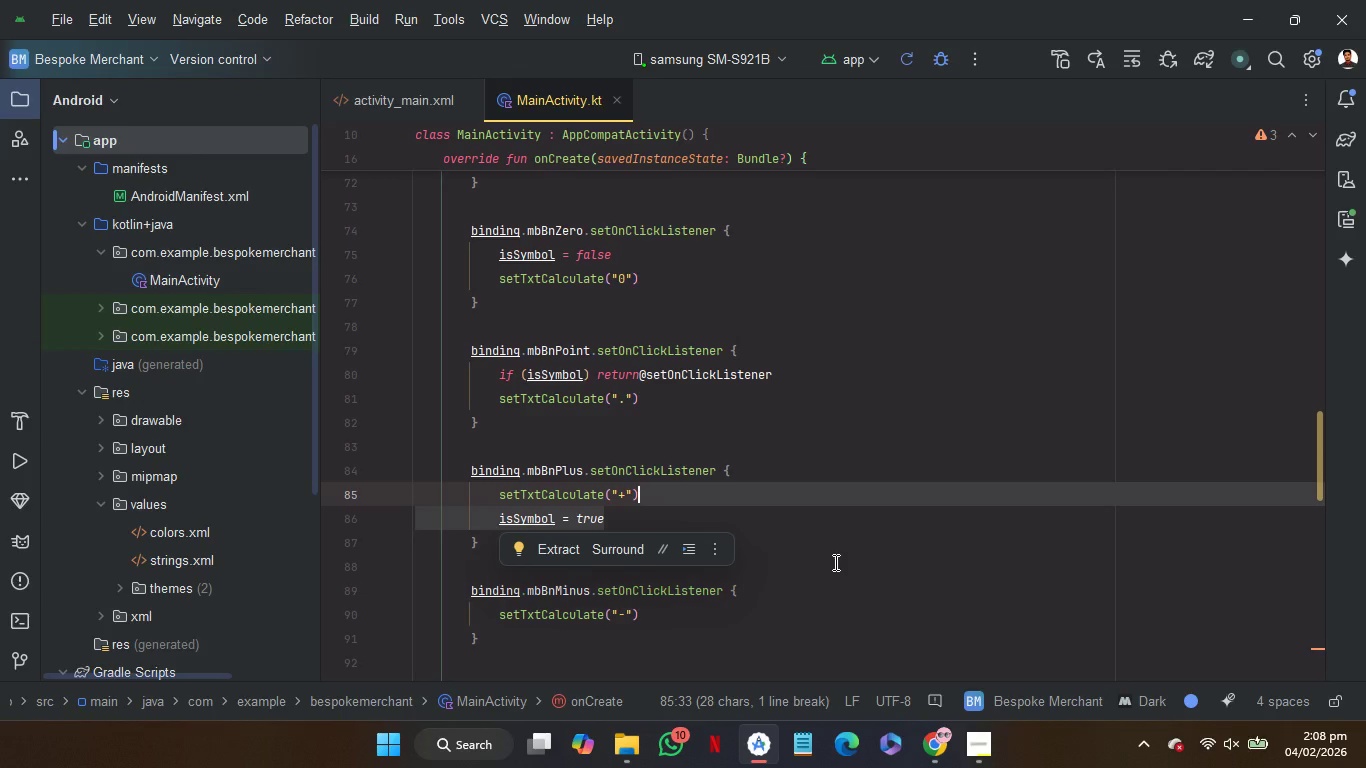 
scroll: coordinate [834, 562], scroll_direction: down, amount: 1.0
 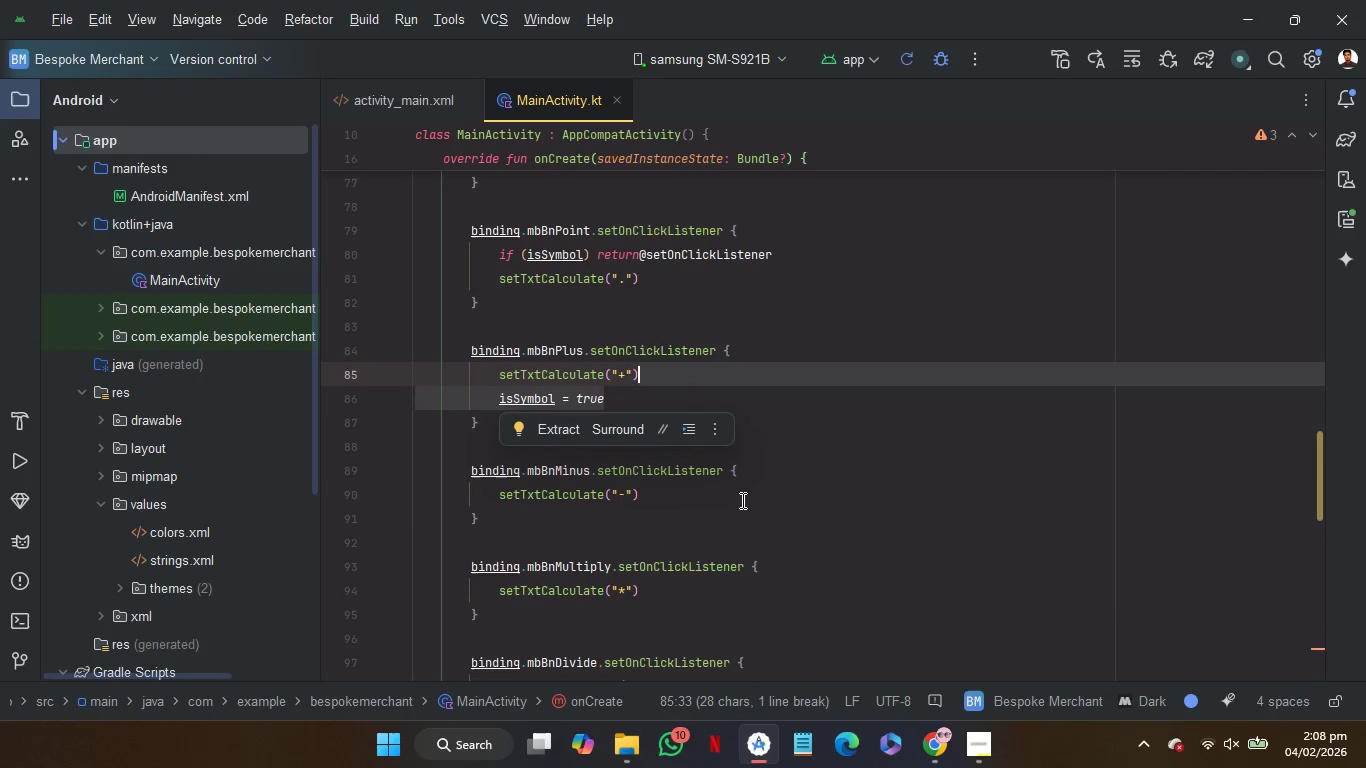 
left_click([742, 498])
 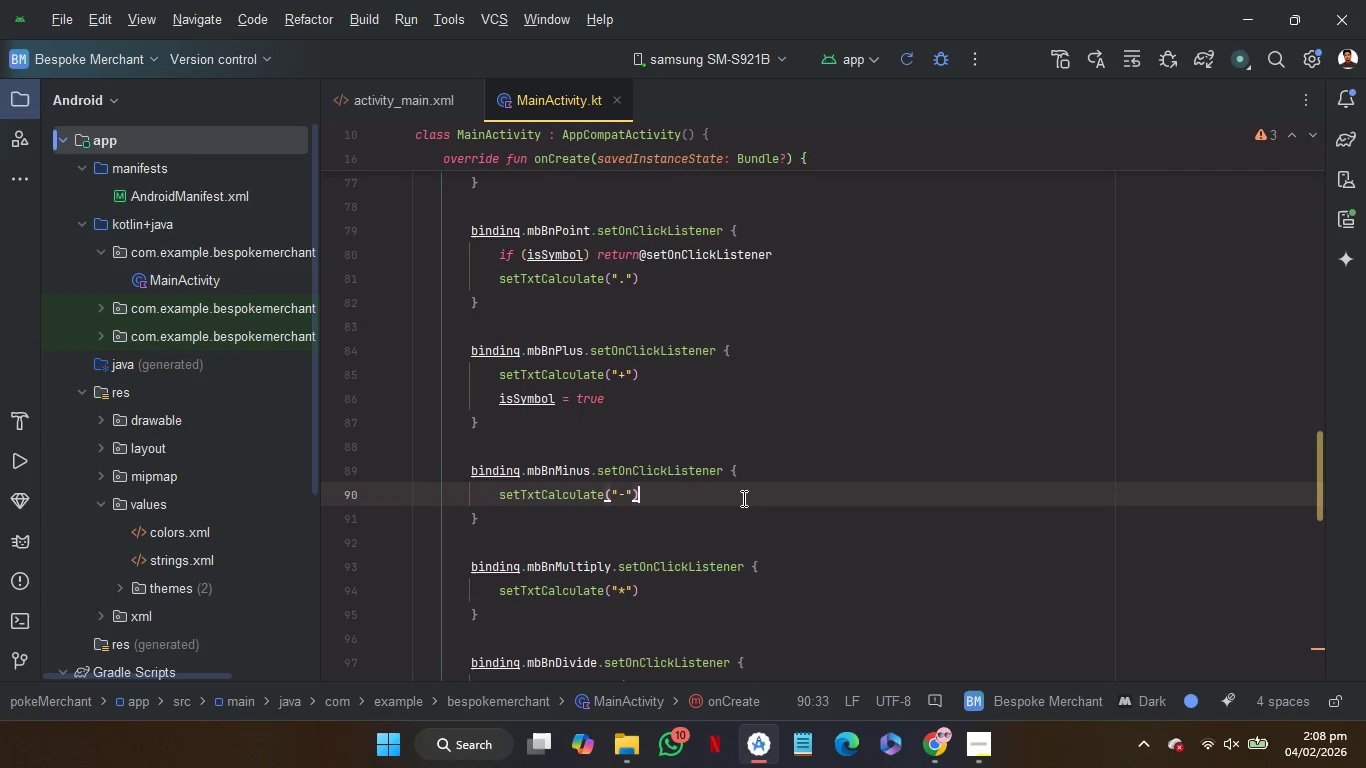 
key(Control+V)
 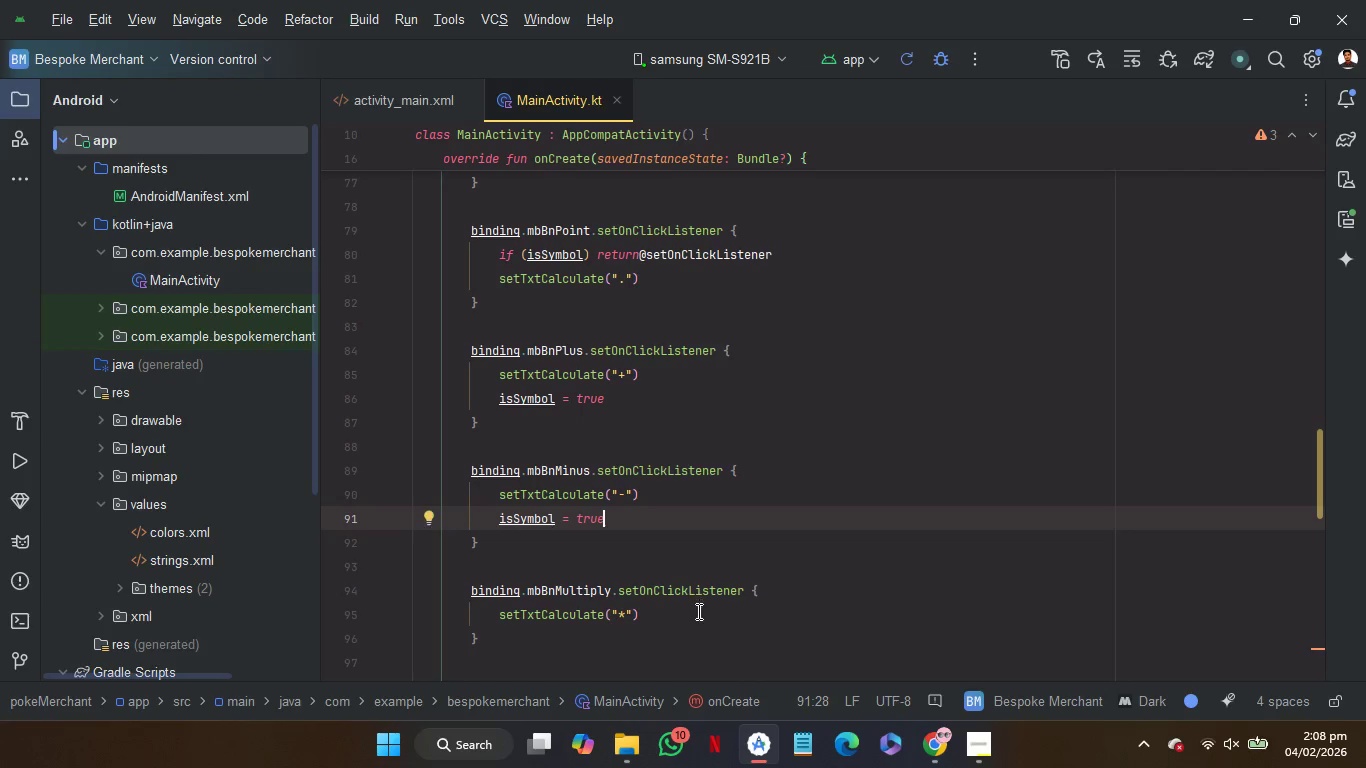 
left_click([697, 612])
 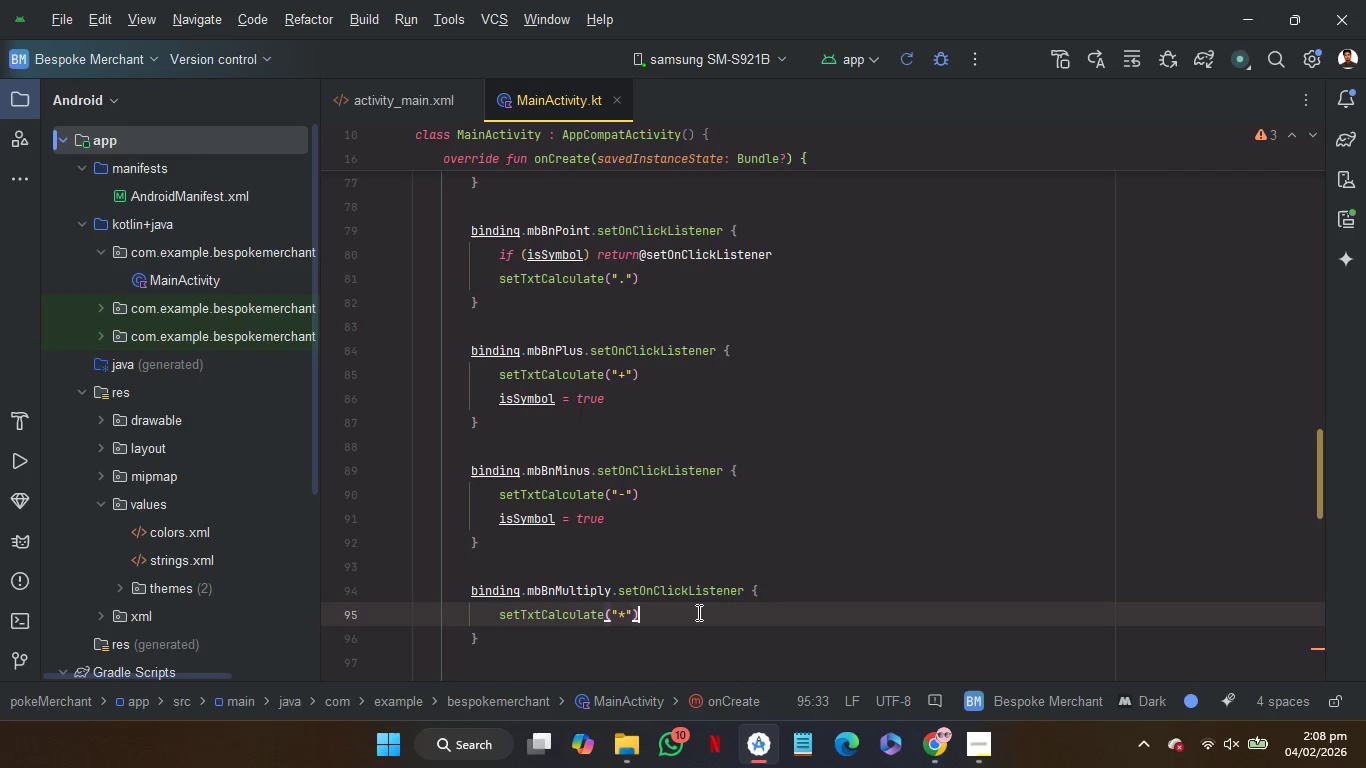 
key(Control+V)
 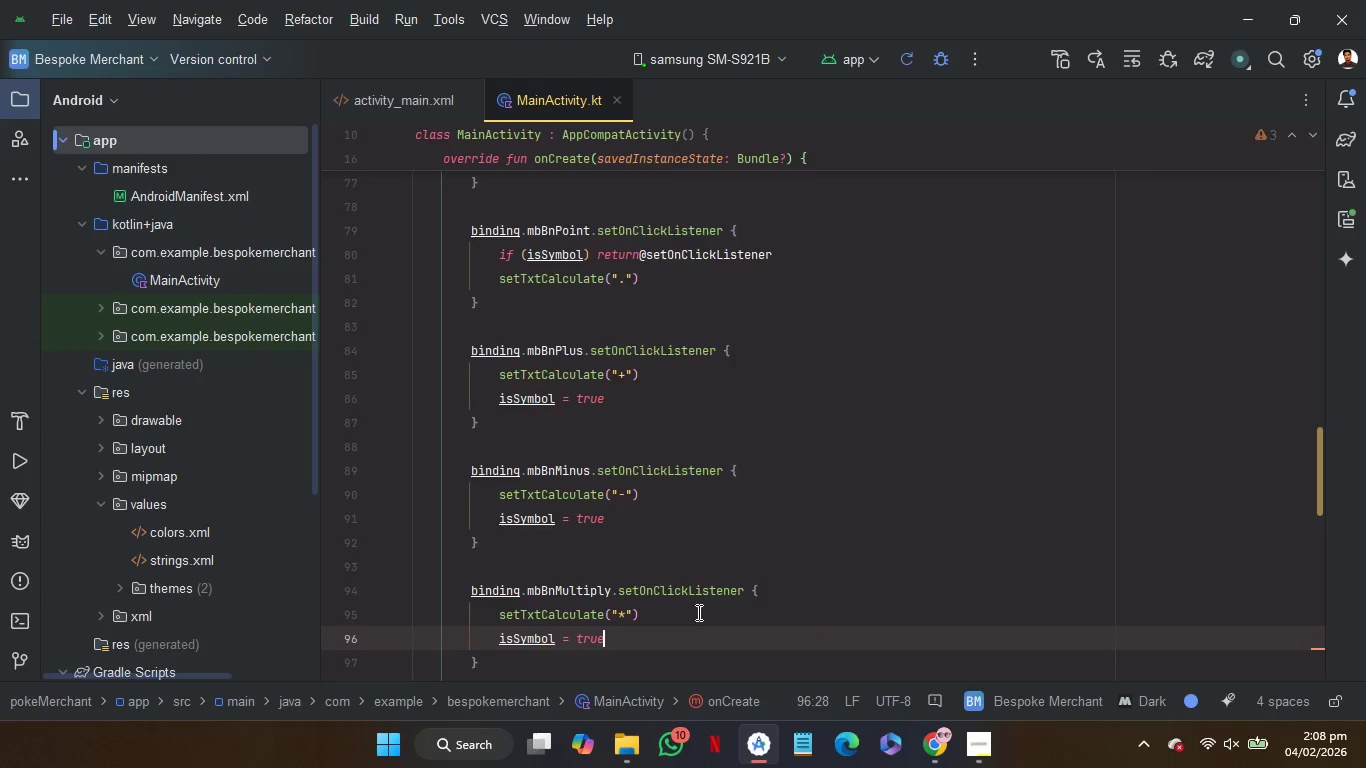 
scroll: coordinate [697, 612], scroll_direction: down, amount: 2.0
 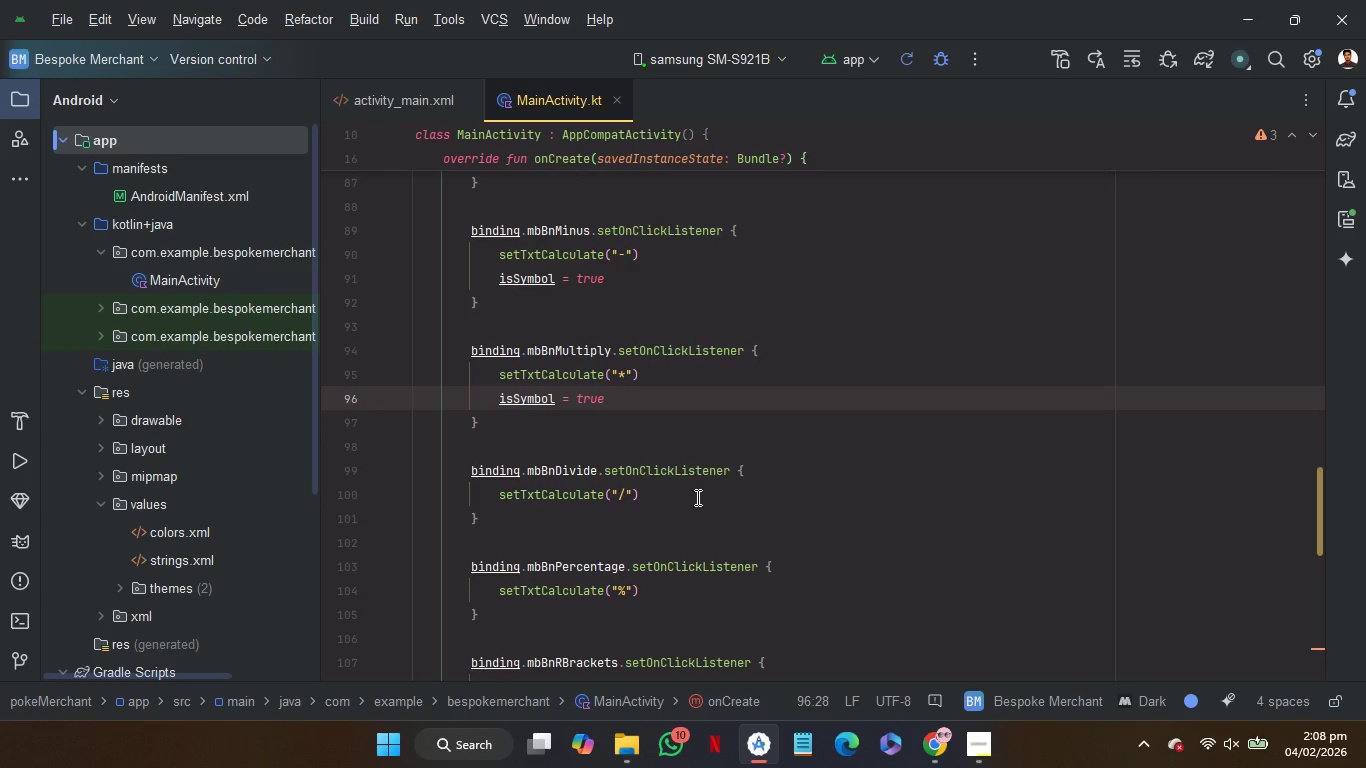 
left_click([696, 497])
 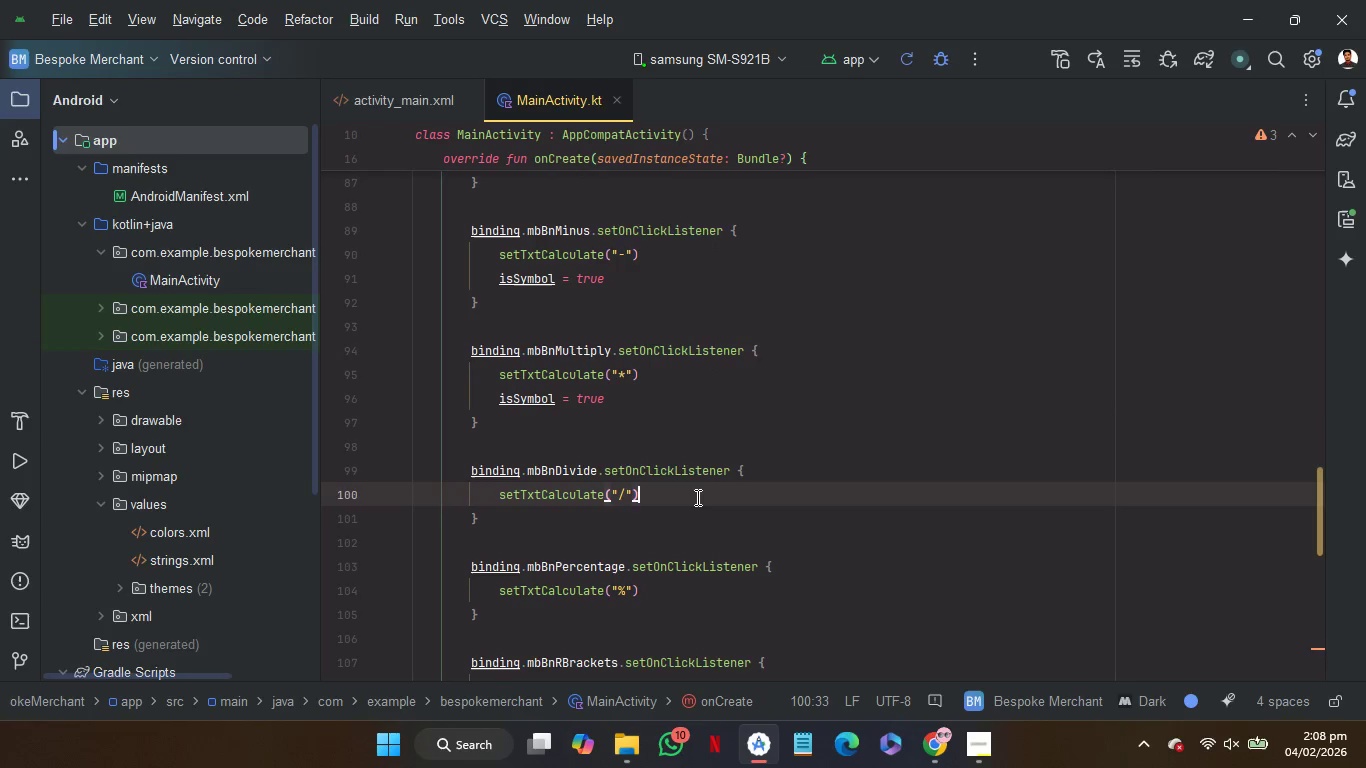 
key(Control+V)
 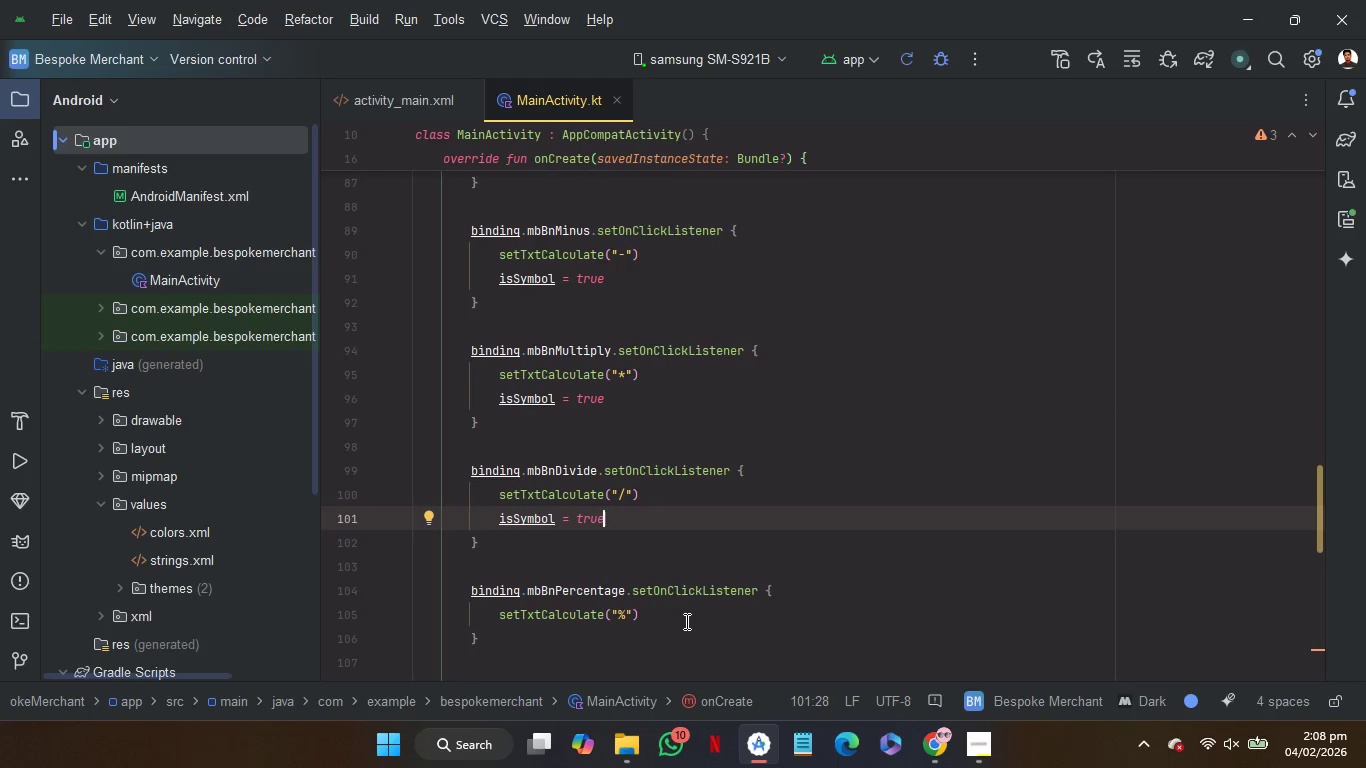 
left_click([688, 619])
 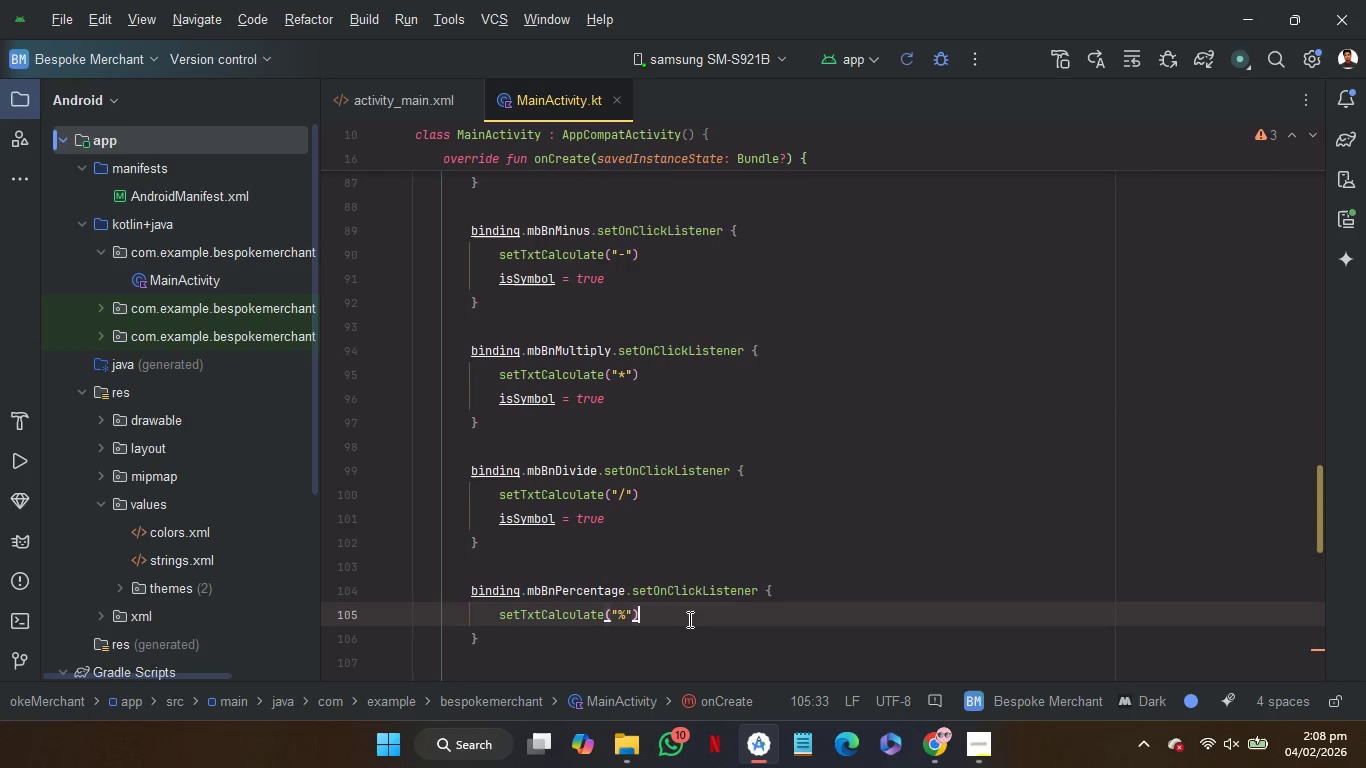 
key(Control+V)
 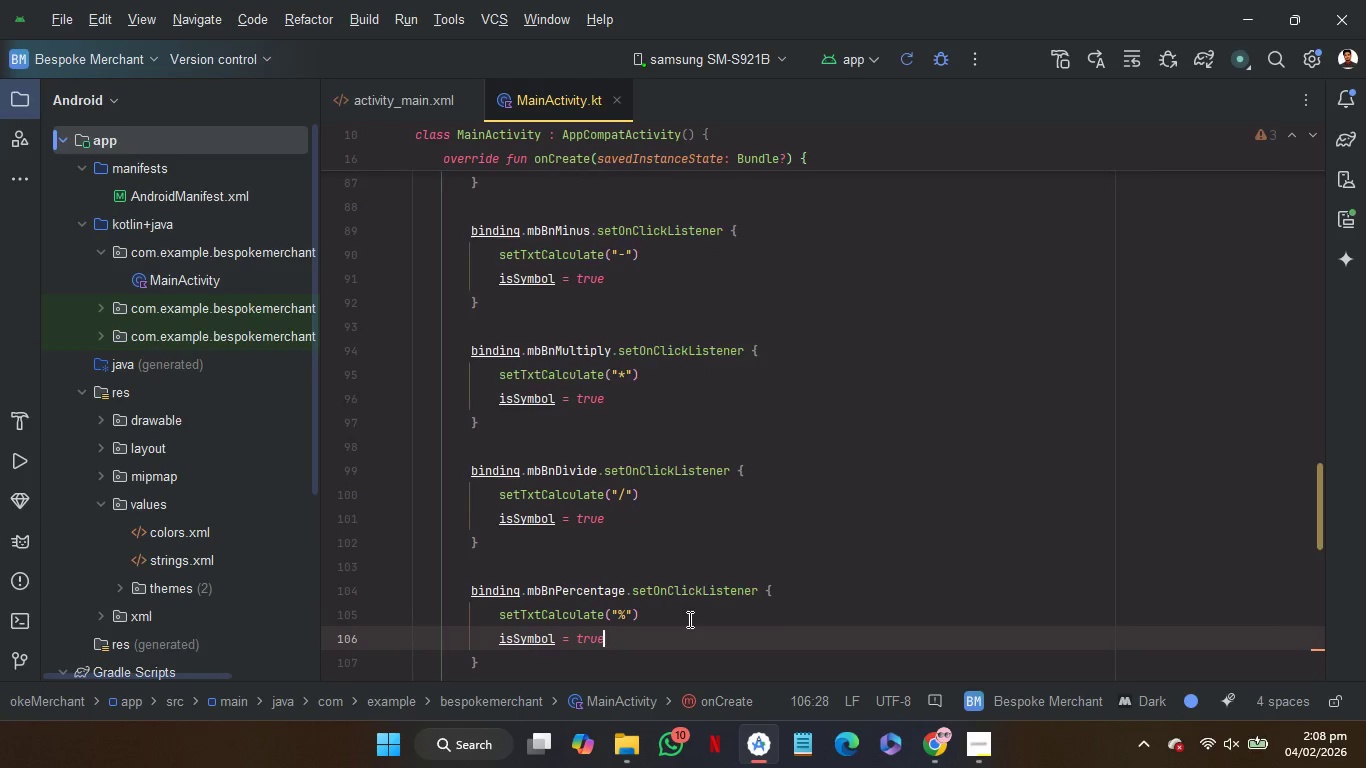 
scroll: coordinate [688, 619], scroll_direction: down, amount: 2.0
 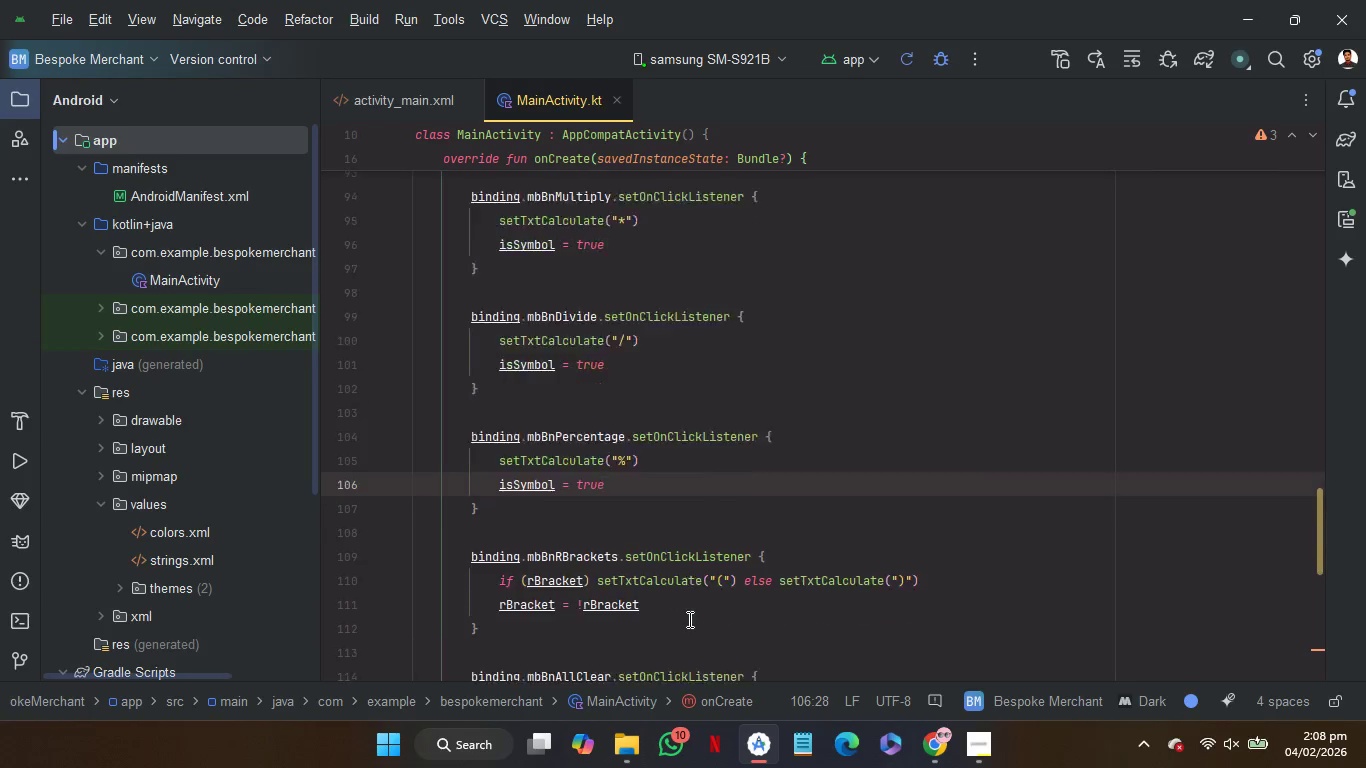 
scroll: coordinate [688, 619], scroll_direction: none, amount: 0.0
 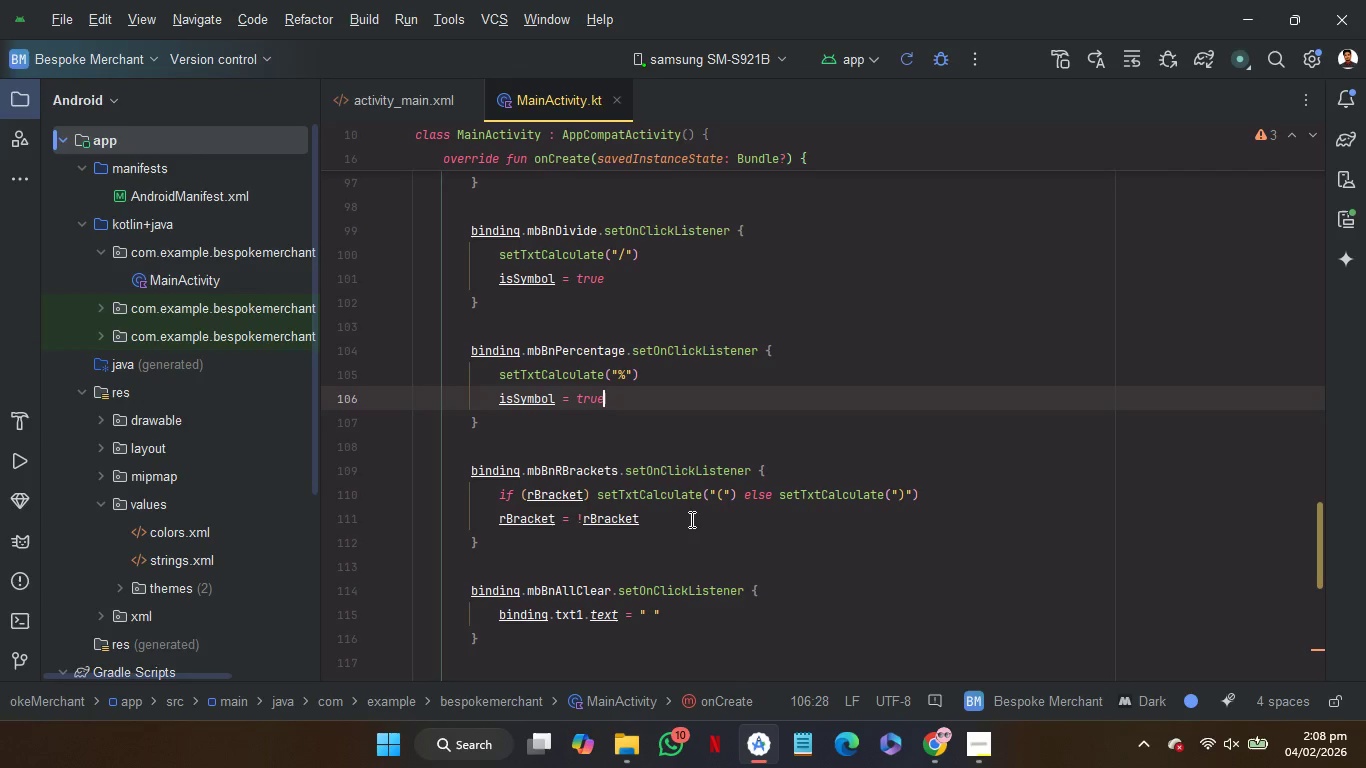 
left_click([691, 520])
 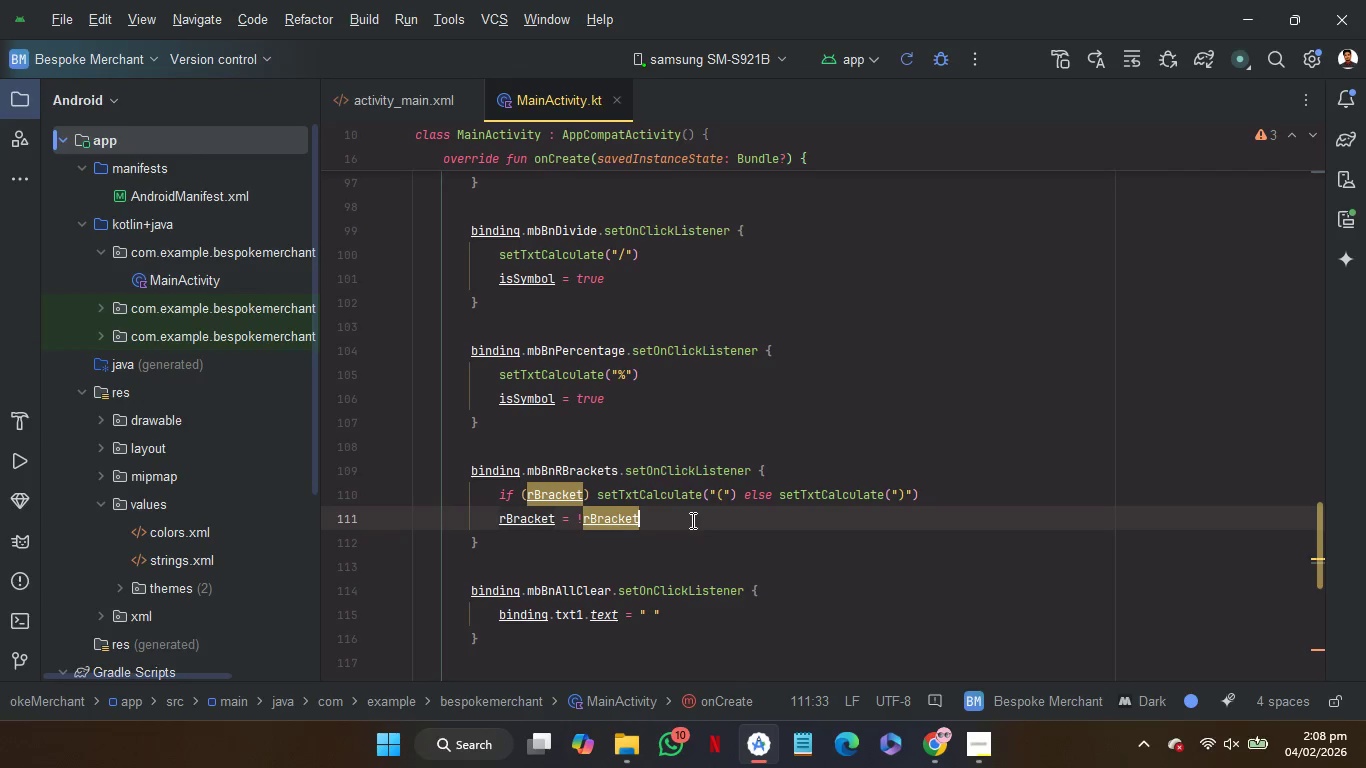 
hold_key(key=ControlLeft, duration=2.08)
 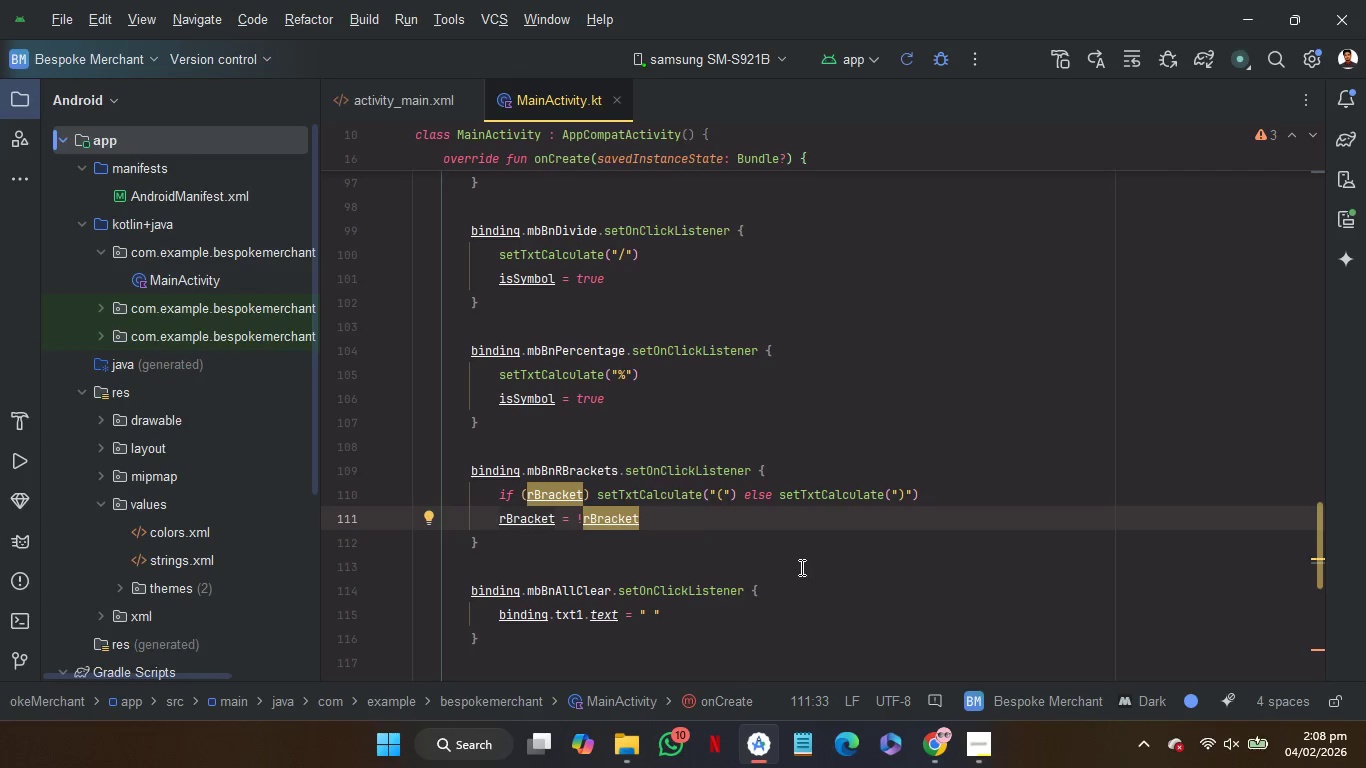 
left_click([799, 570])
 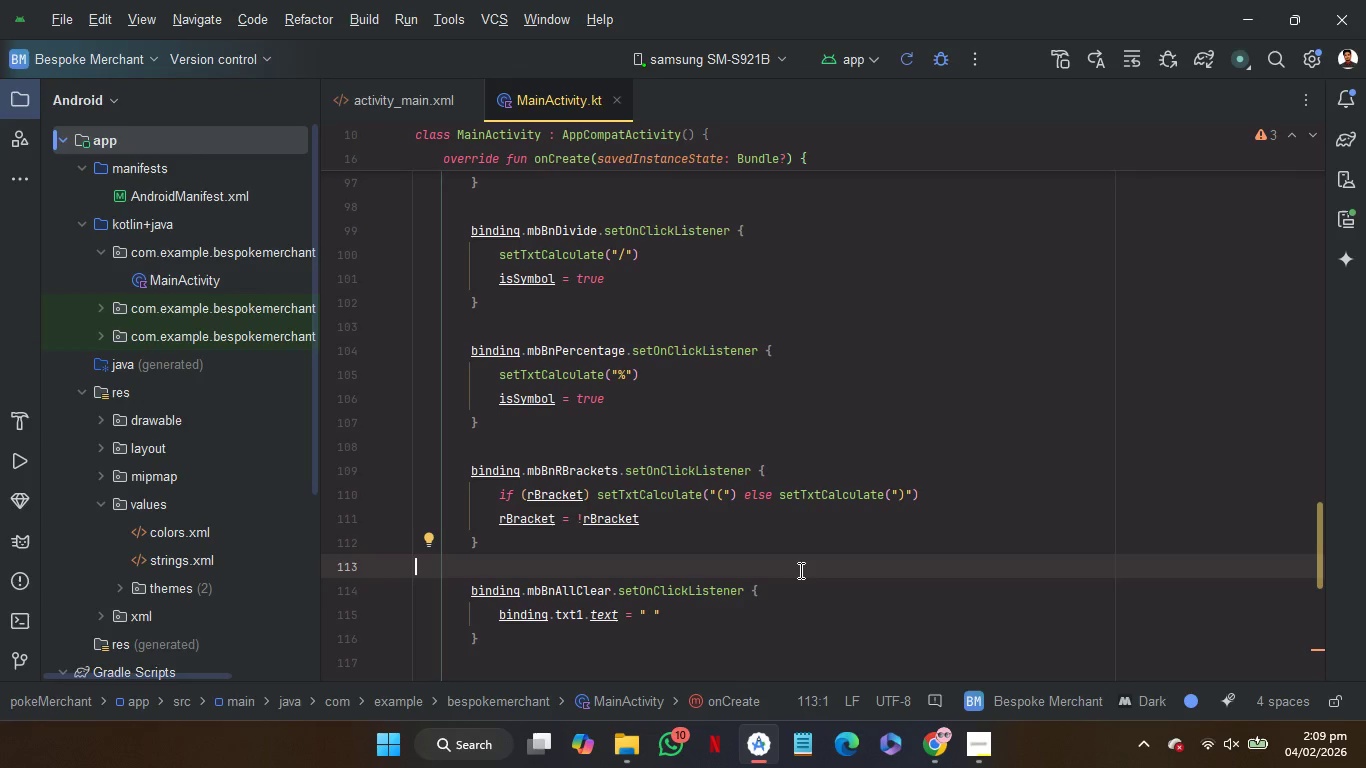 
wait(32.25)
 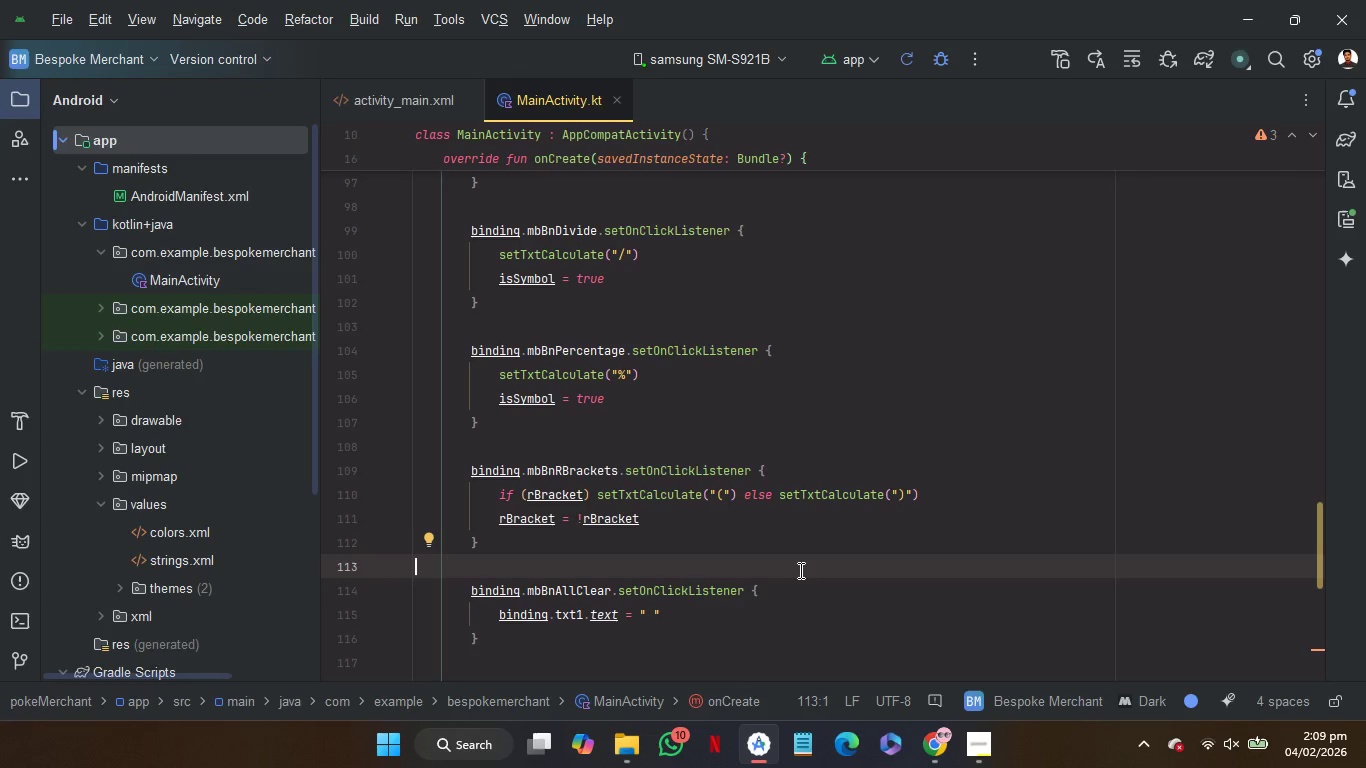 
scroll: coordinate [799, 570], scroll_direction: up, amount: 14.0
 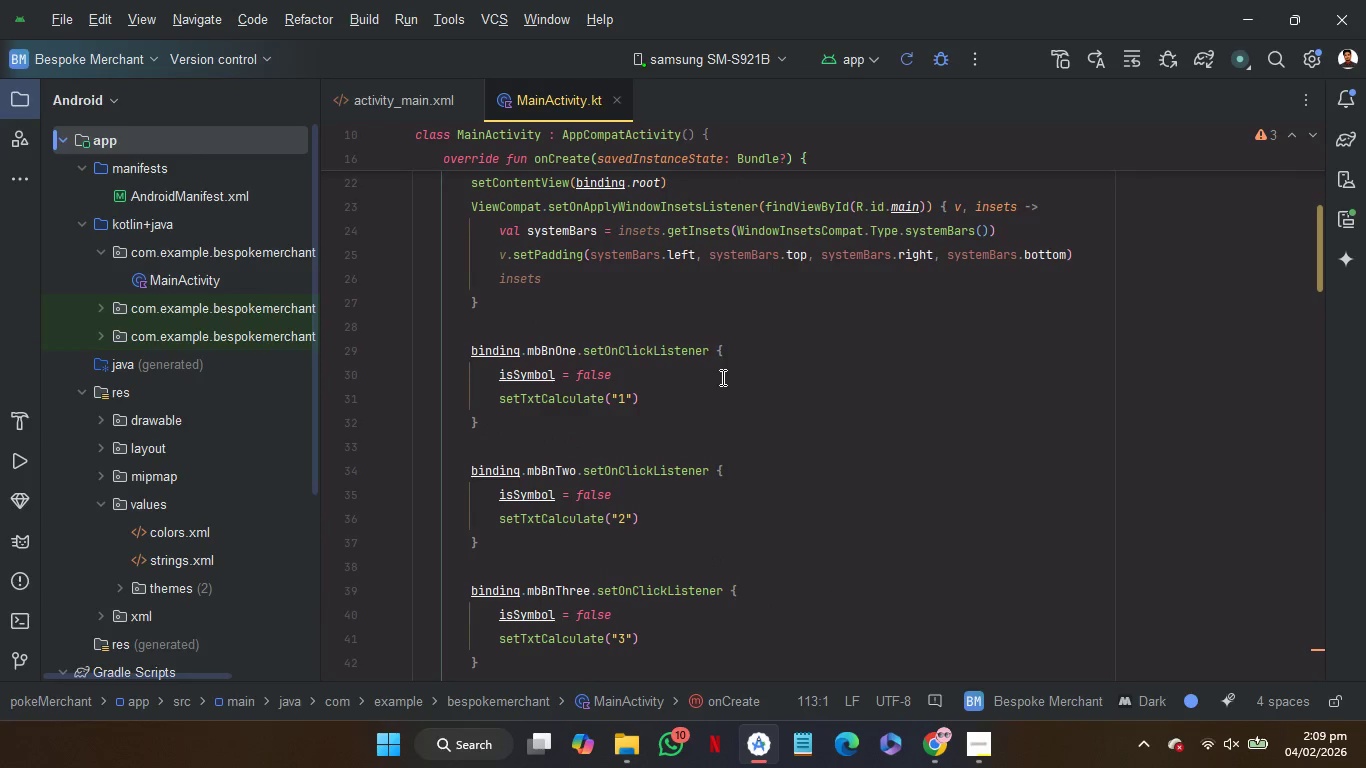 
left_click_drag(start_coordinate=[721, 367], to_coordinate=[746, 357])
 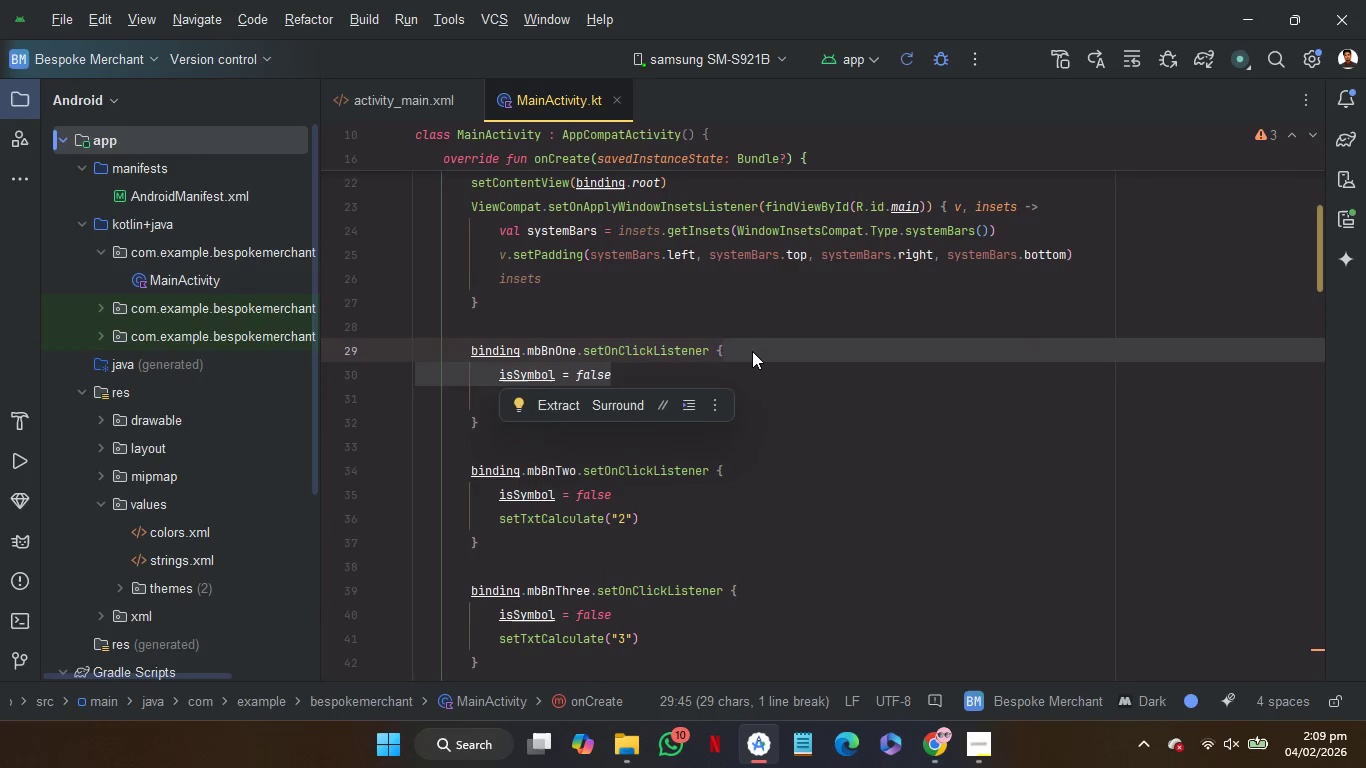 
left_click_drag(start_coordinate=[752, 351], to_coordinate=[737, 388])
 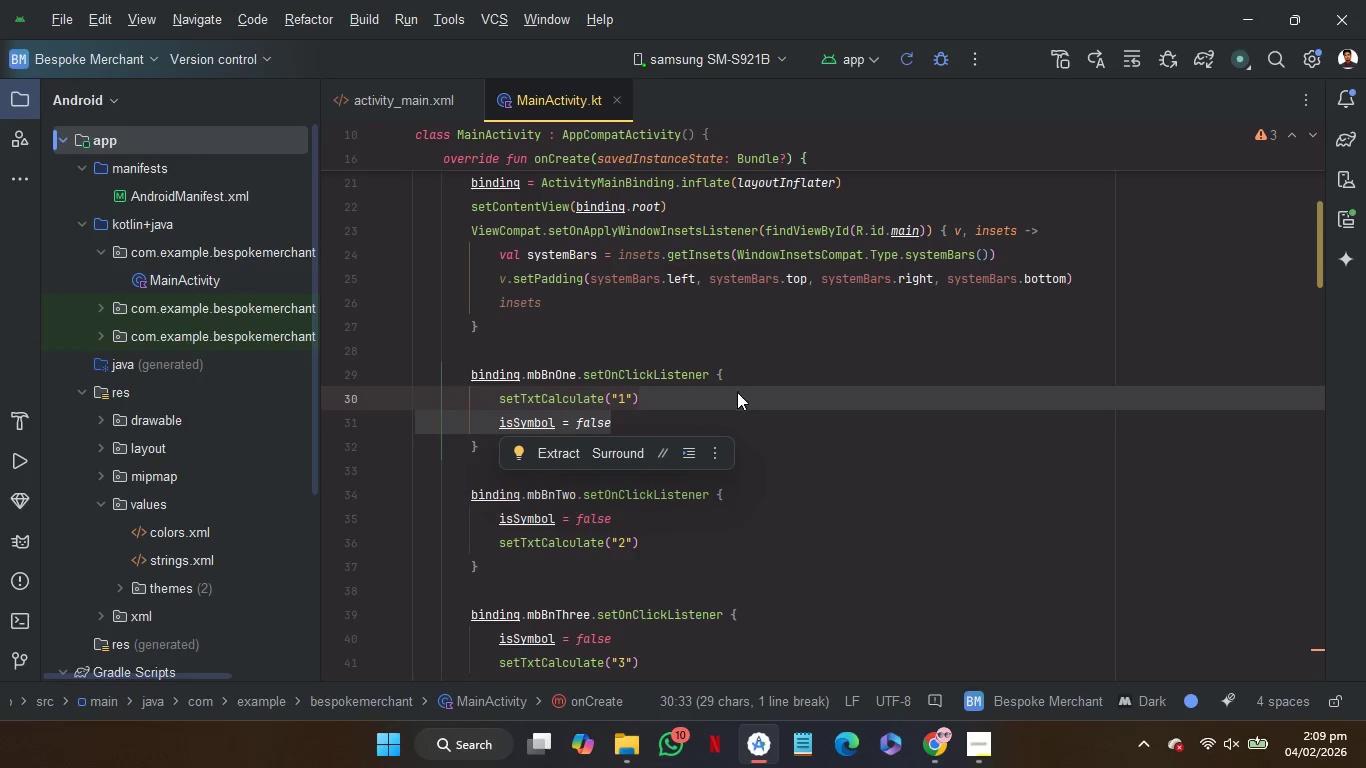 
left_click([737, 393])
 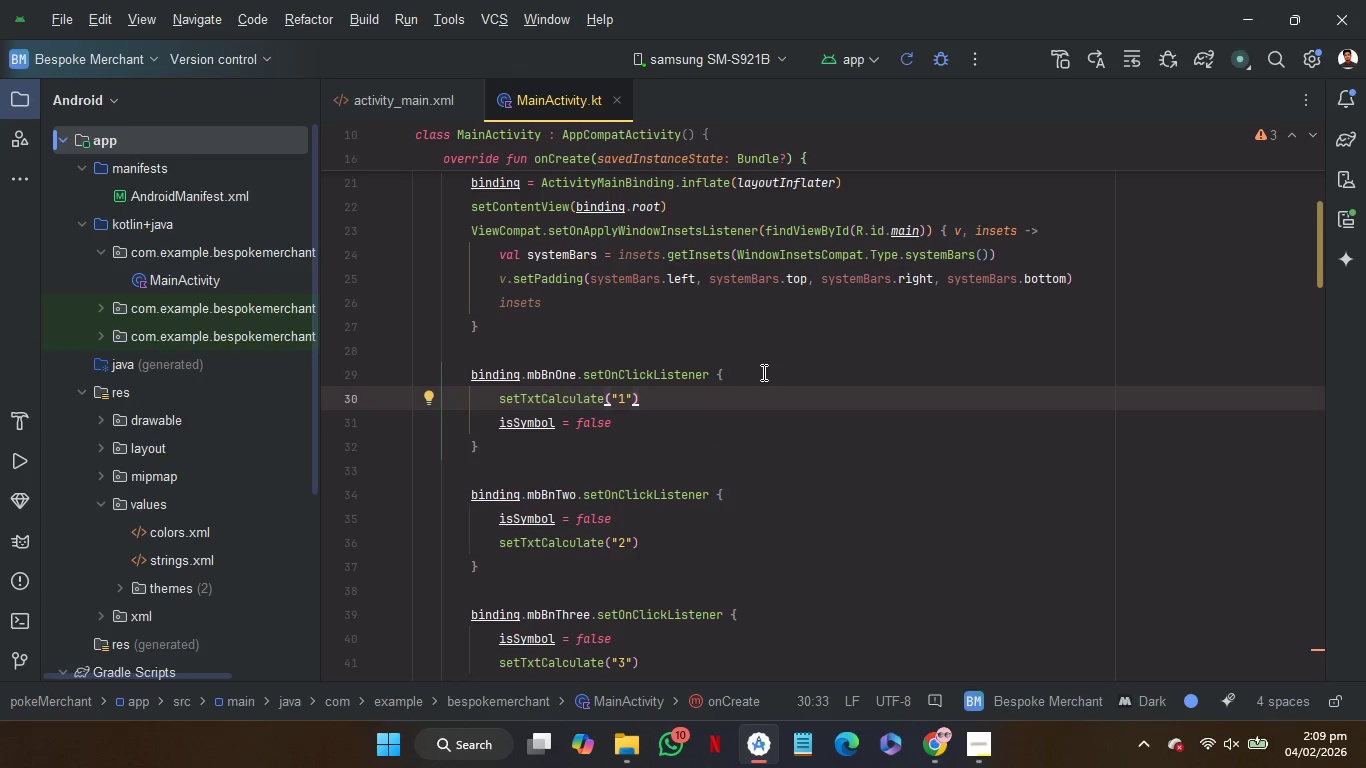 
left_click([763, 371])
 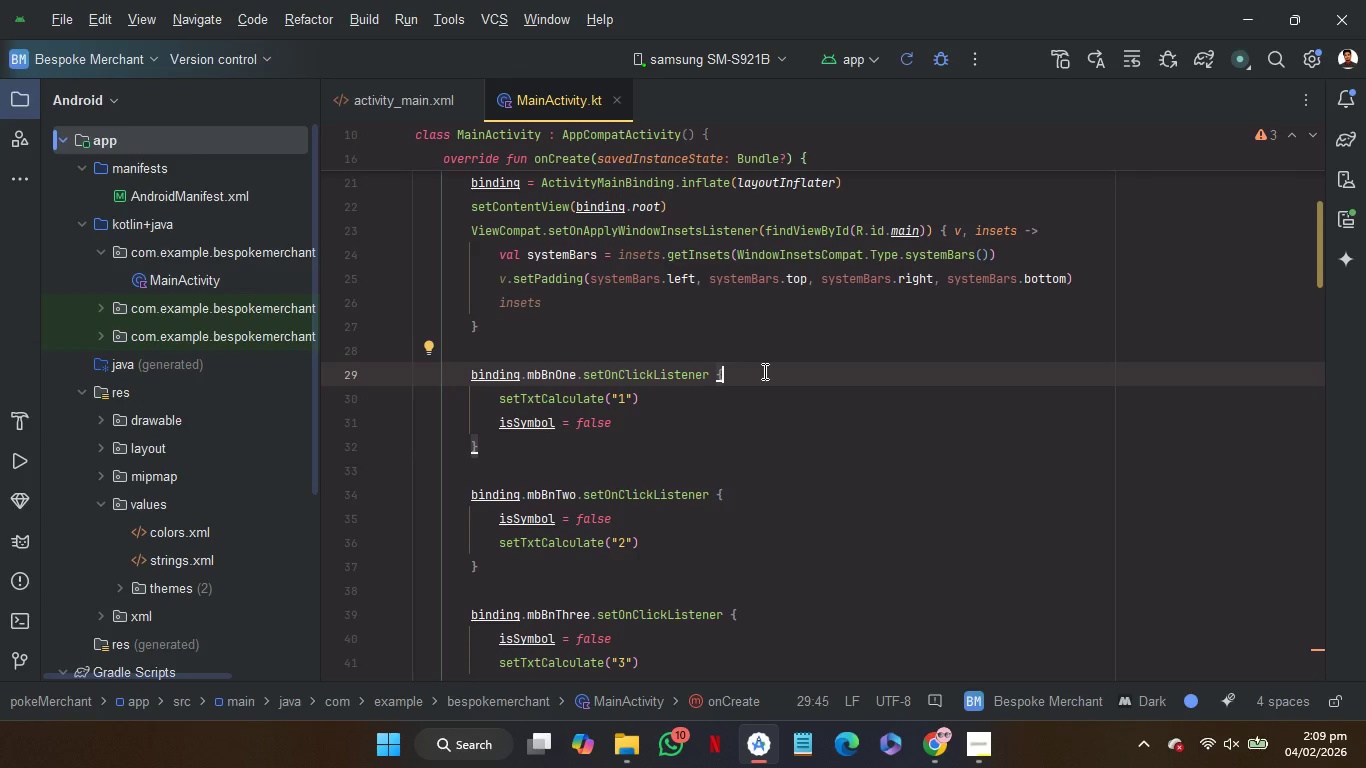 
key(Enter)
 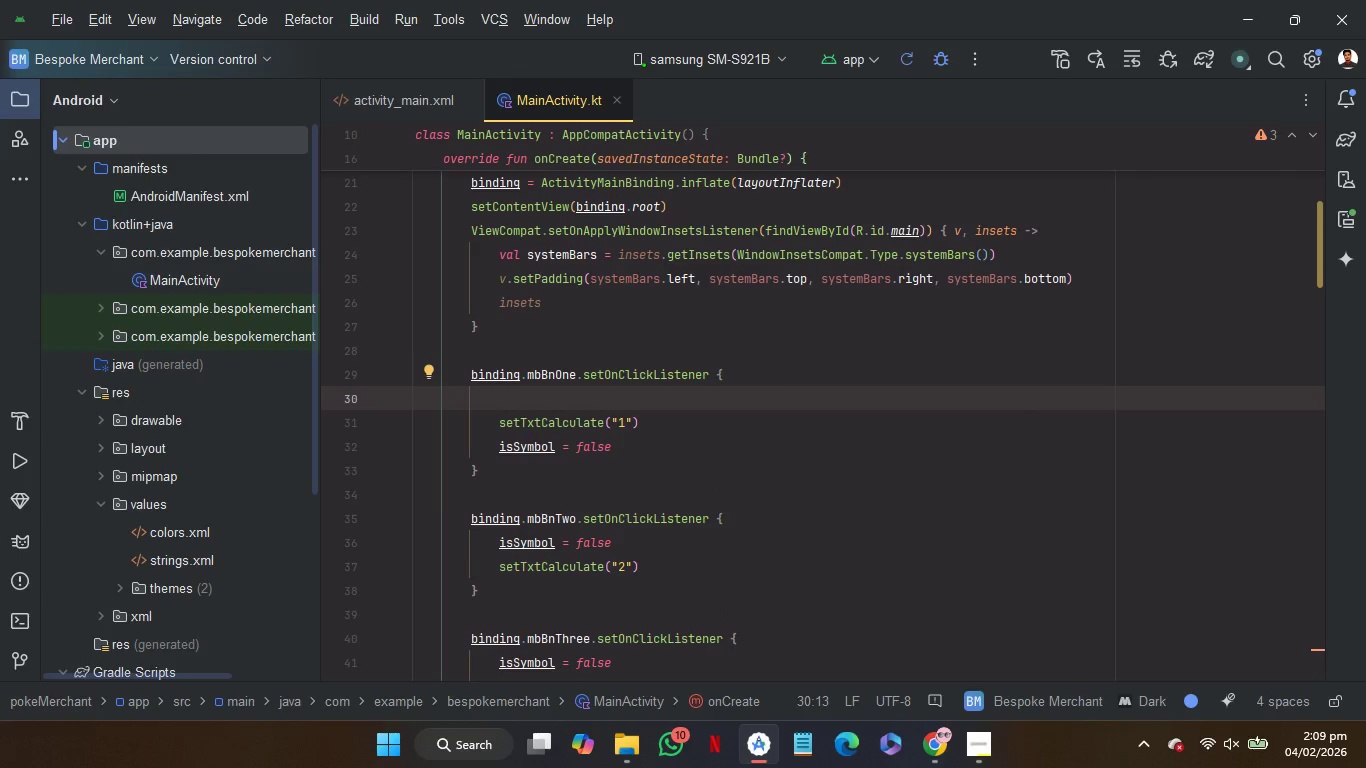 
type(if)
 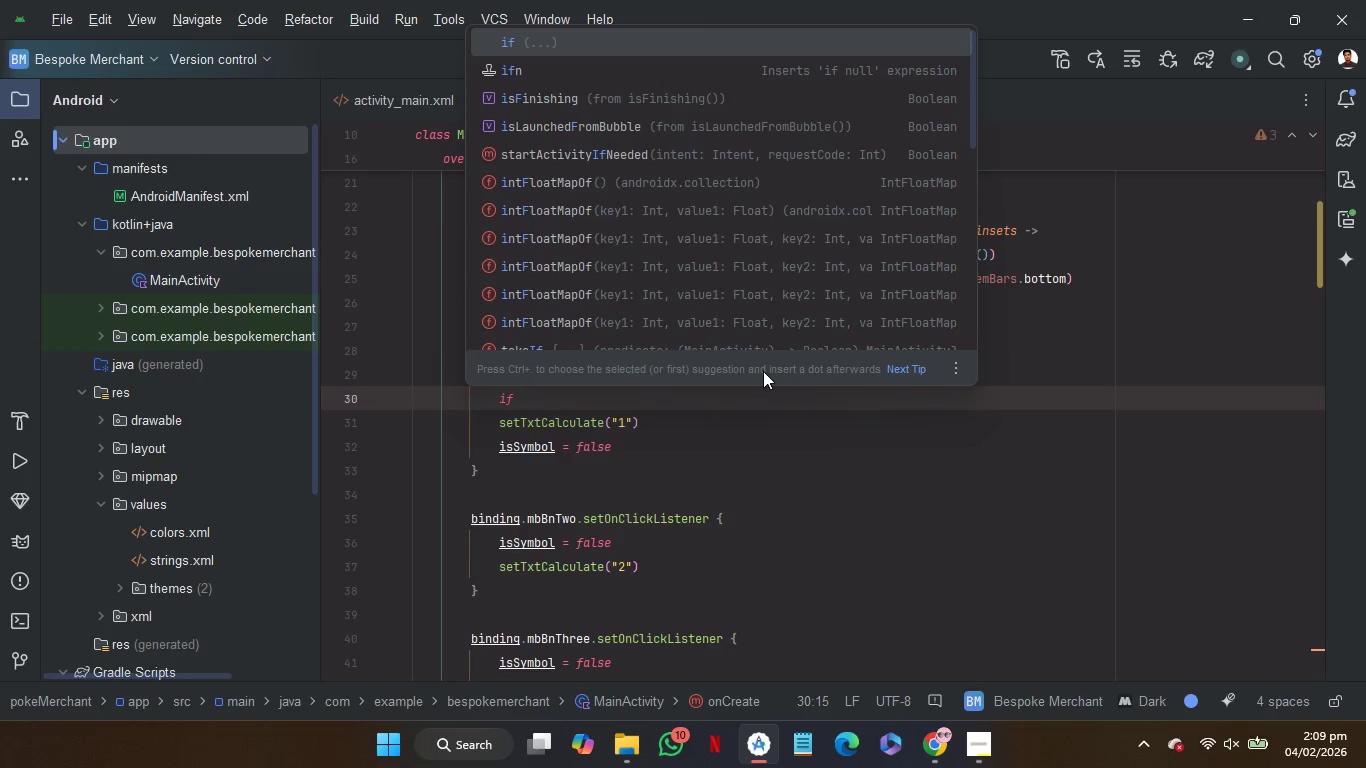 
key(Enter)
 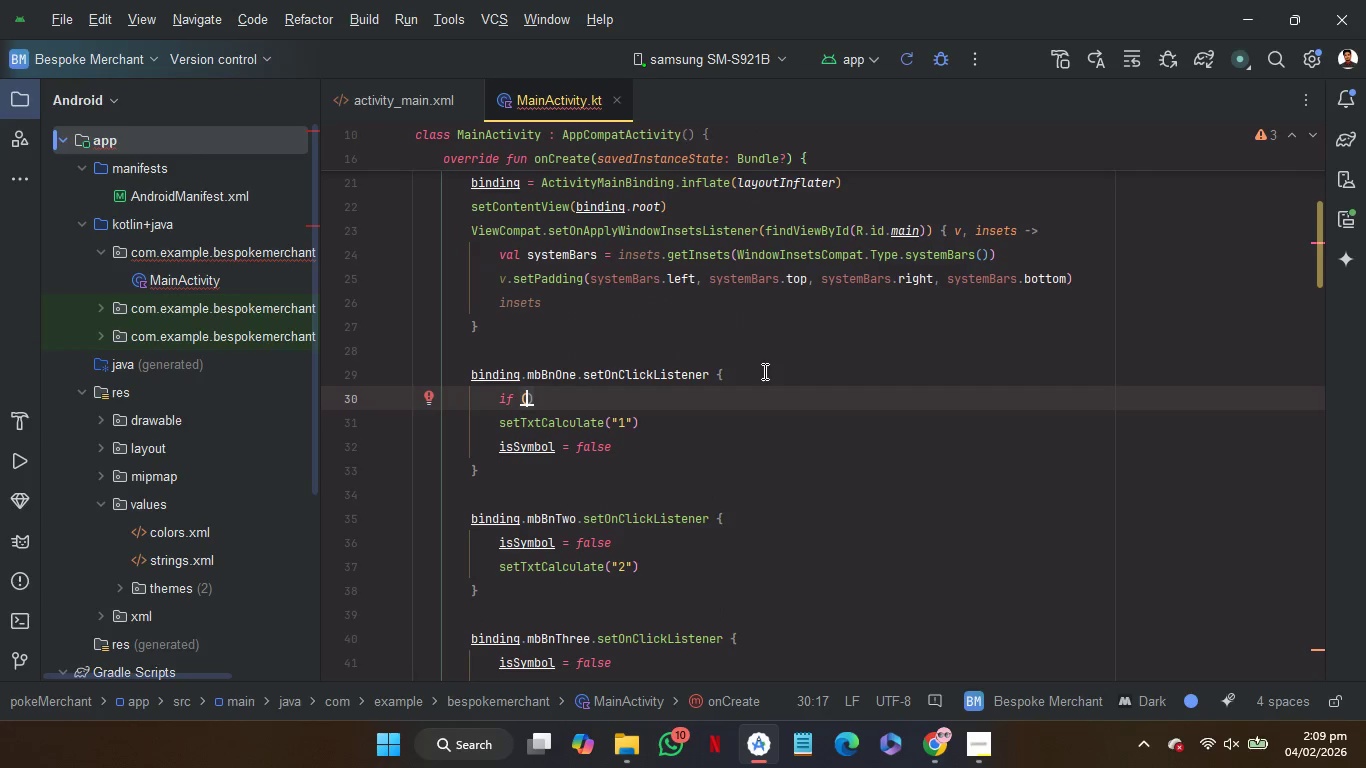 
type(is)
 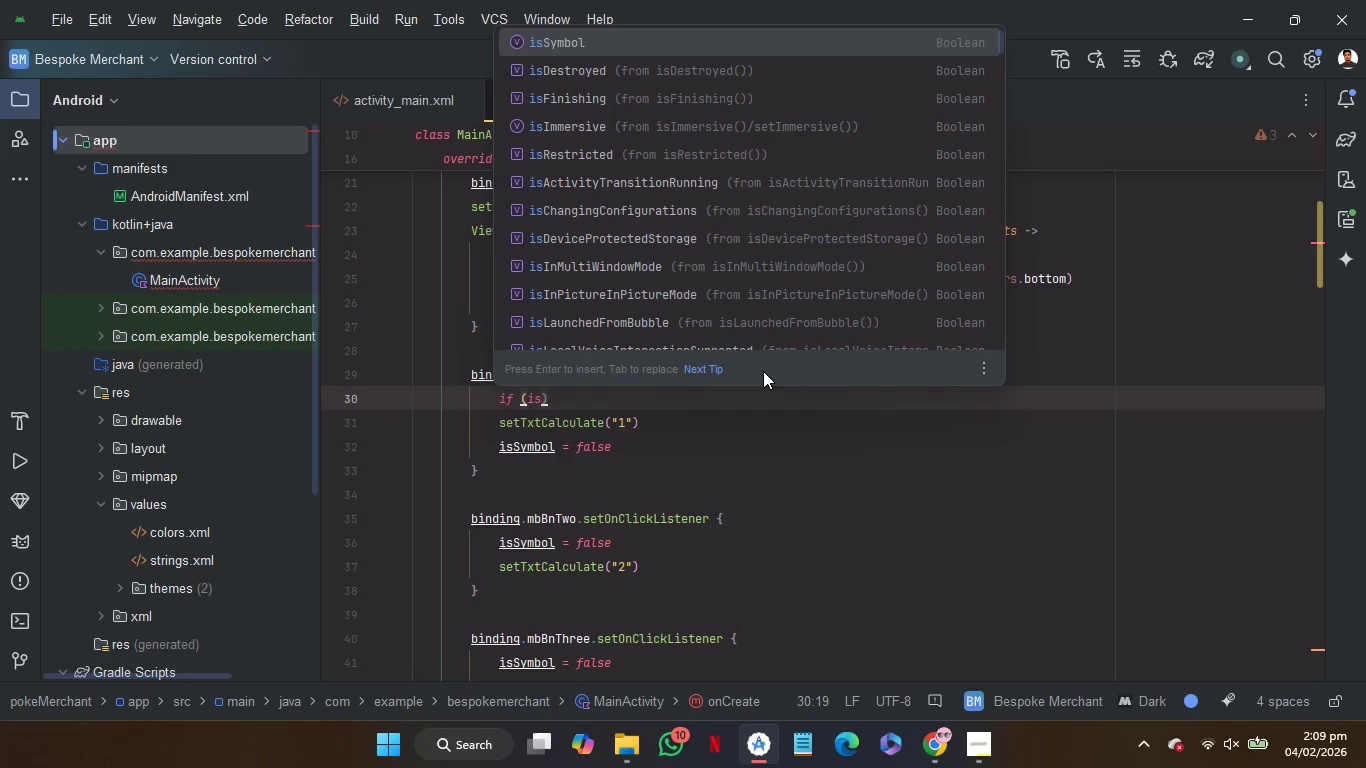 
key(Enter)
 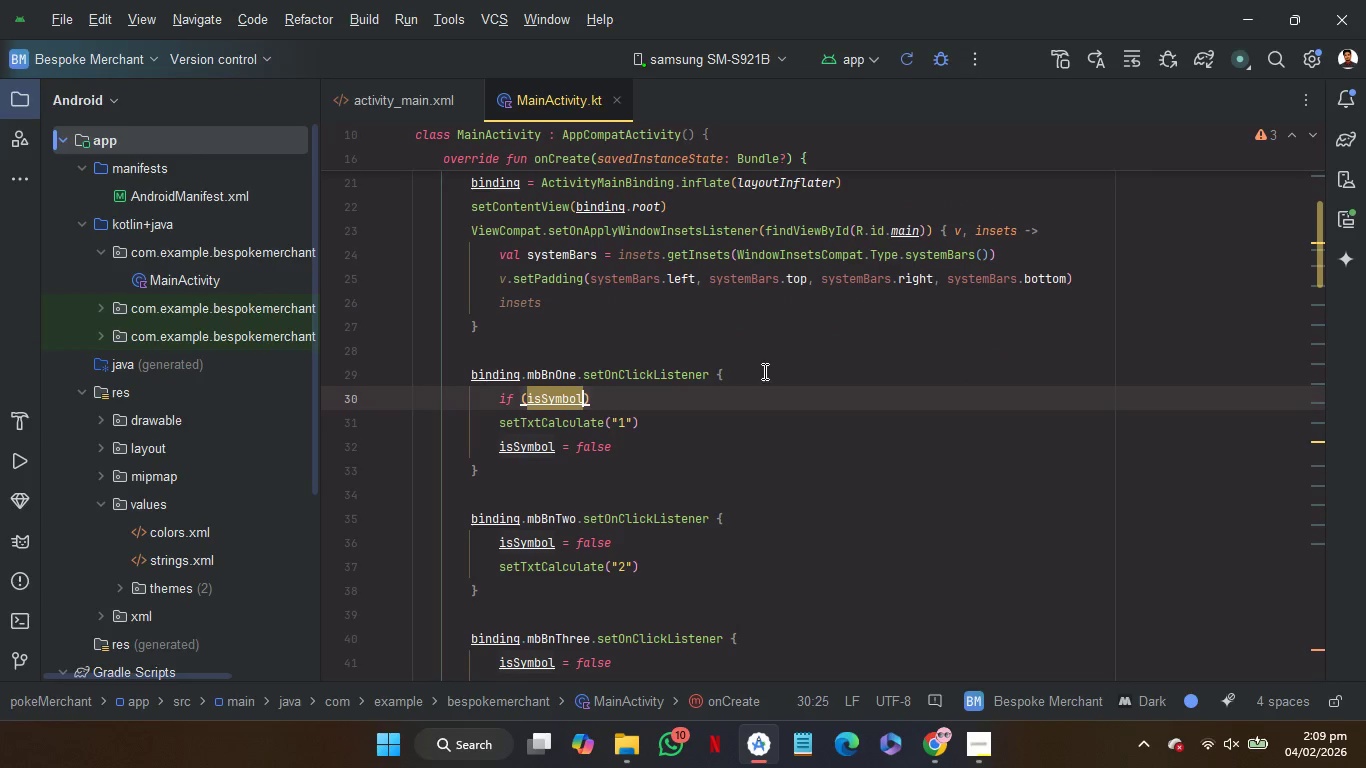 
key(ArrowRight)
 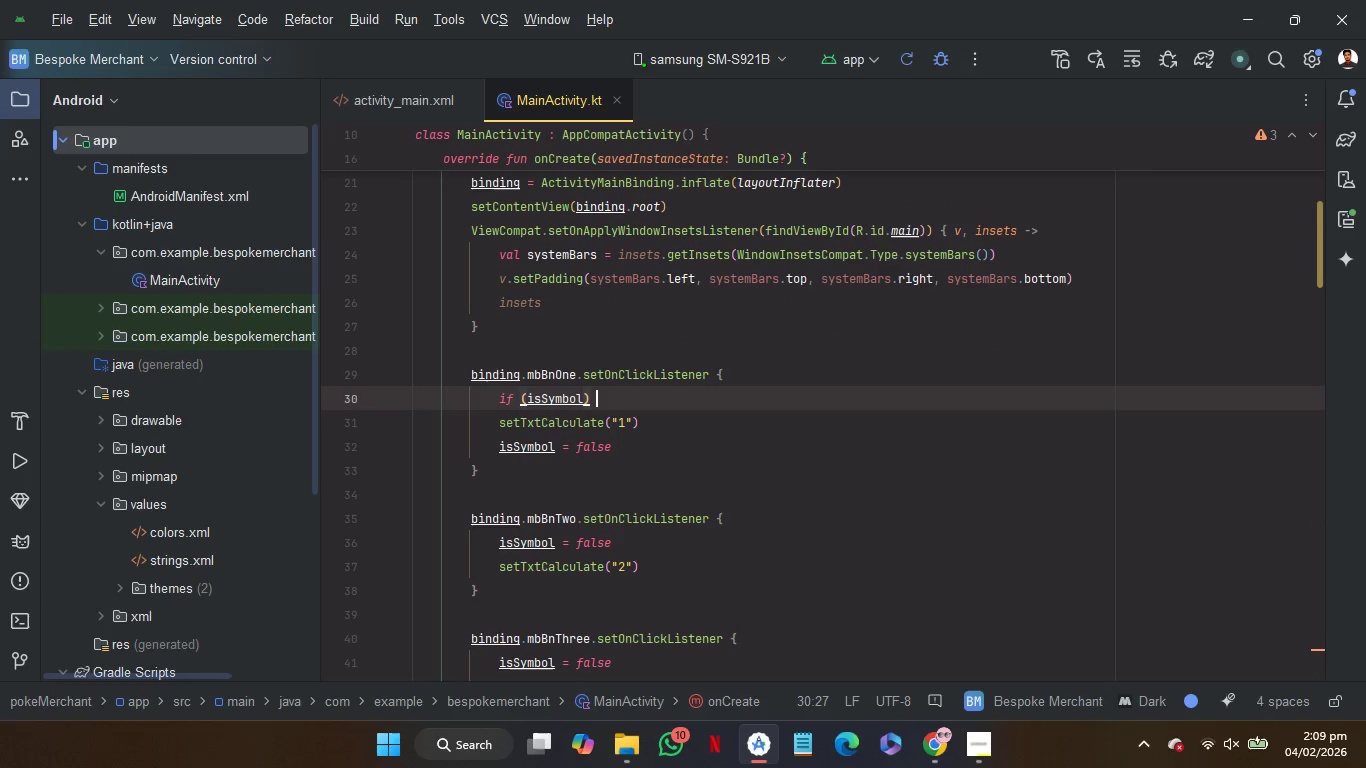 
type( re)
 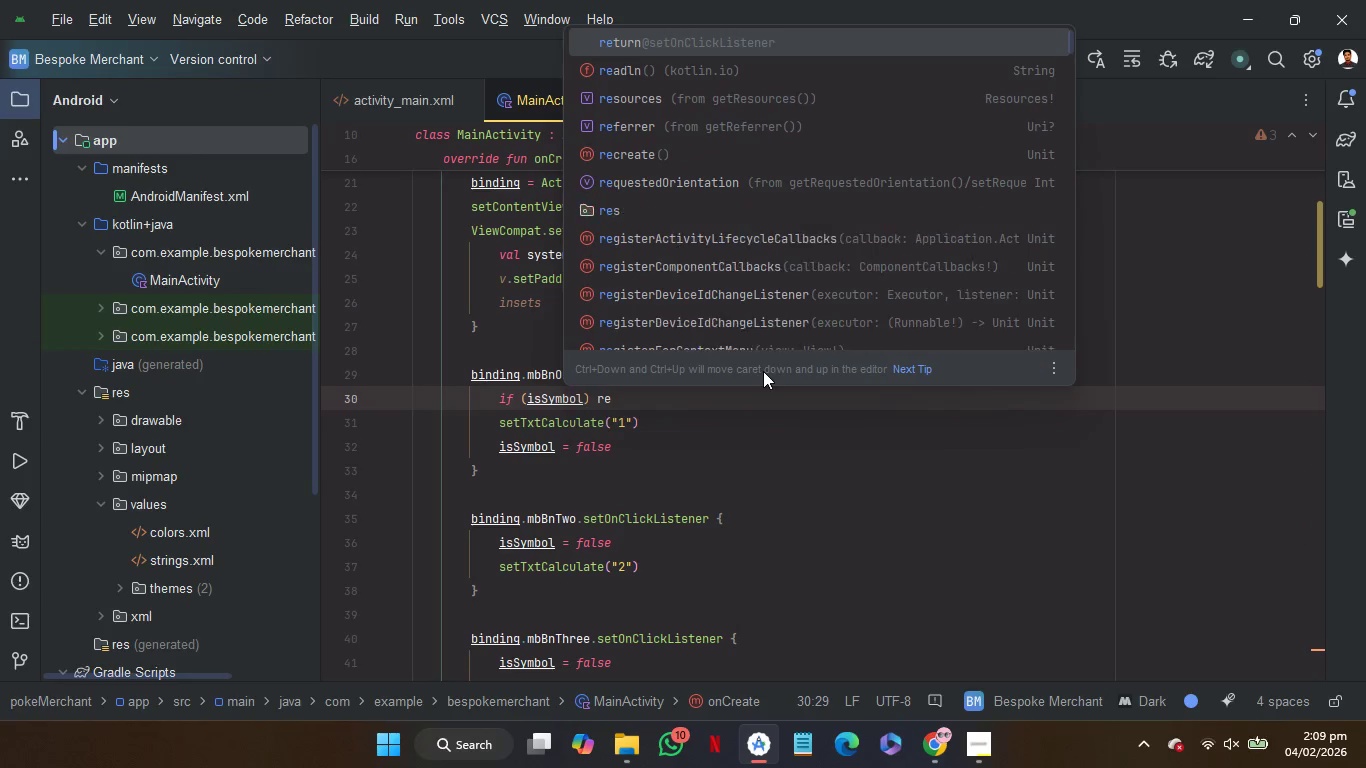 
key(Enter)
 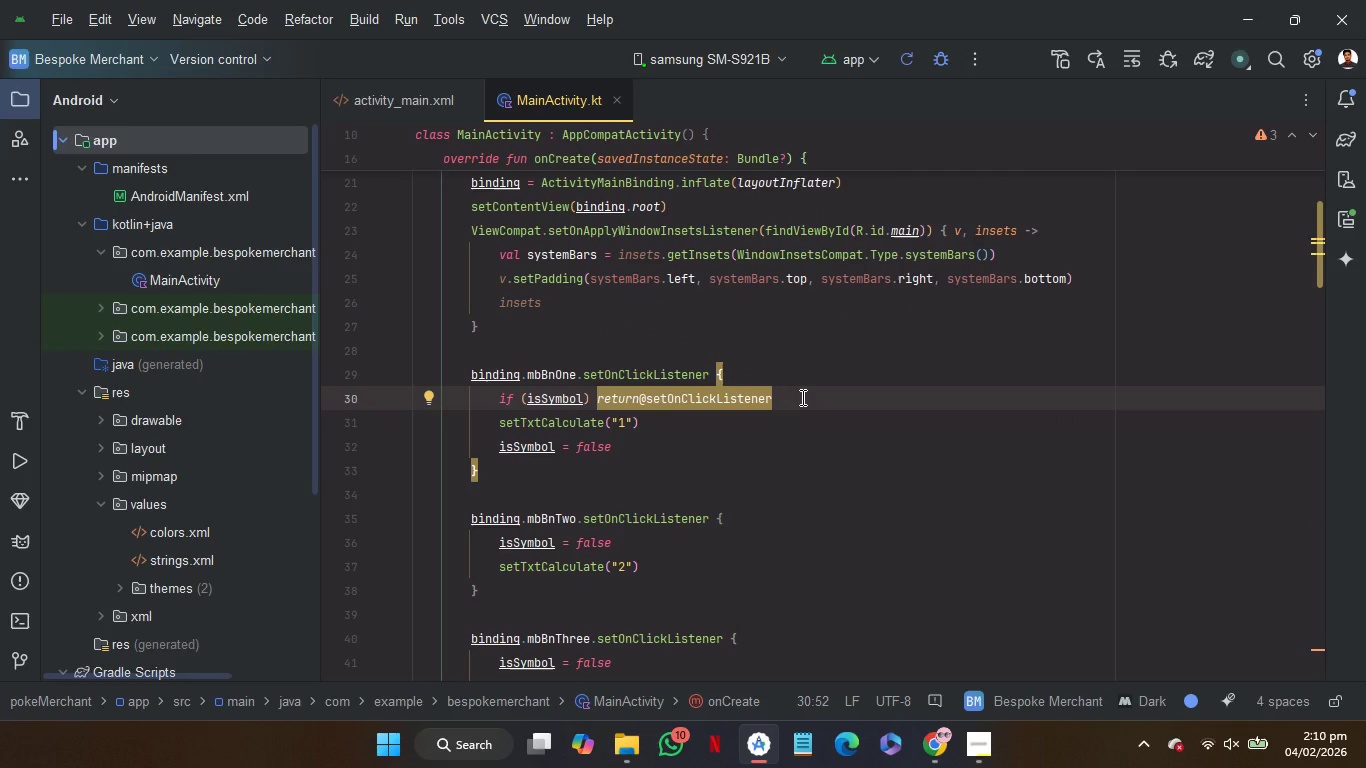 
left_click_drag(start_coordinate=[801, 397], to_coordinate=[801, 380])
 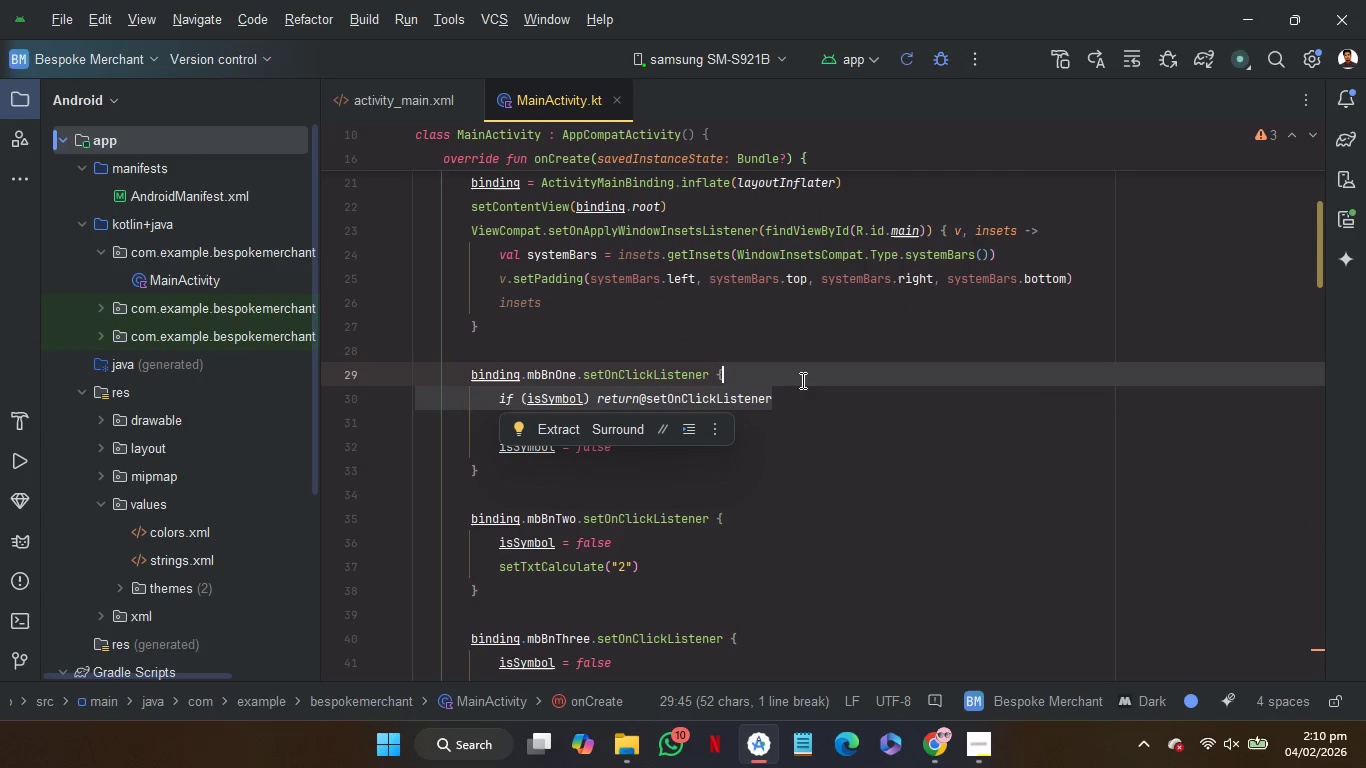 
key(Control+C)
 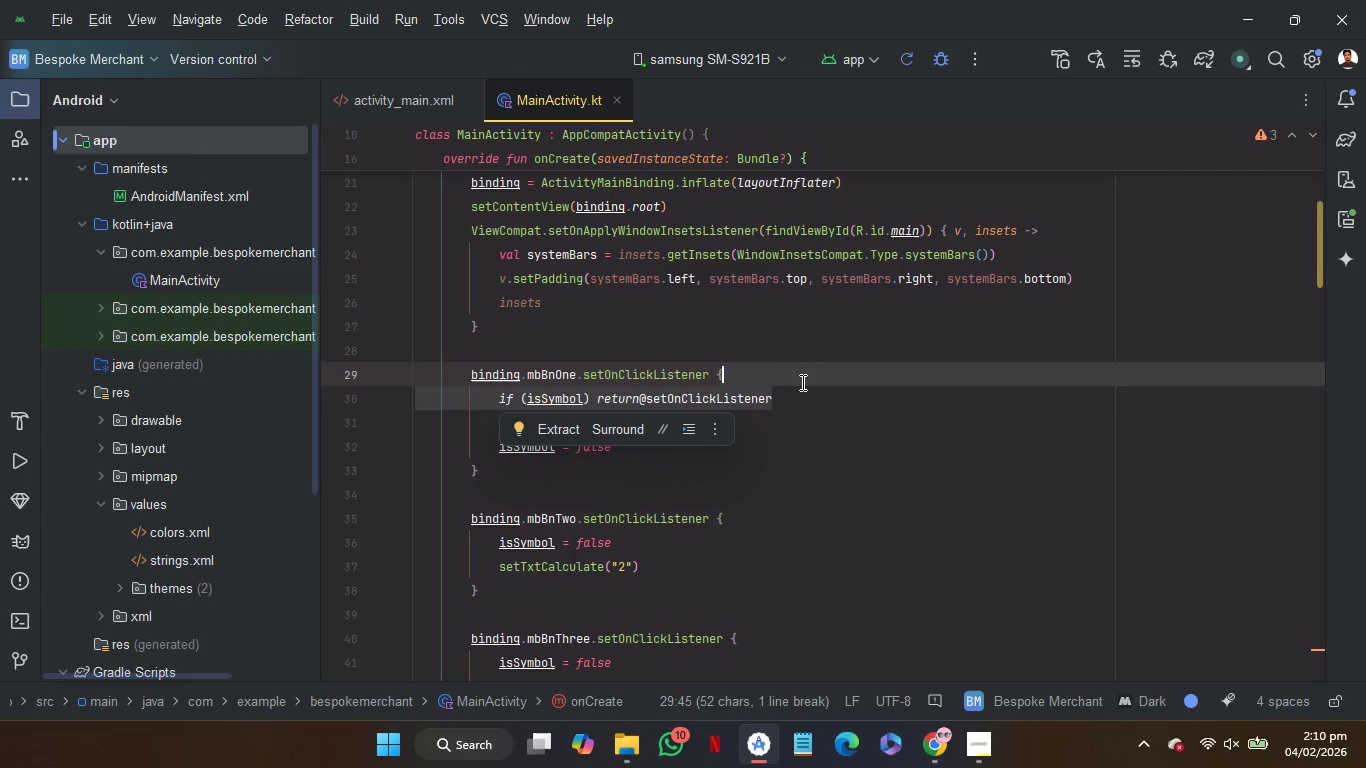 
key(Control+C)
 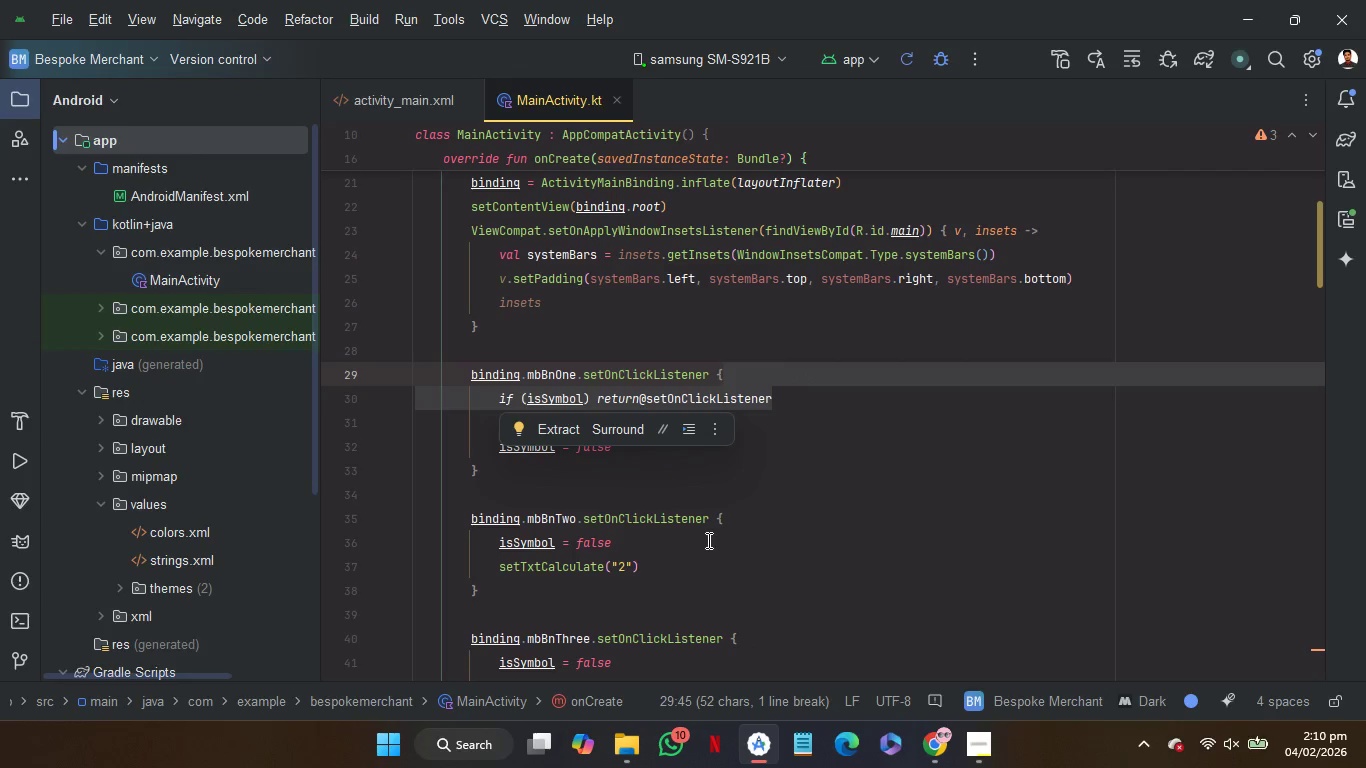 
left_click([707, 538])
 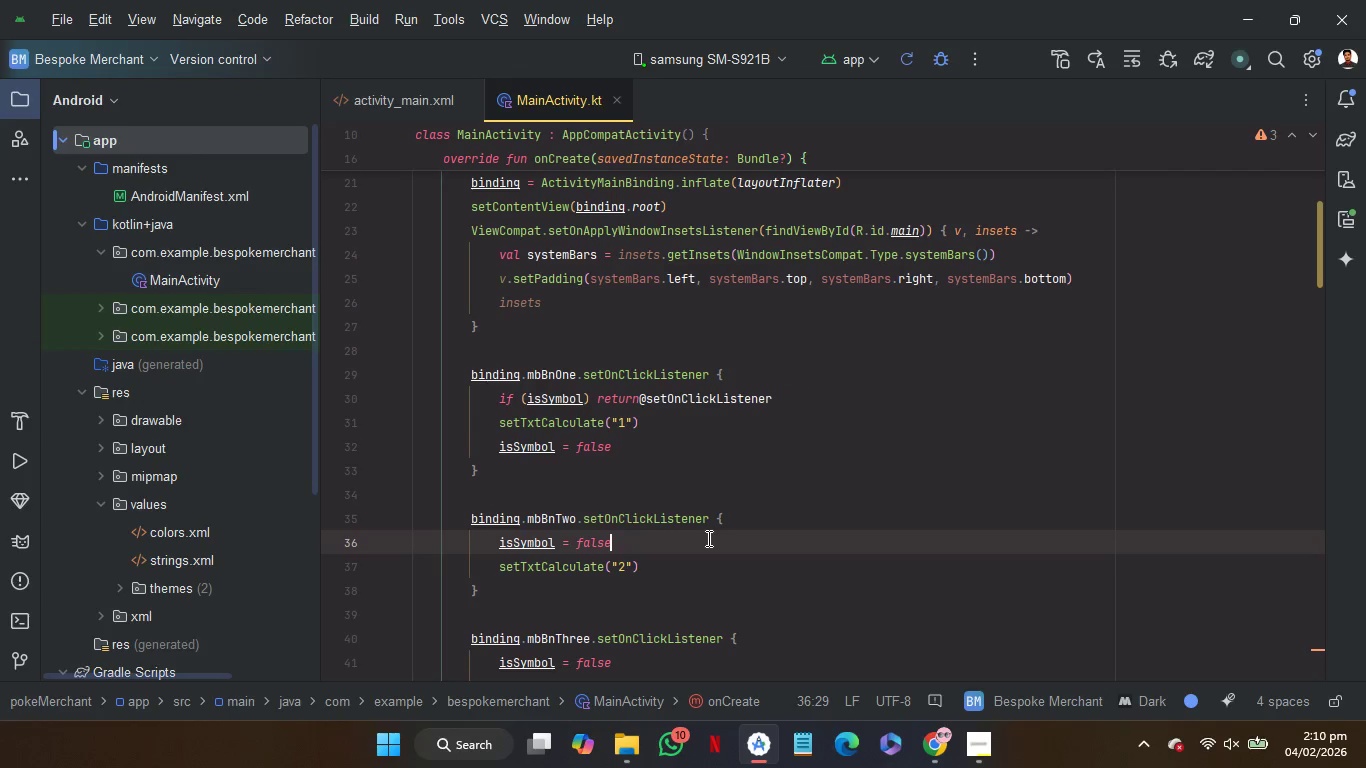 
key(Control+V)
 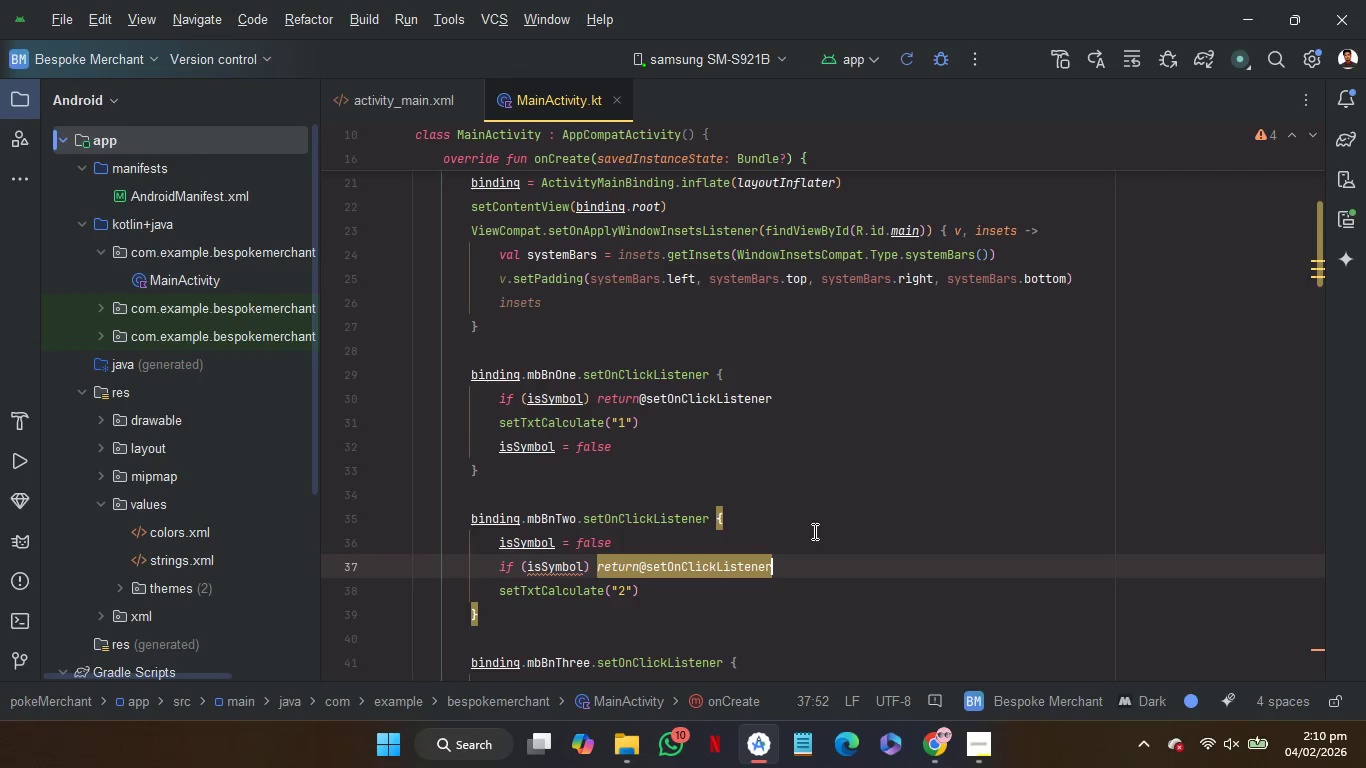 
scroll: coordinate [813, 531], scroll_direction: down, amount: 1.0
 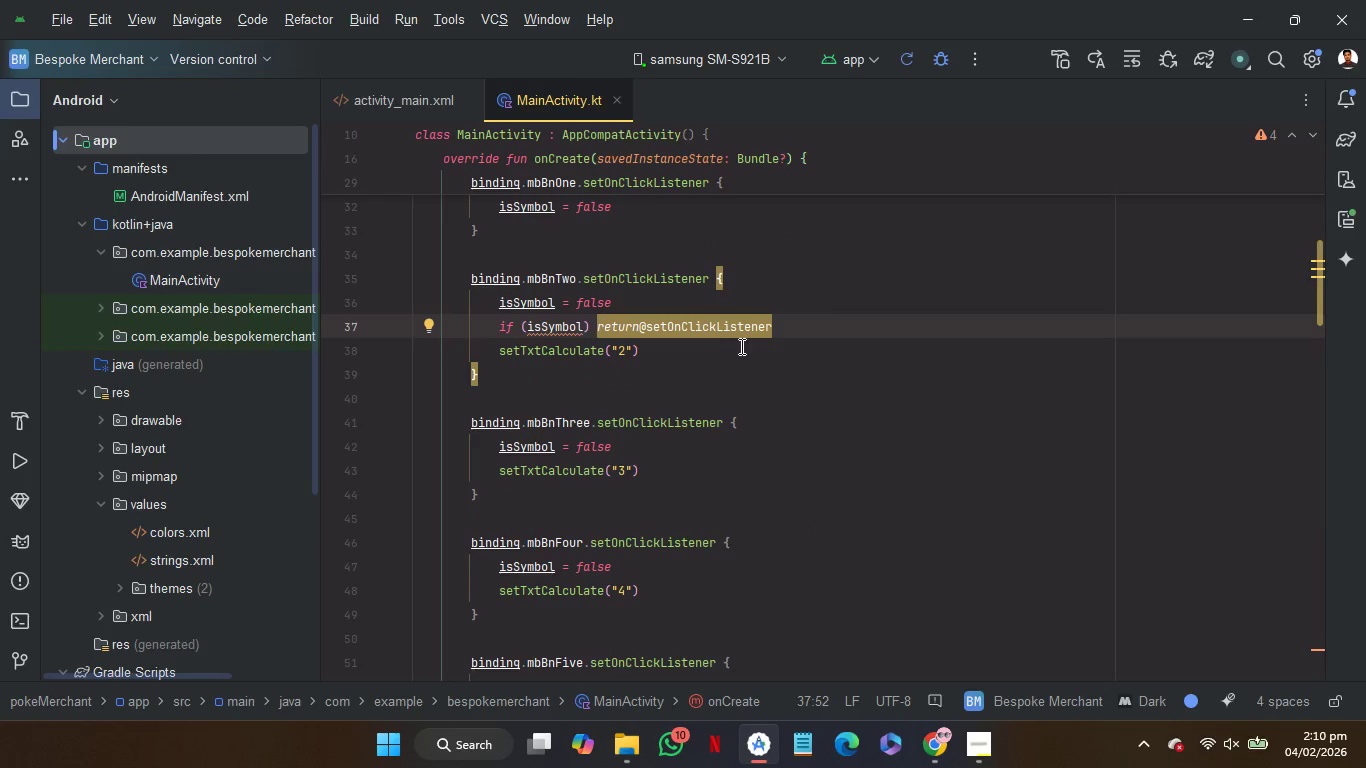 
left_click_drag(start_coordinate=[740, 346], to_coordinate=[762, 307])
 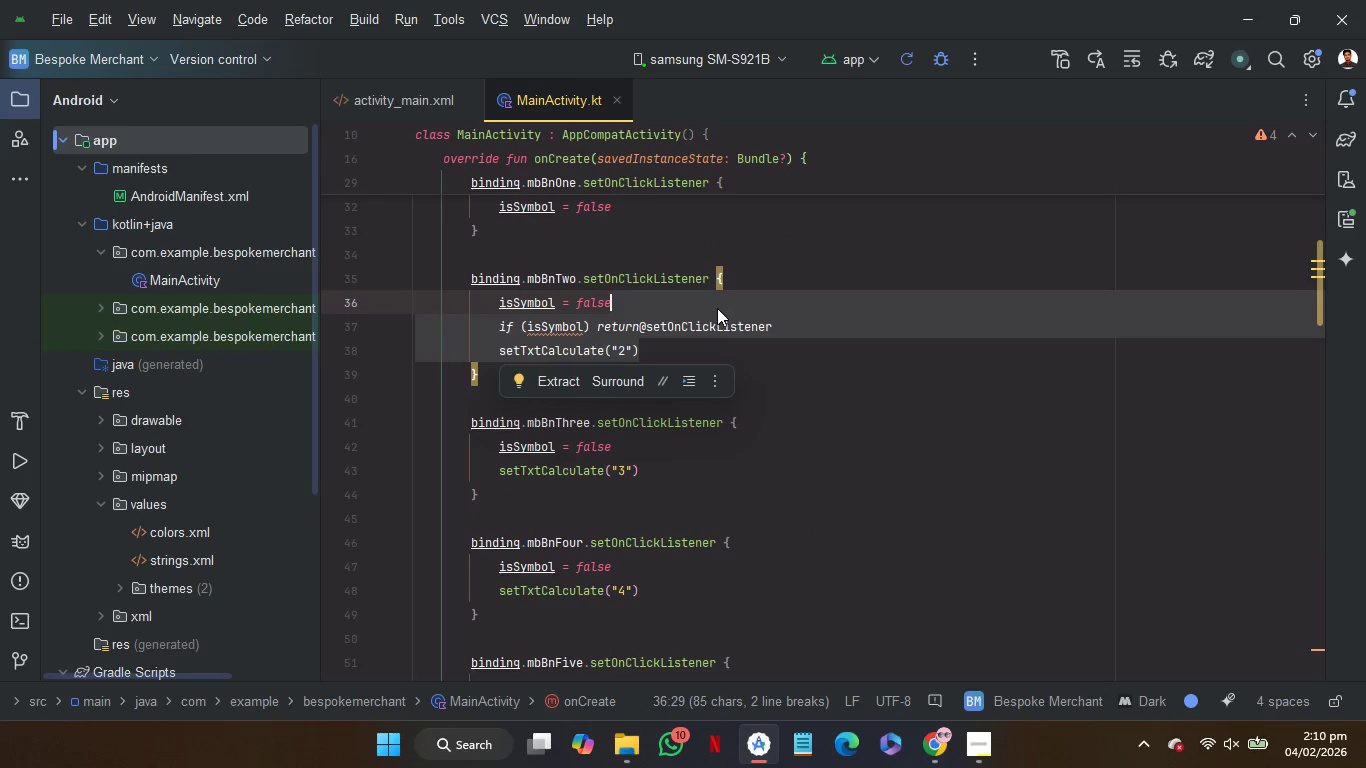 
left_click_drag(start_coordinate=[717, 308], to_coordinate=[762, 281])
 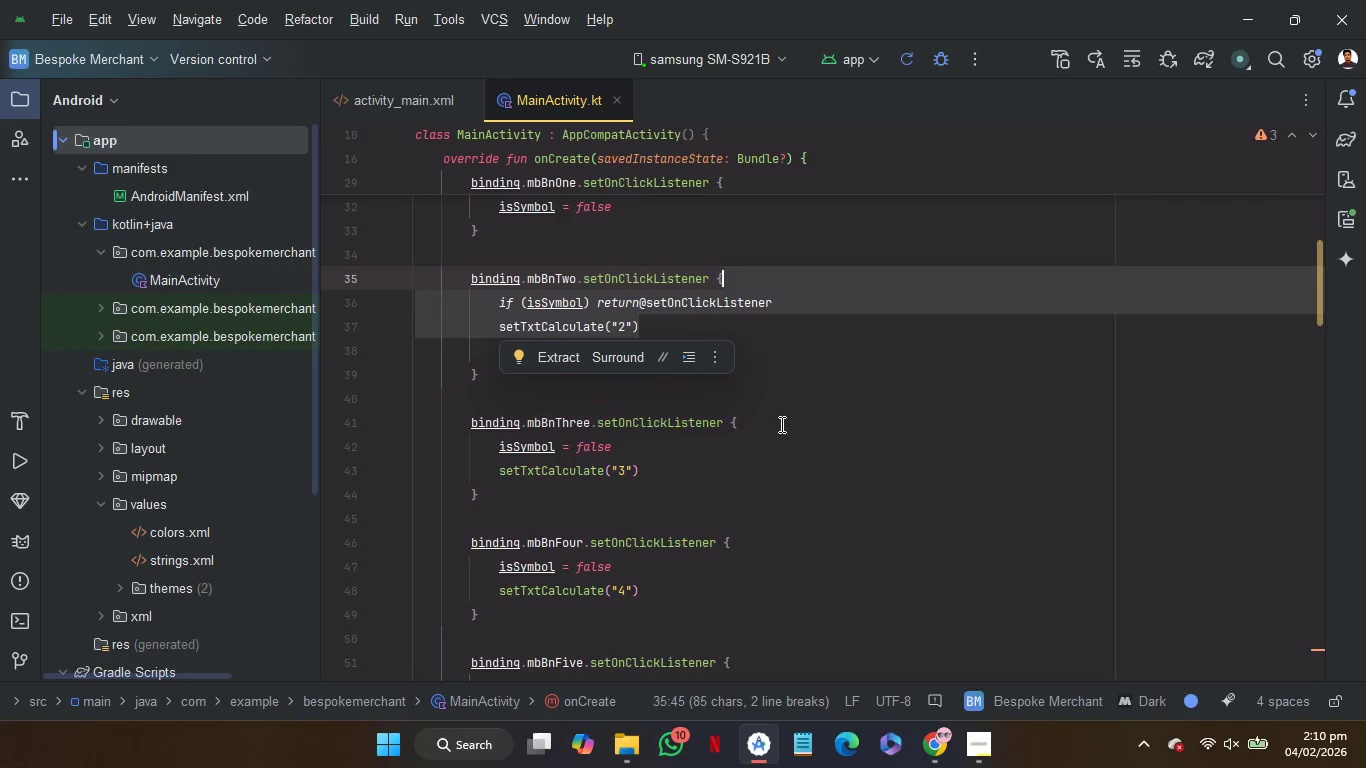 
left_click([780, 419])
 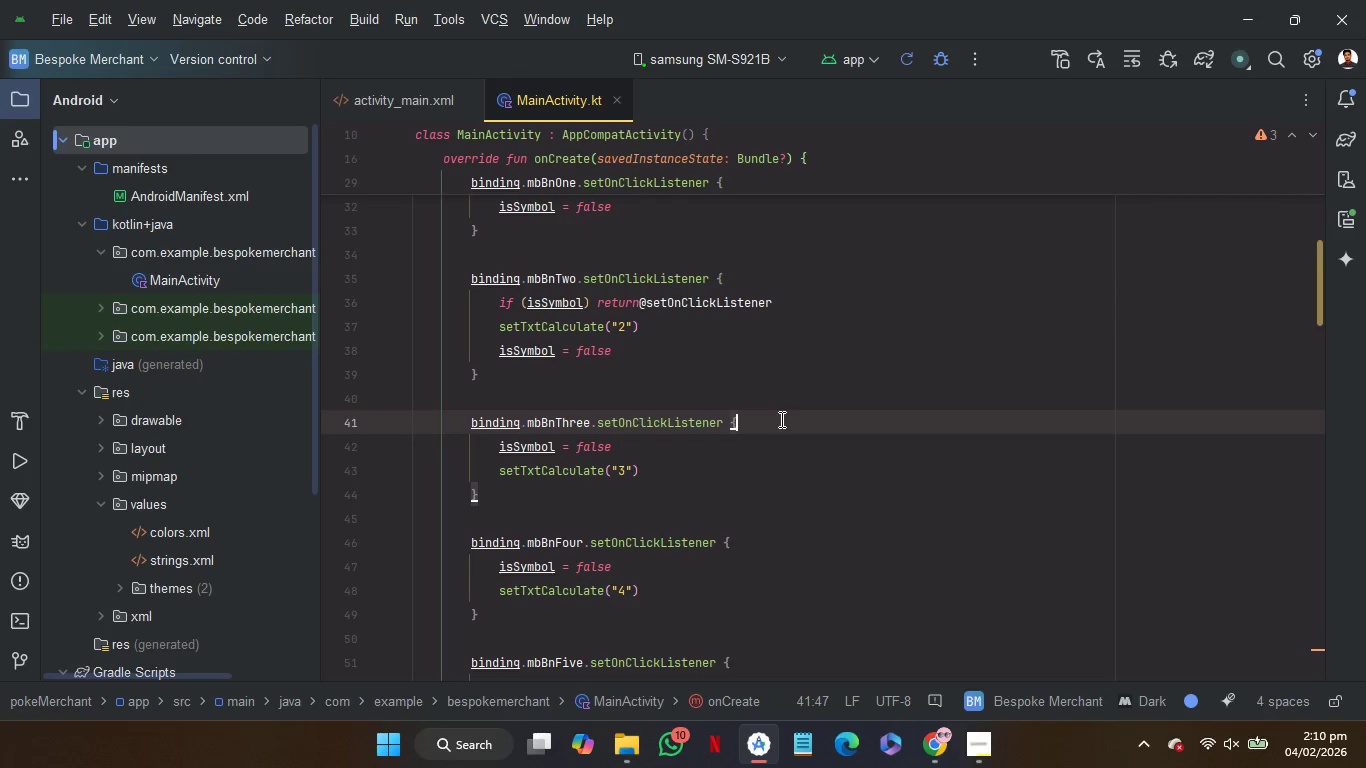 
key(Control+V)
 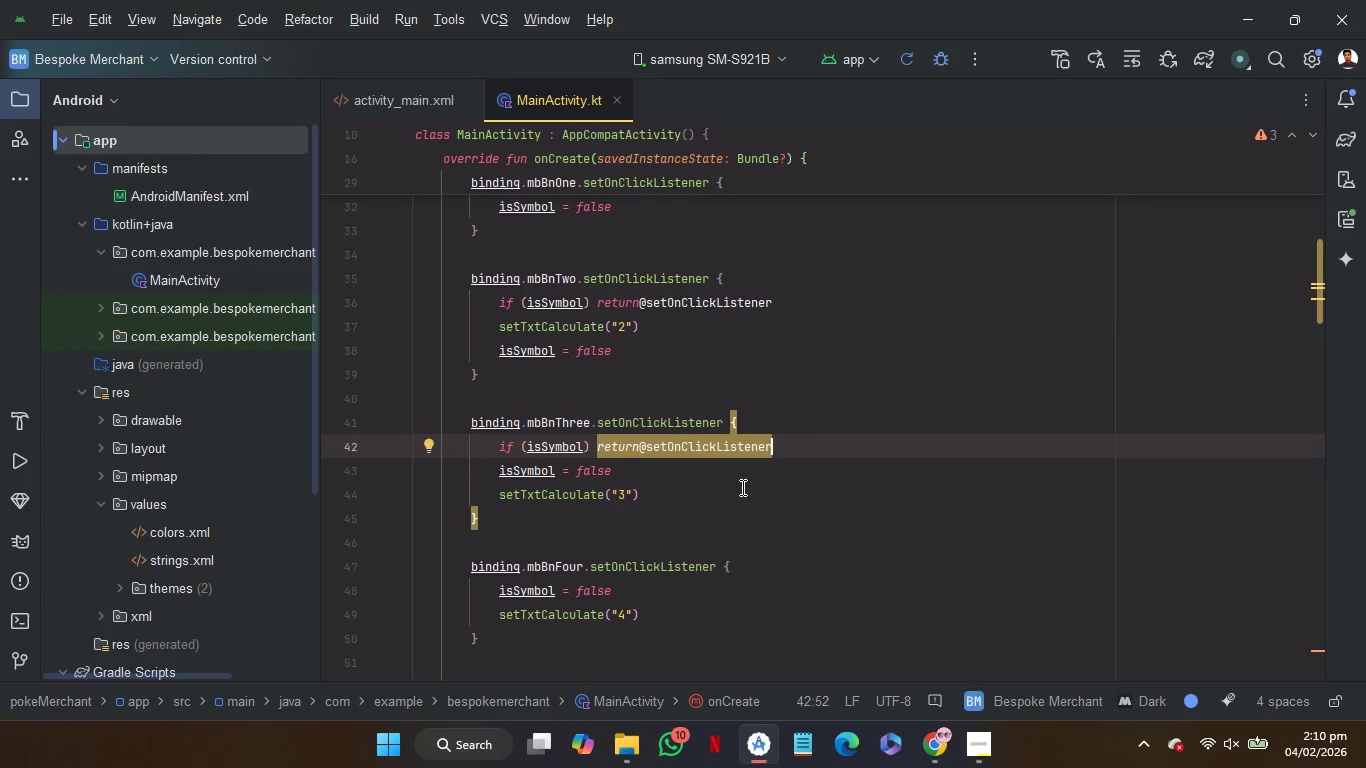 
left_click_drag(start_coordinate=[741, 487], to_coordinate=[741, 474])
 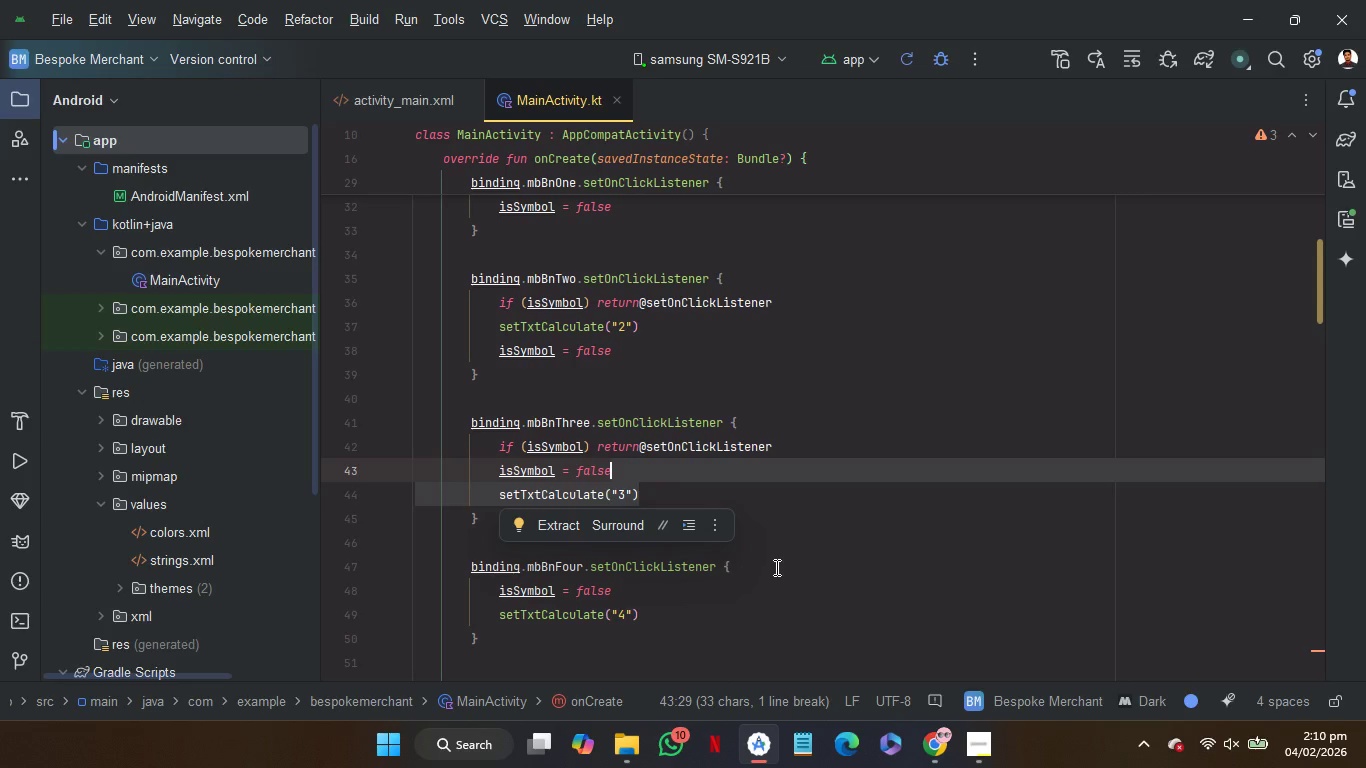 
wait(7.22)
 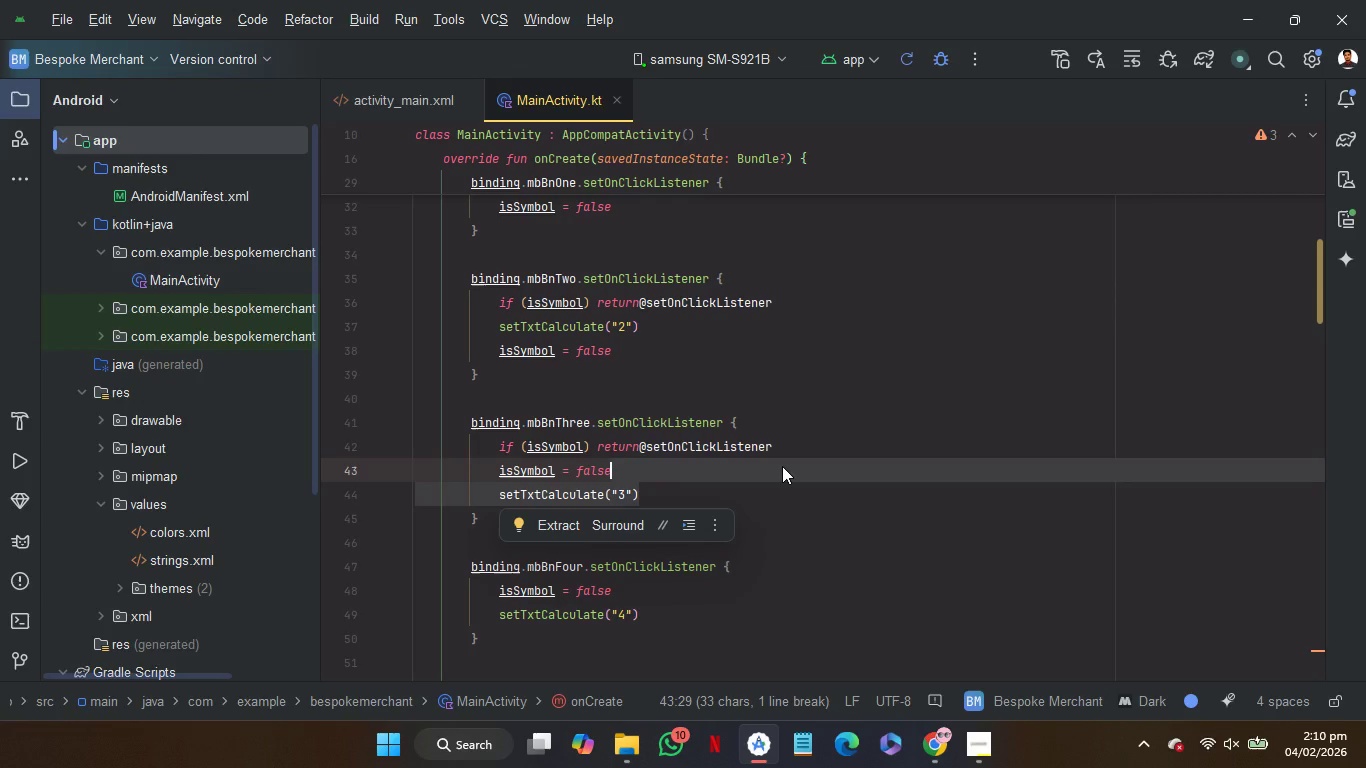 
left_click_drag(start_coordinate=[778, 472], to_coordinate=[797, 452])
 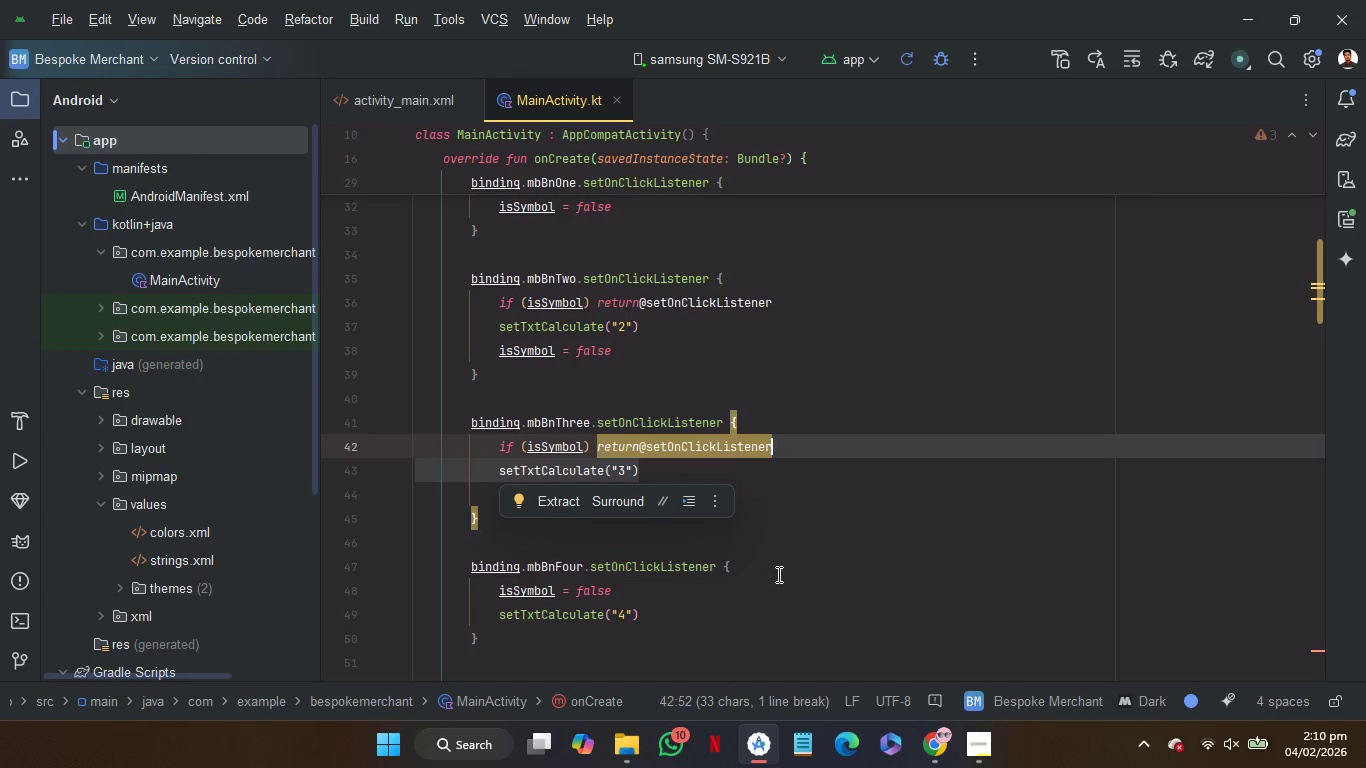 
left_click([777, 572])
 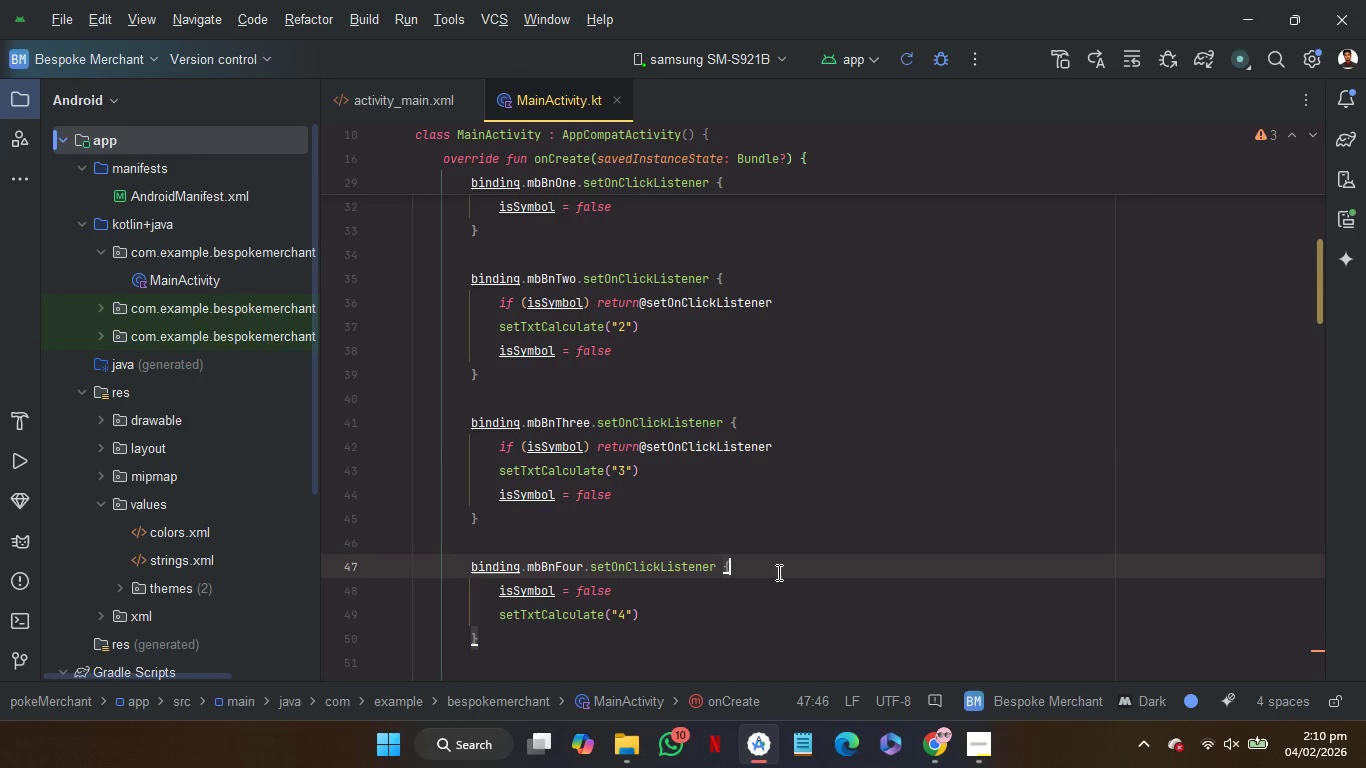 
key(Control+V)
 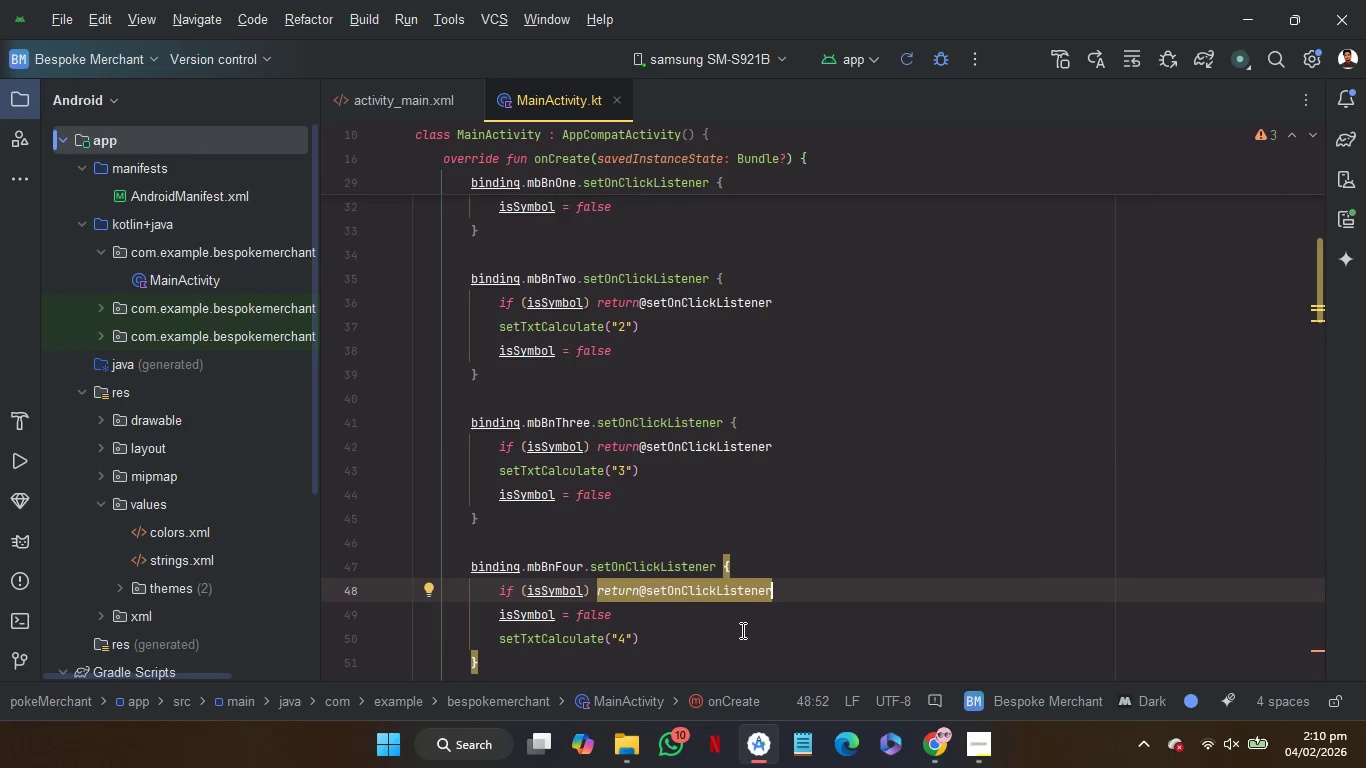 
left_click_drag(start_coordinate=[741, 634], to_coordinate=[738, 614])
 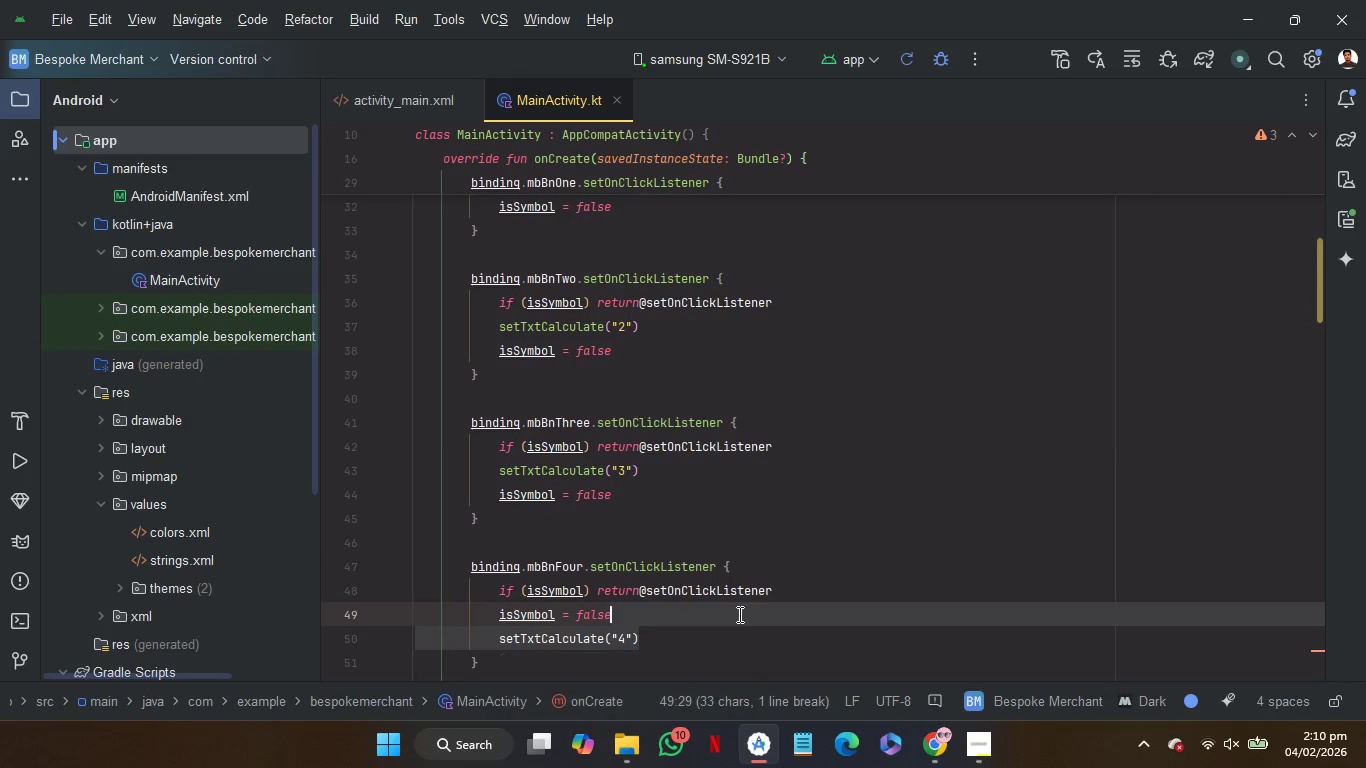 
left_click_drag(start_coordinate=[738, 614], to_coordinate=[774, 600])
 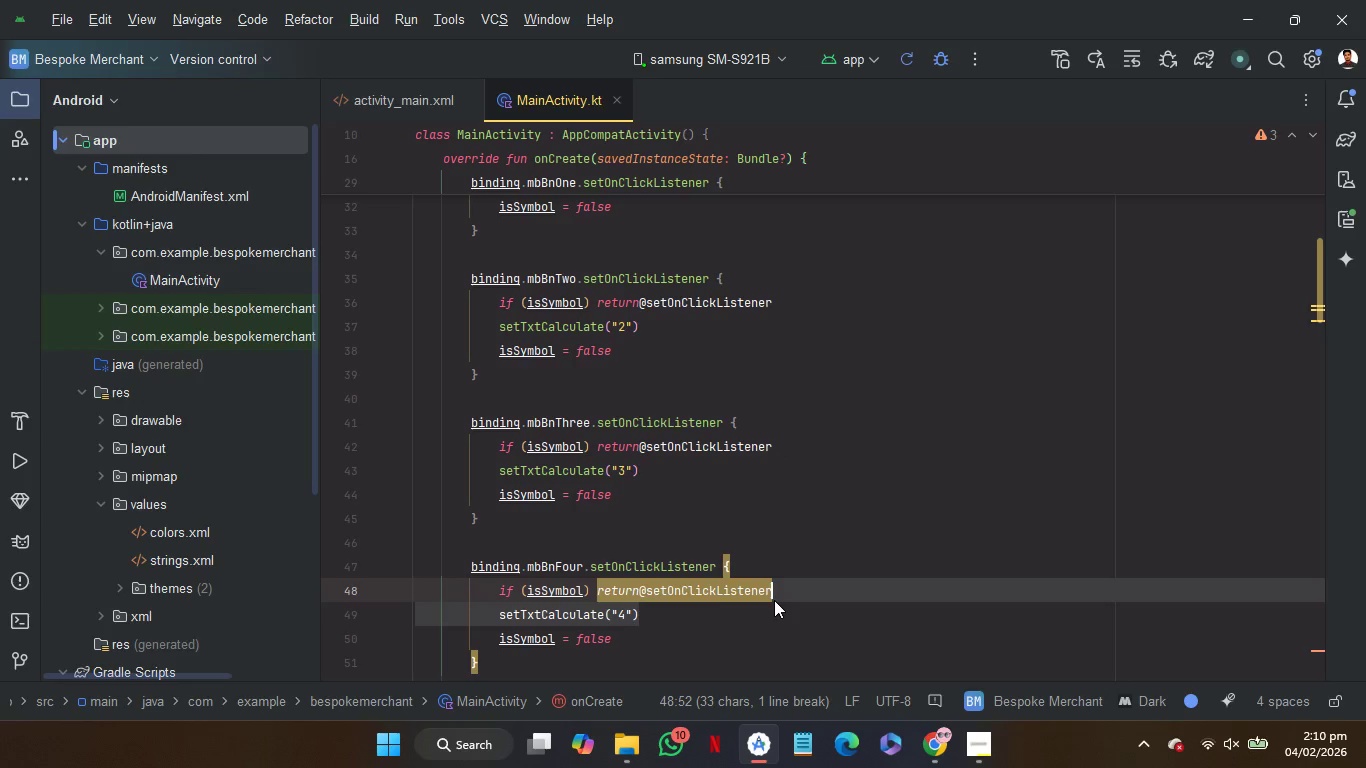 
scroll: coordinate [774, 600], scroll_direction: down, amount: 2.0
 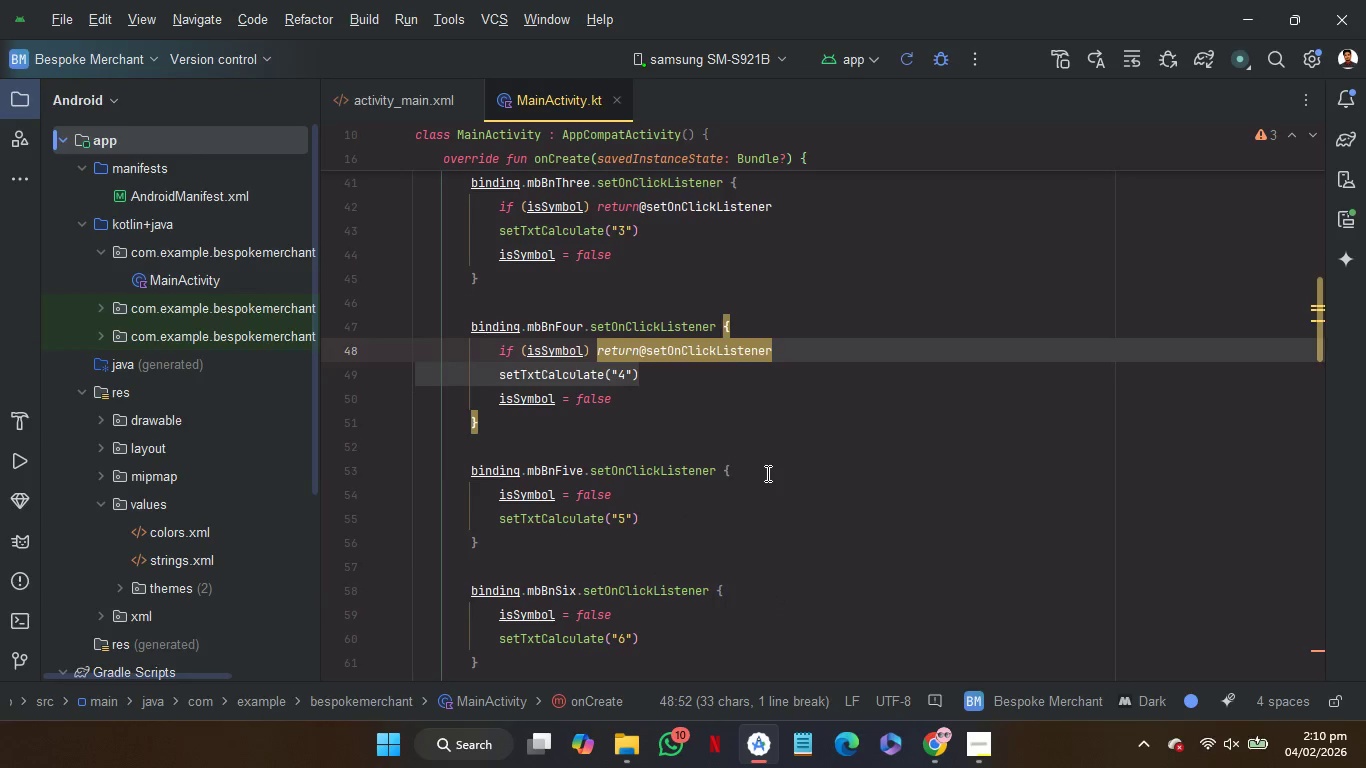 
left_click([766, 473])
 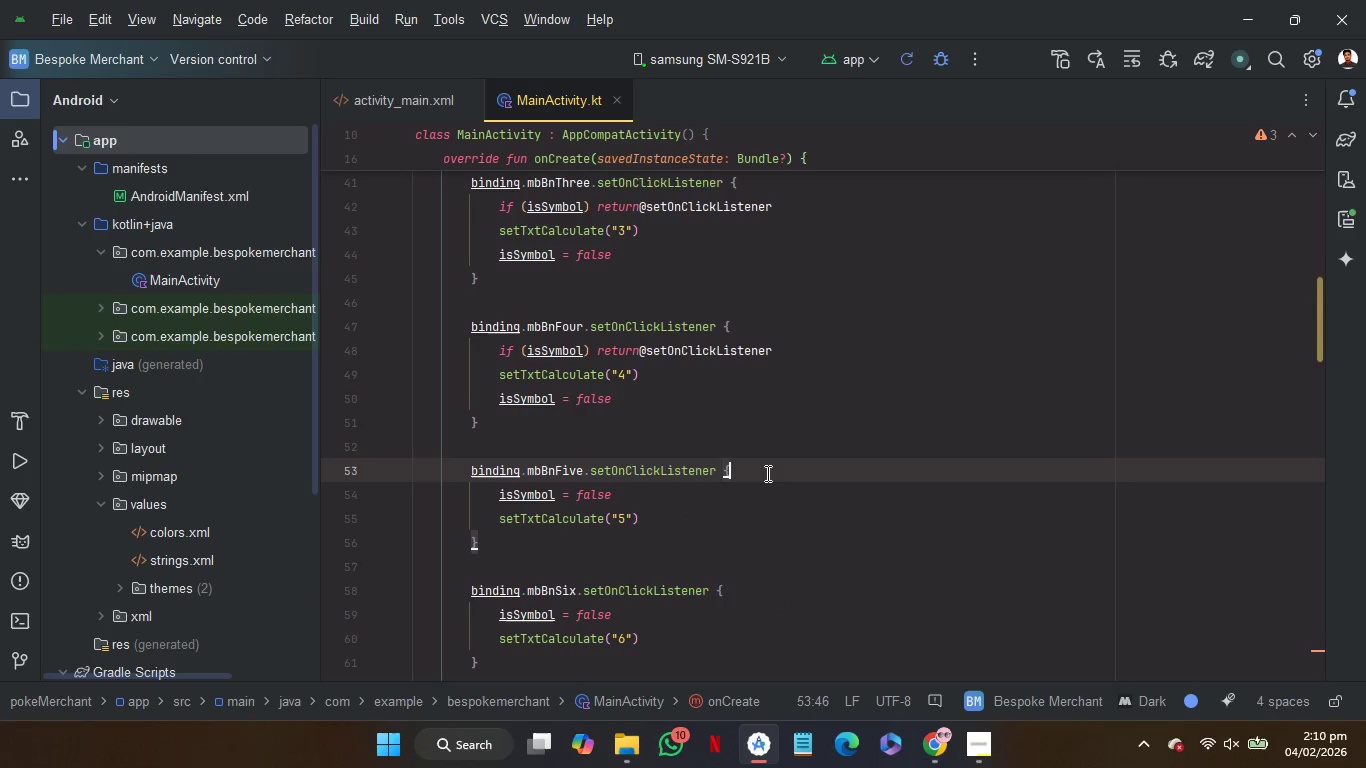 
key(Control+V)
 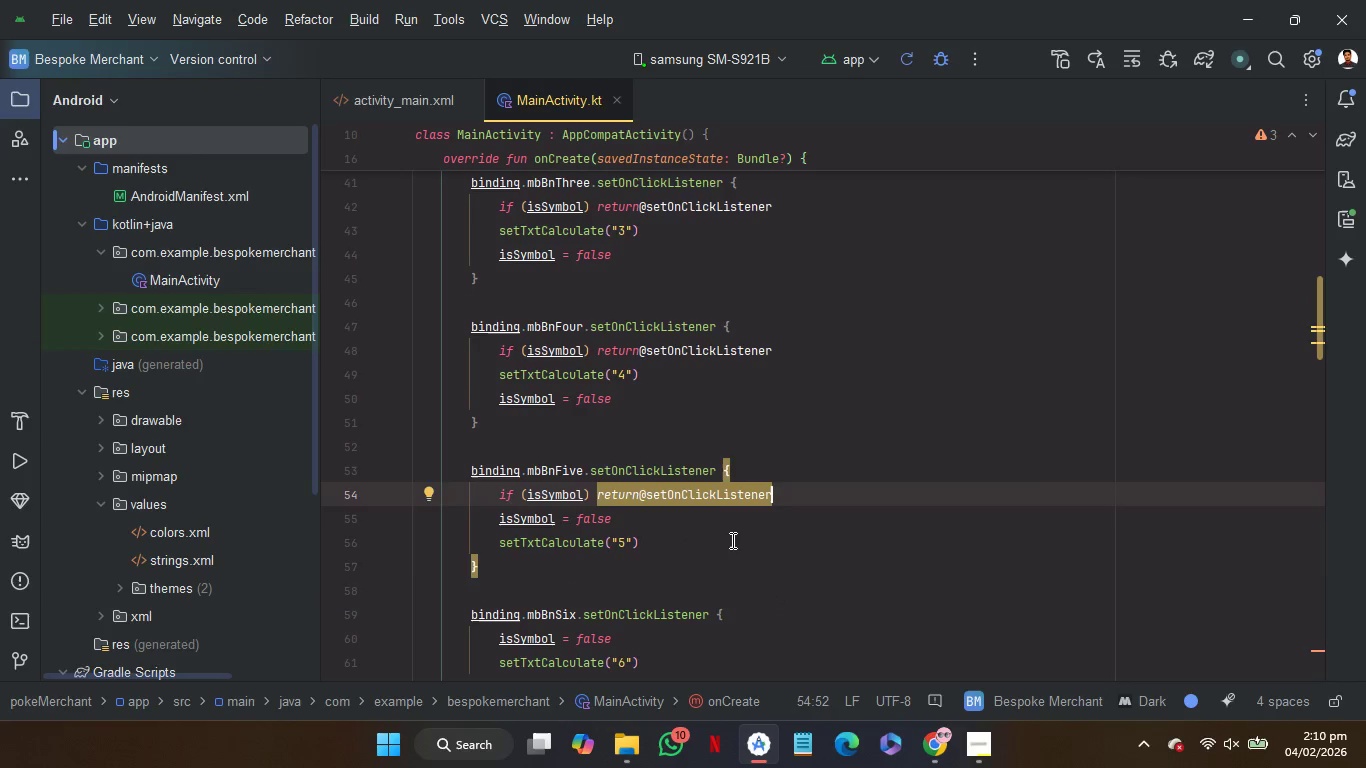 
left_click_drag(start_coordinate=[731, 539], to_coordinate=[735, 522])
 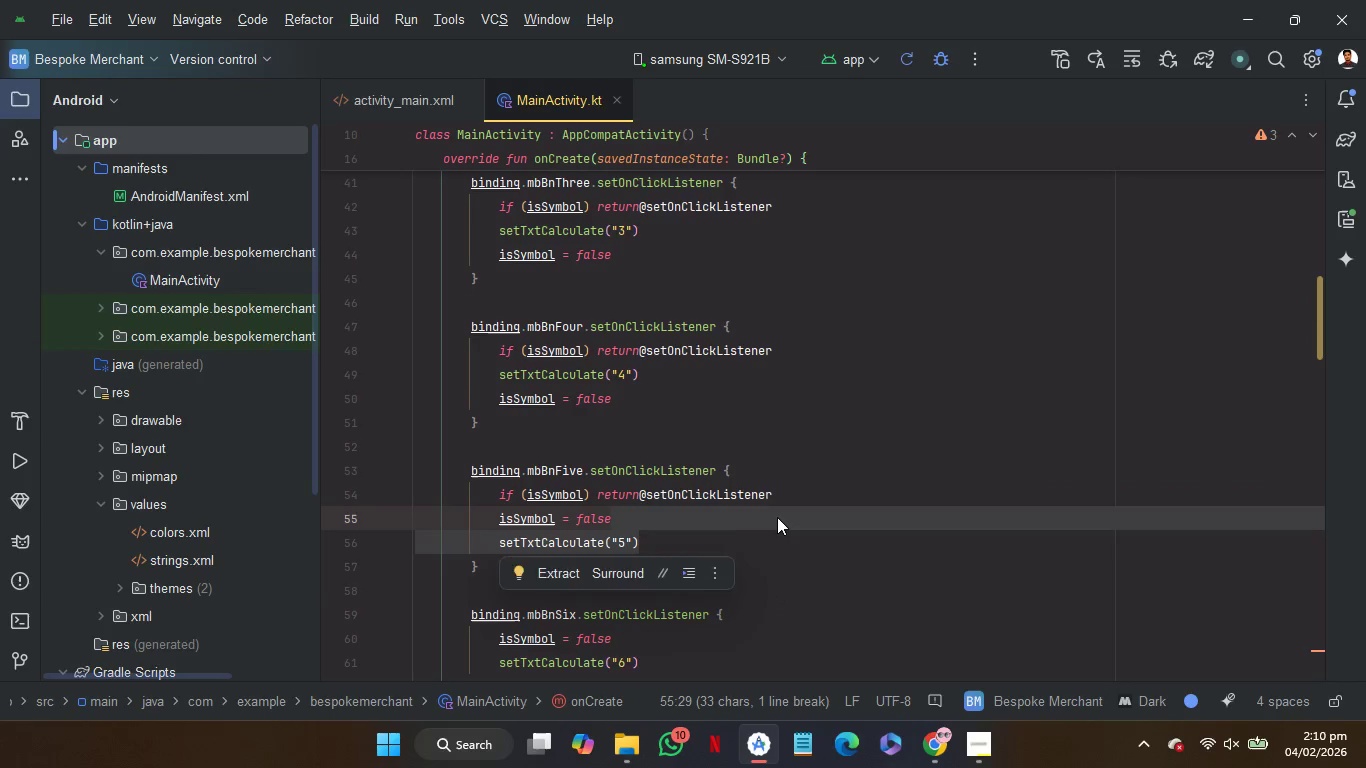 
left_click_drag(start_coordinate=[777, 517], to_coordinate=[792, 502])
 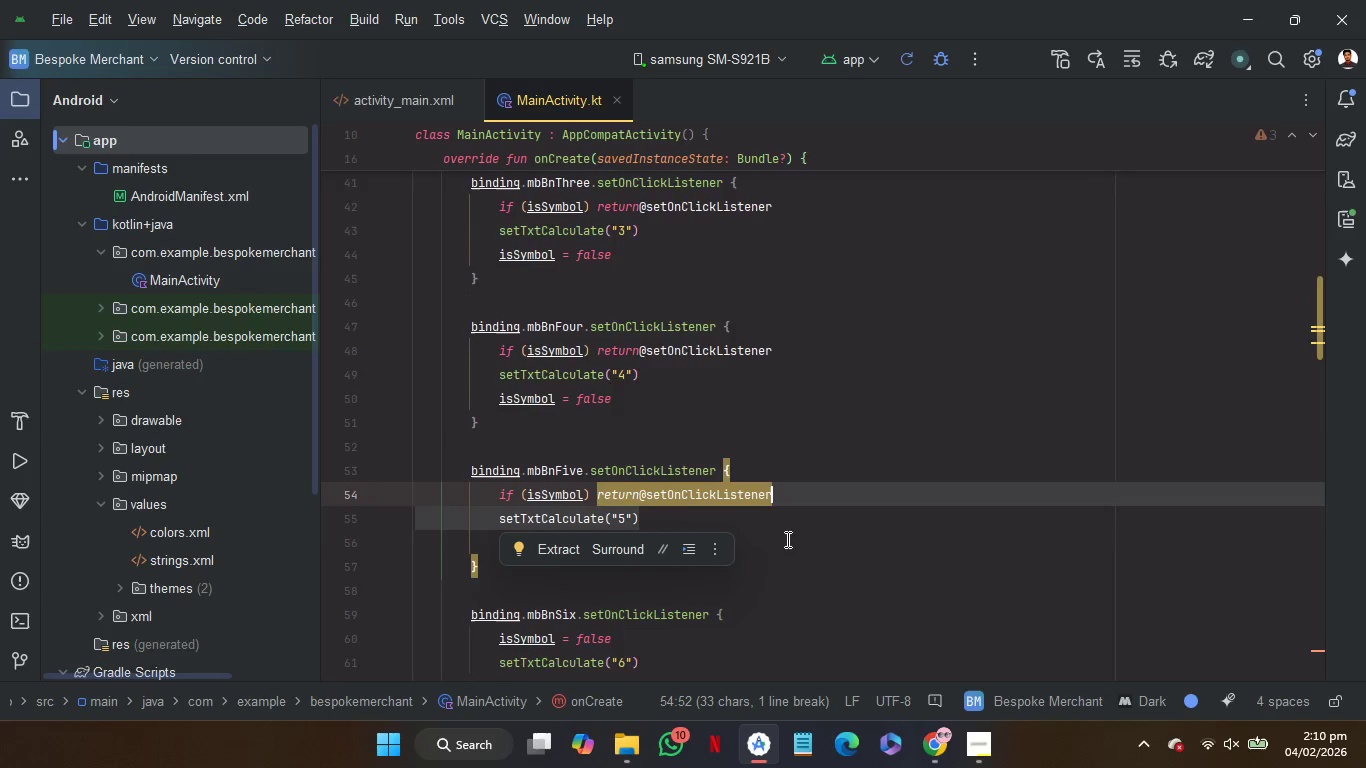 
scroll: coordinate [786, 539], scroll_direction: down, amount: 2.0
 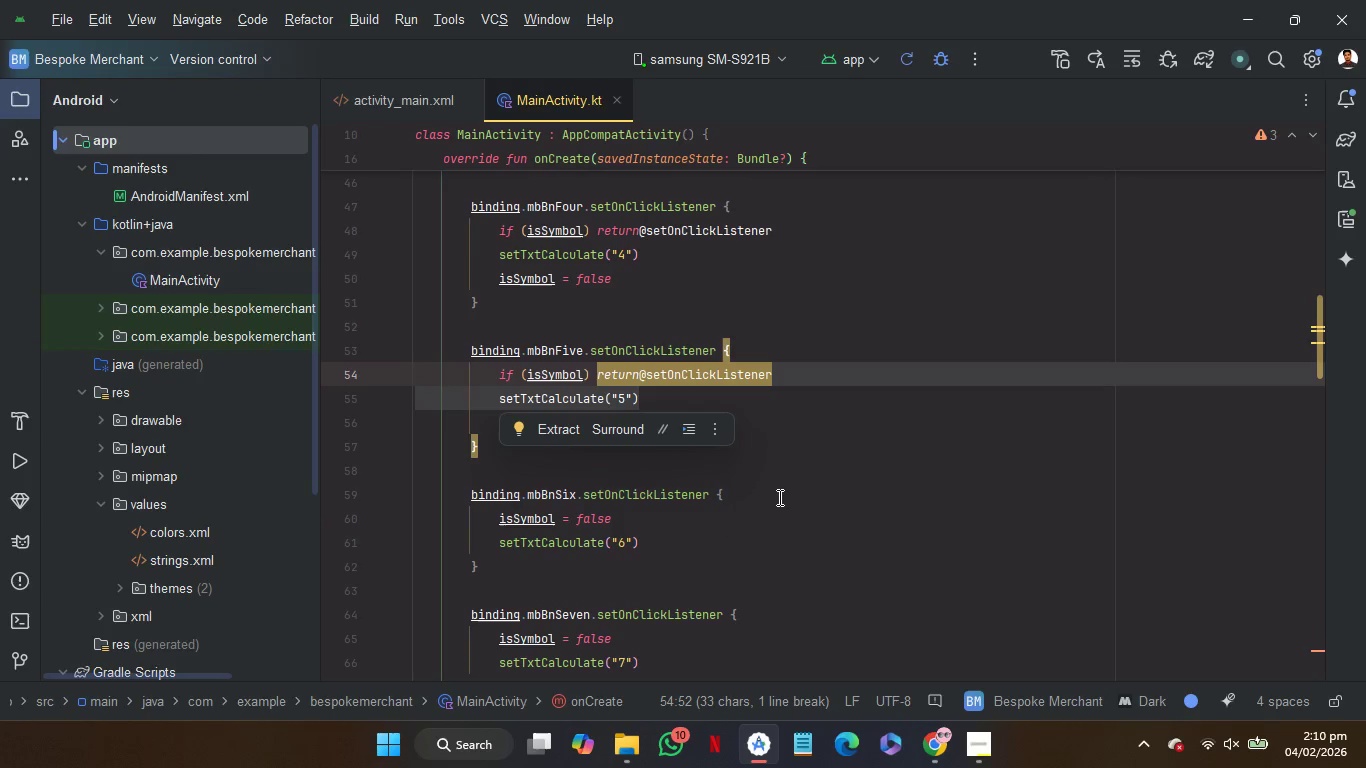 
left_click([780, 495])
 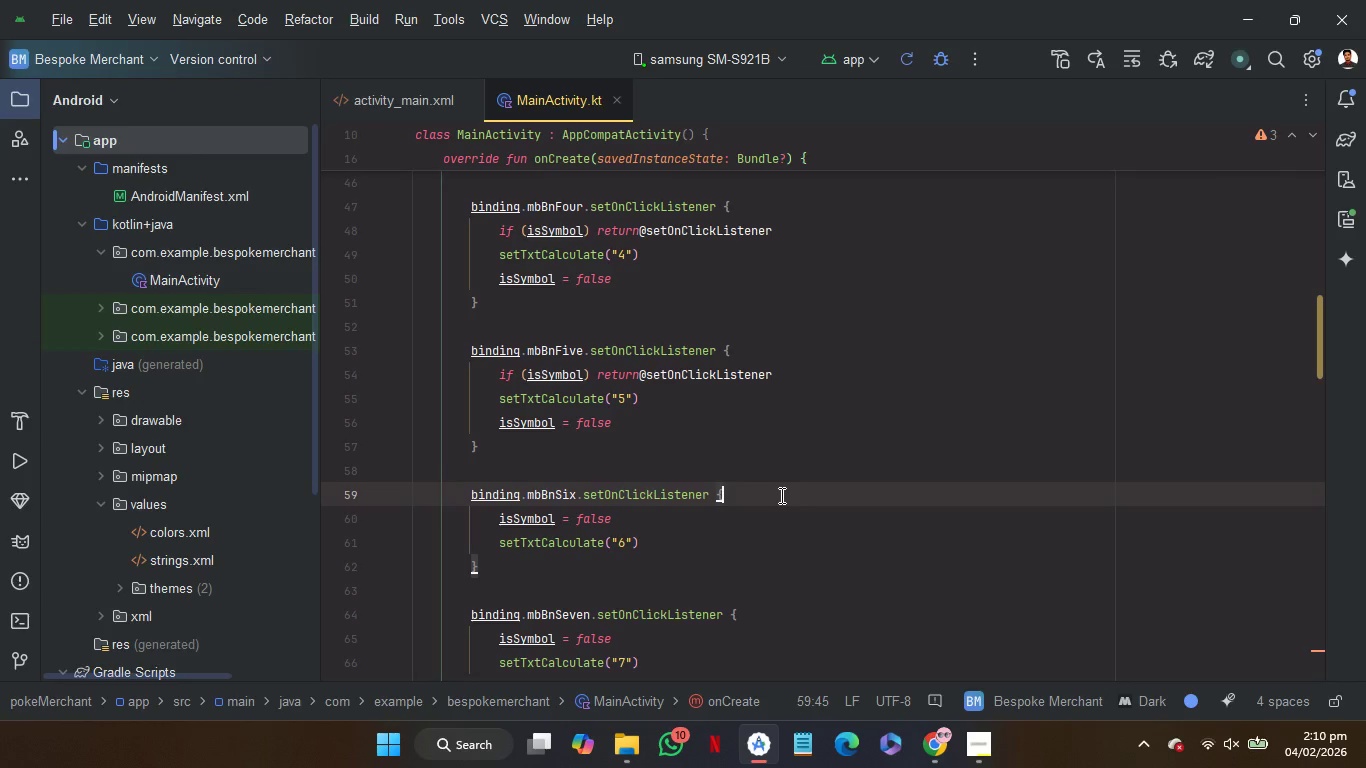 
key(Control+V)
 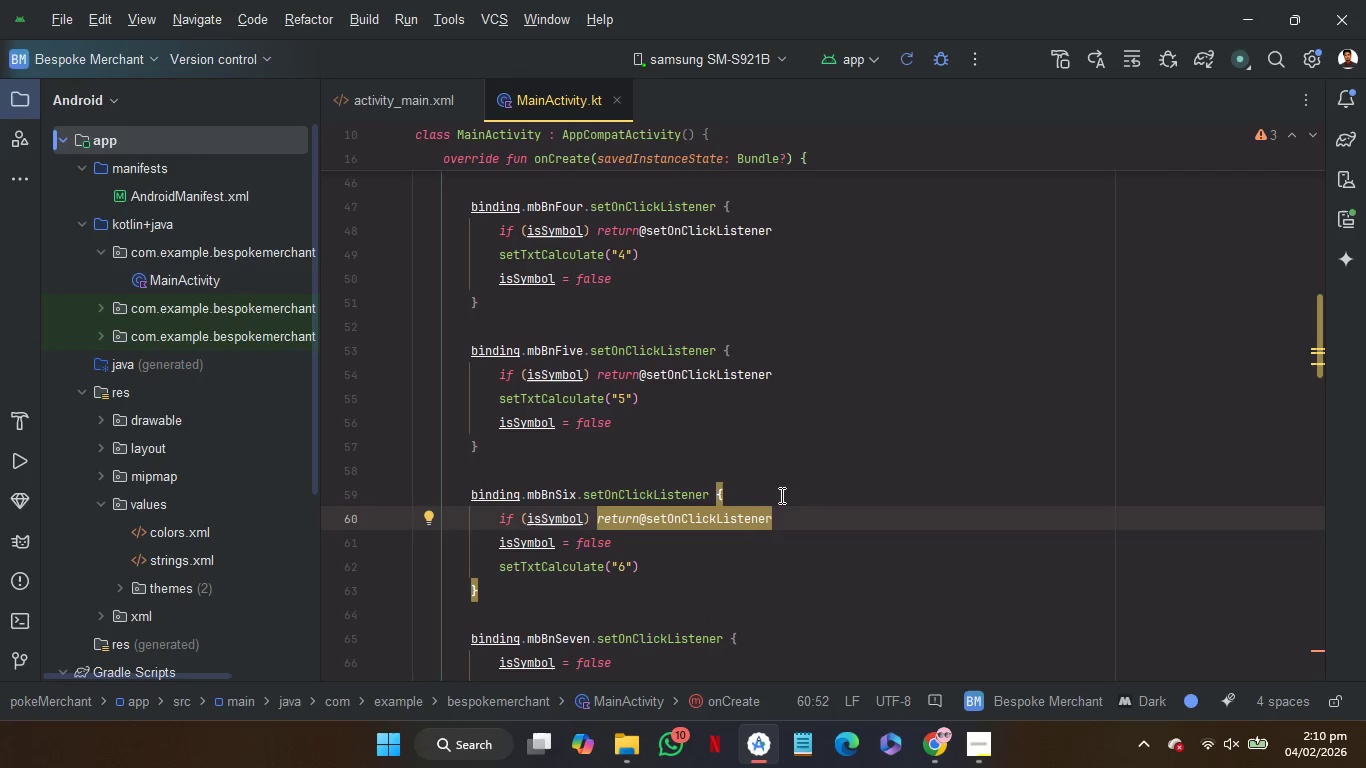 
left_click_drag(start_coordinate=[730, 564], to_coordinate=[734, 548])
 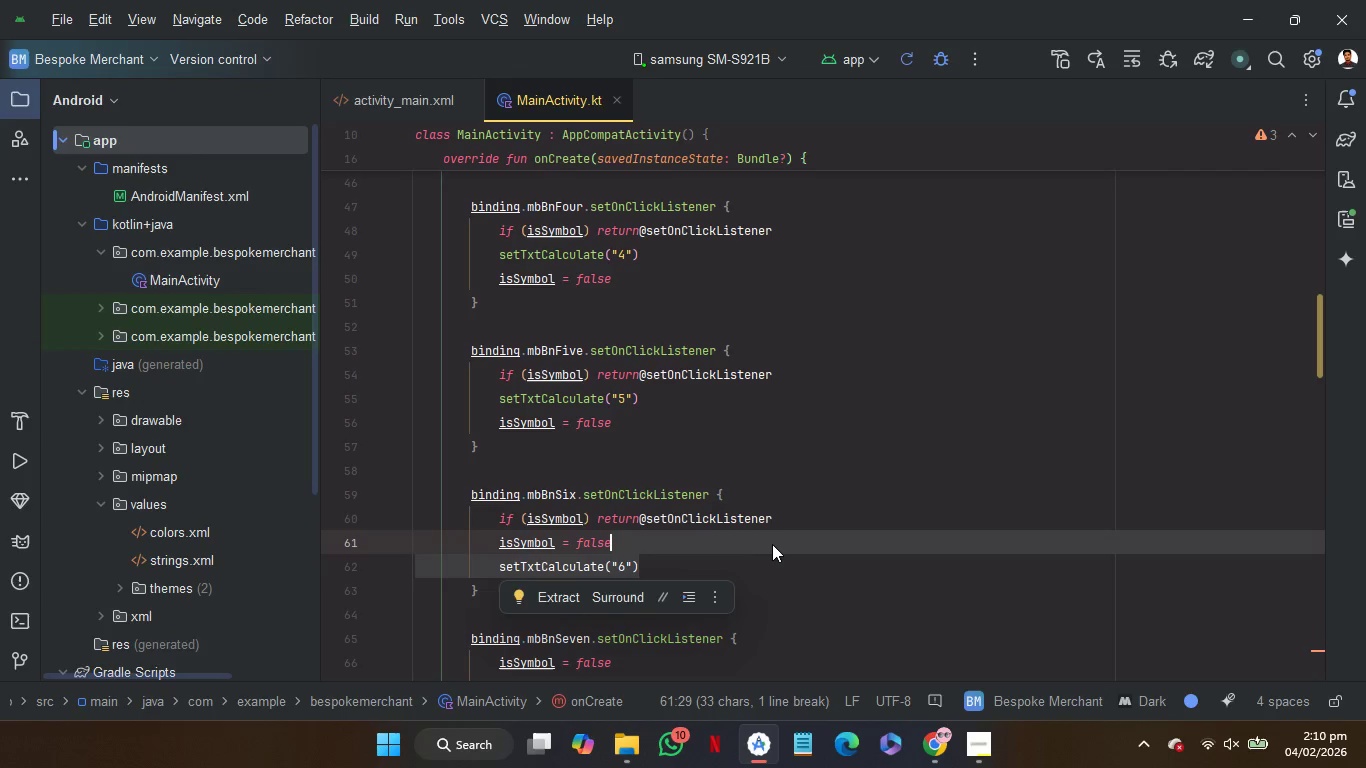 
left_click_drag(start_coordinate=[772, 544], to_coordinate=[791, 527])
 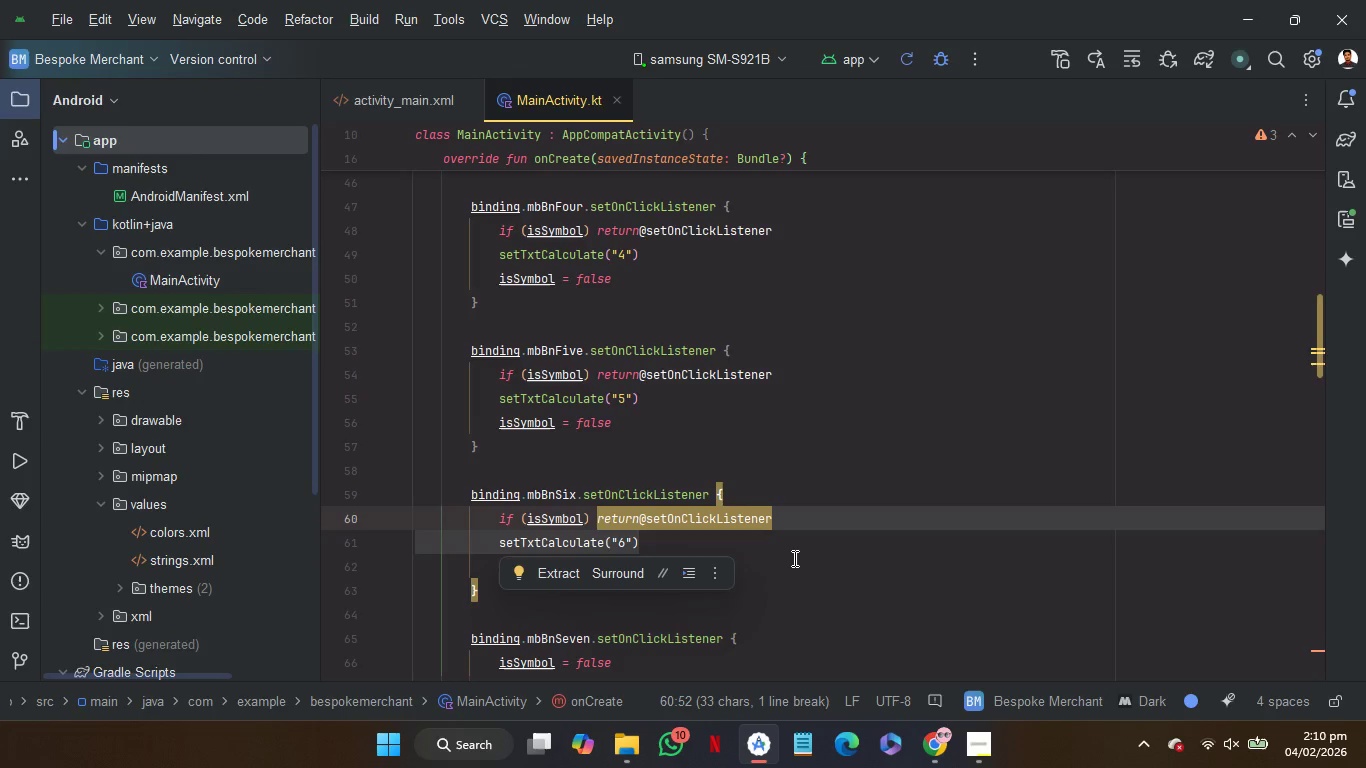 
scroll: coordinate [793, 558], scroll_direction: down, amount: 1.0
 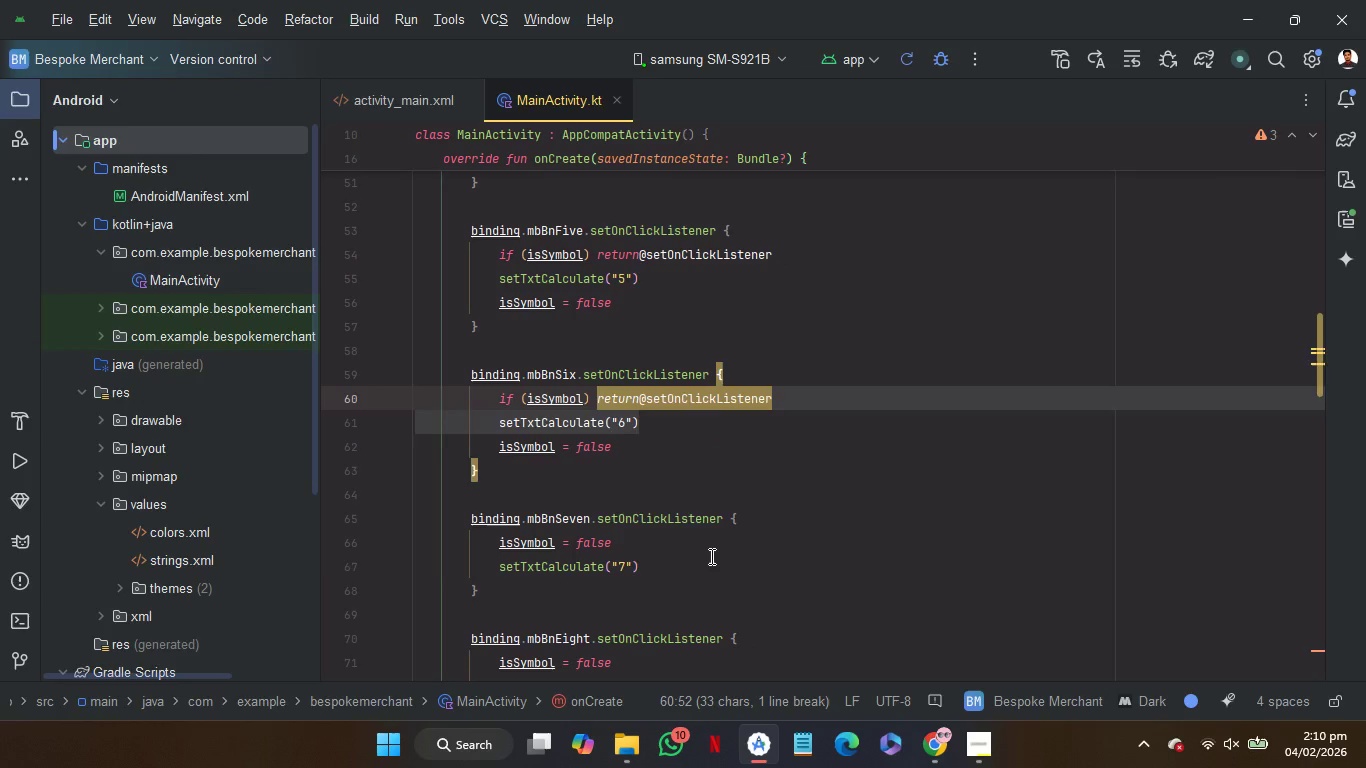 
left_click_drag(start_coordinate=[710, 556], to_coordinate=[712, 546])
 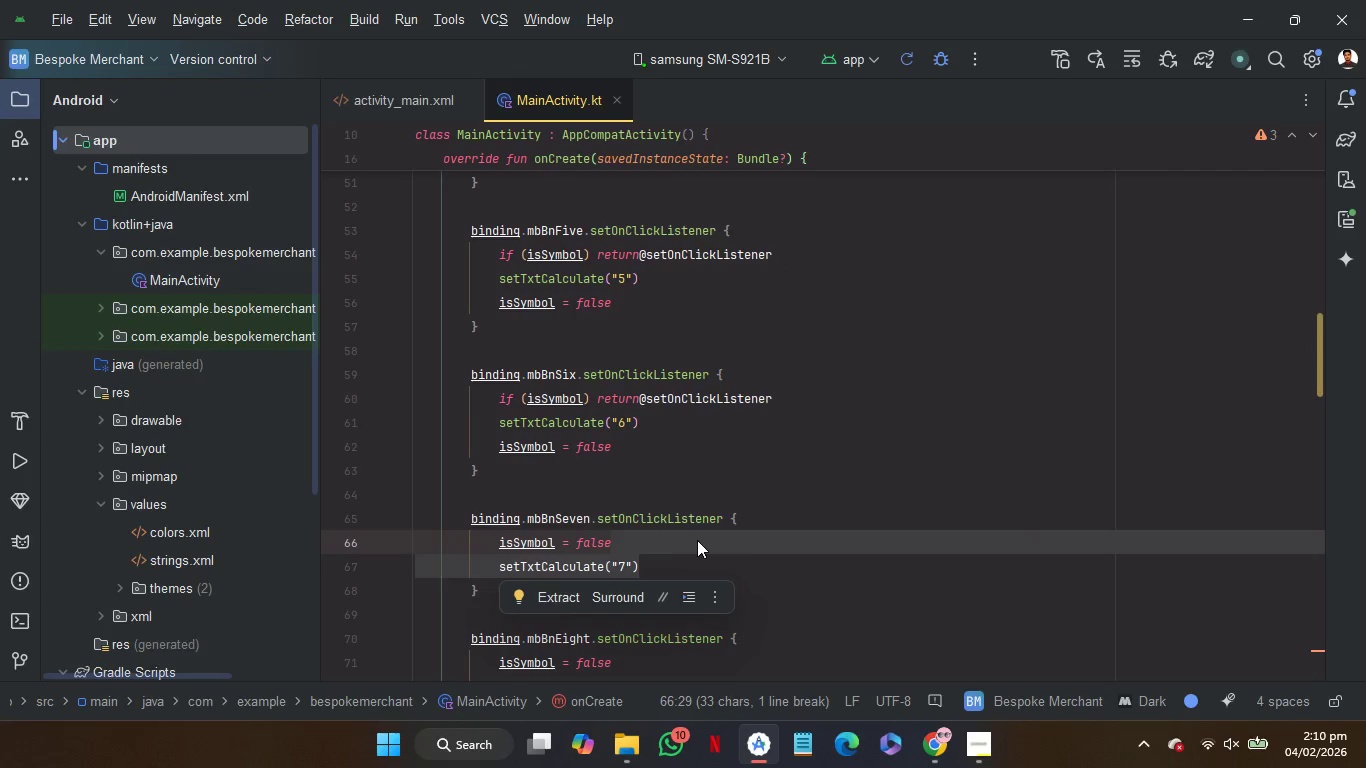 
left_click_drag(start_coordinate=[697, 540], to_coordinate=[780, 523])
 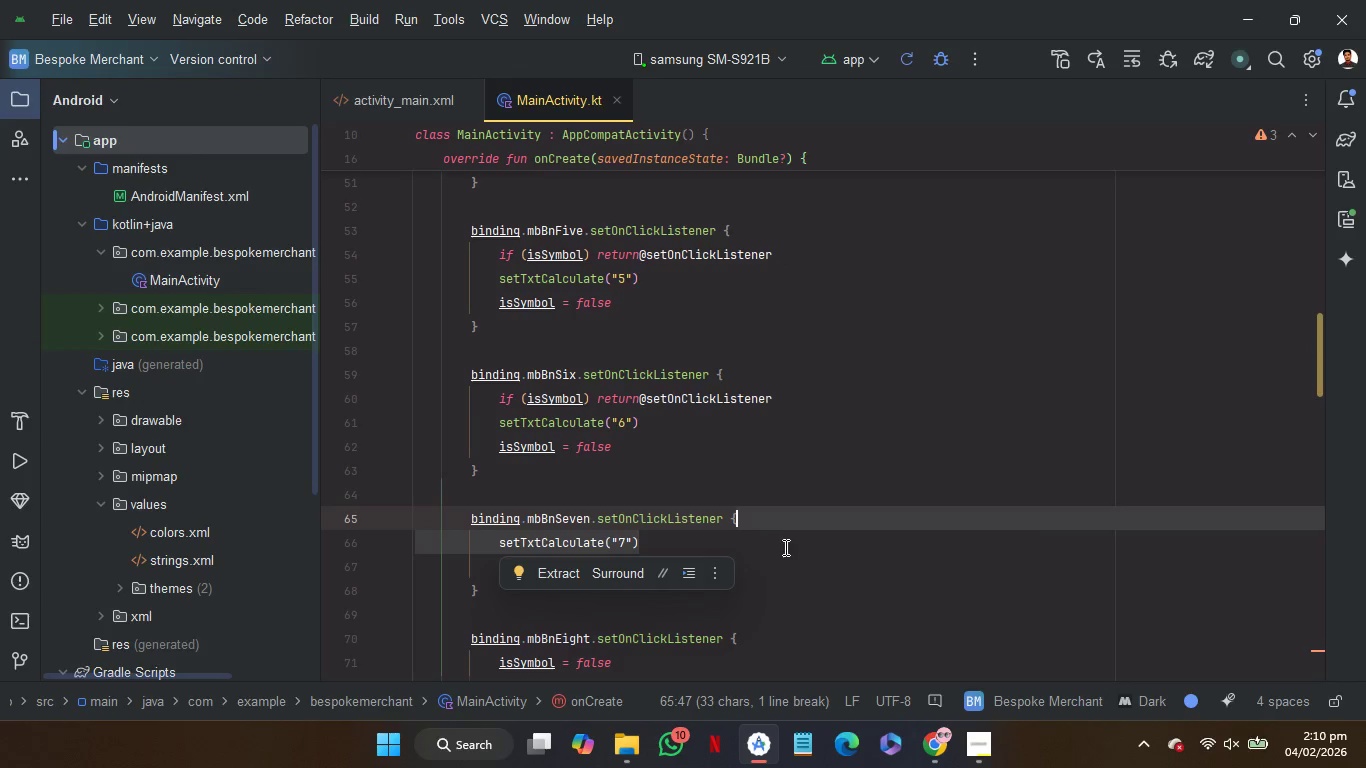 
left_click([784, 524])
 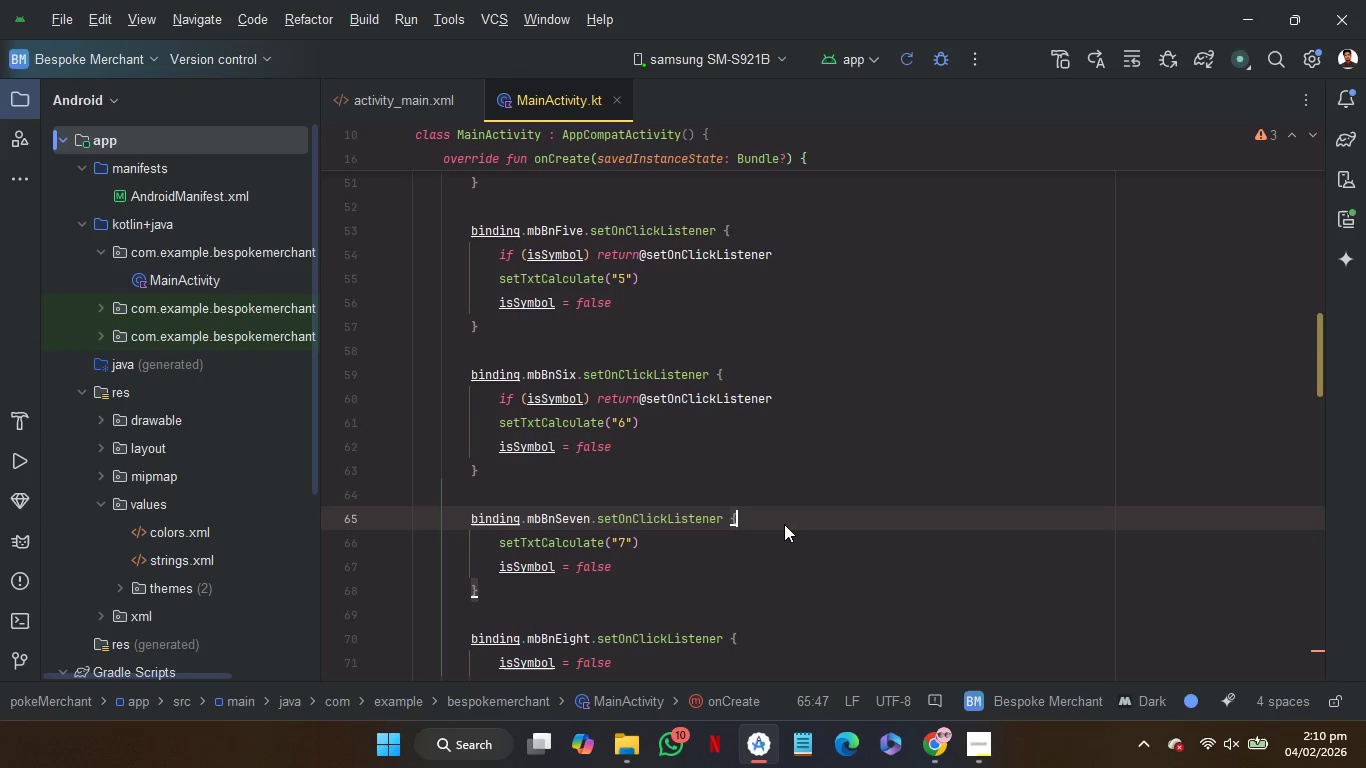 
key(Control+V)
 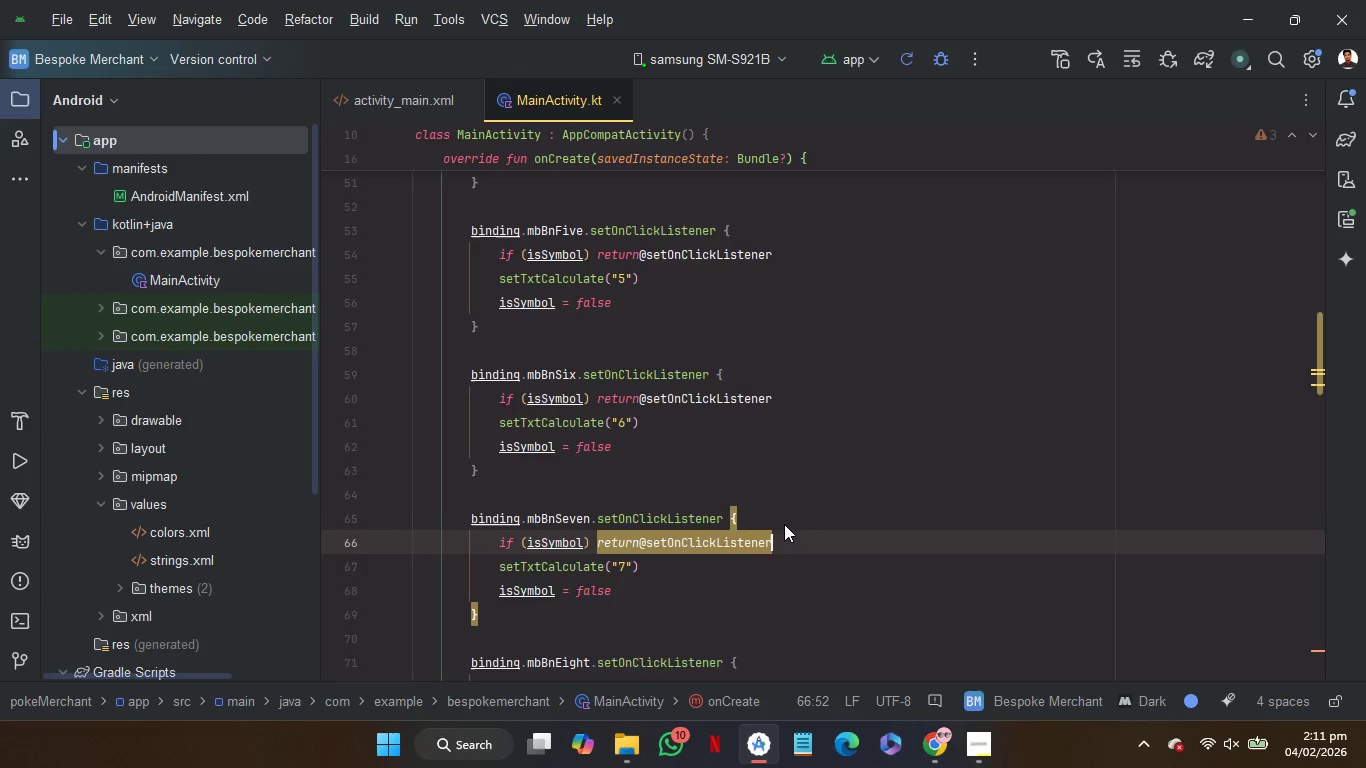 
scroll: coordinate [784, 524], scroll_direction: down, amount: 1.0
 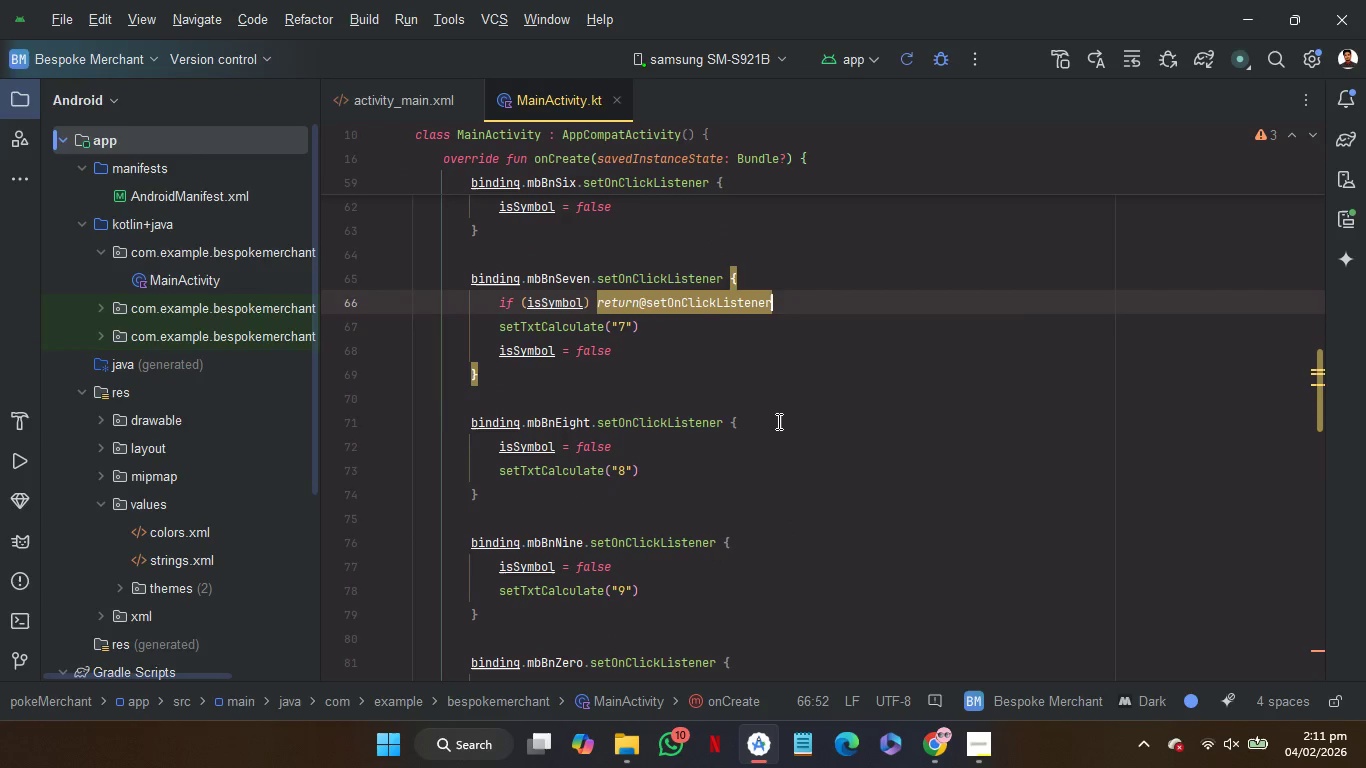 
left_click([777, 421])
 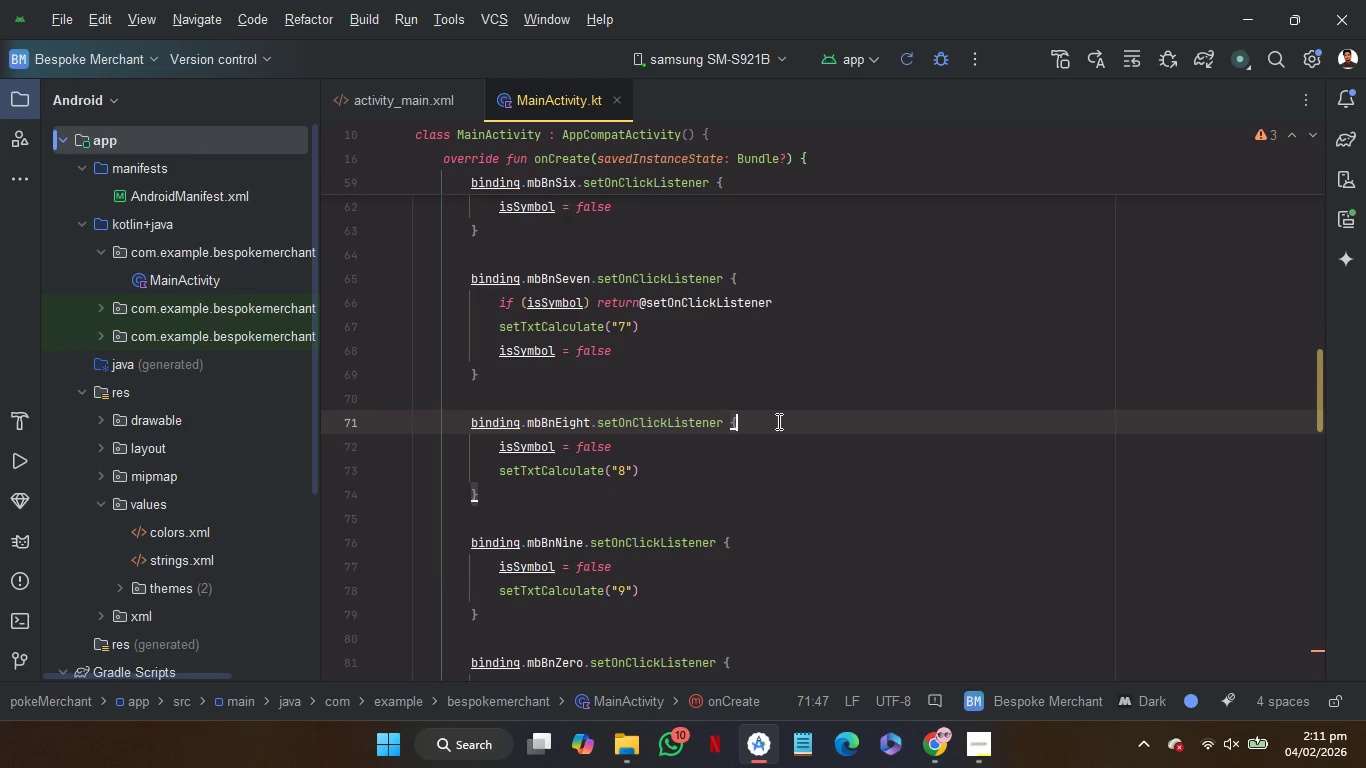 
key(Control+V)
 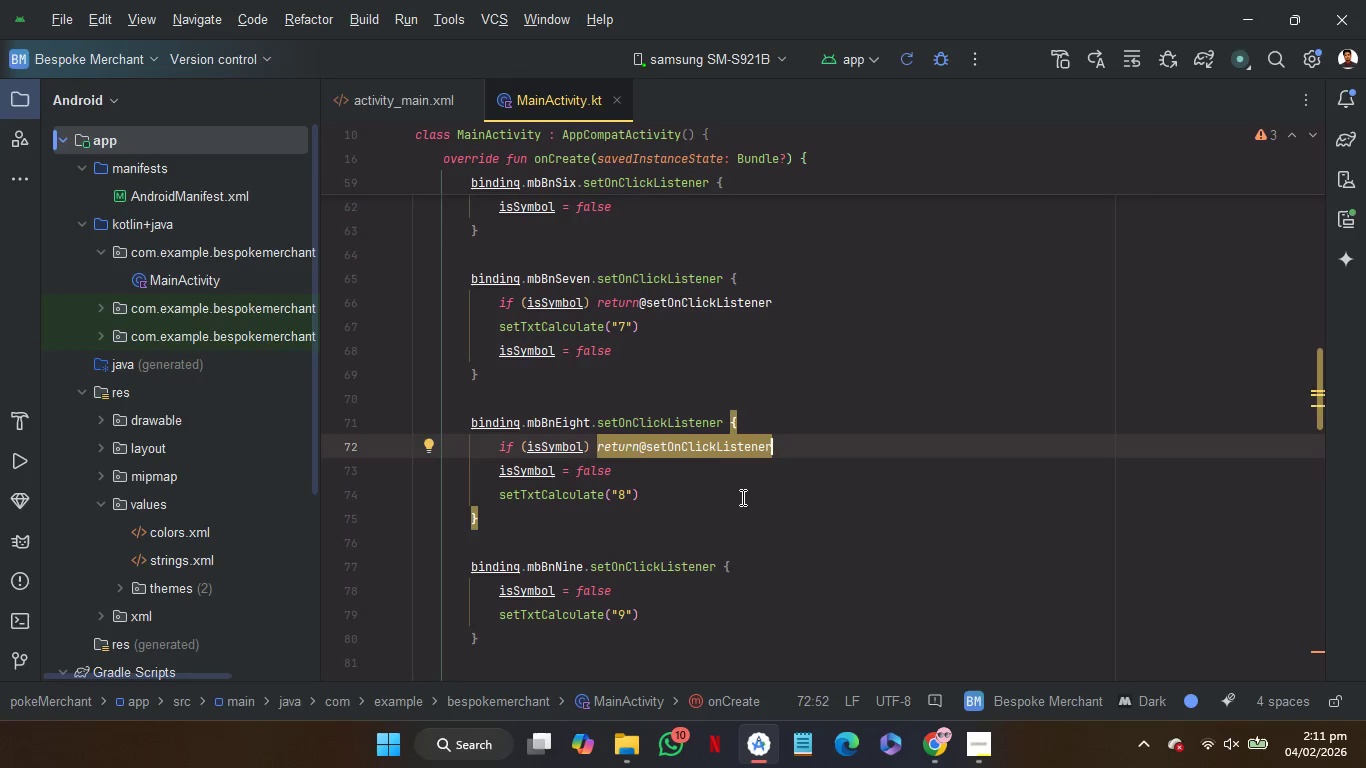 
left_click_drag(start_coordinate=[741, 496], to_coordinate=[749, 479])
 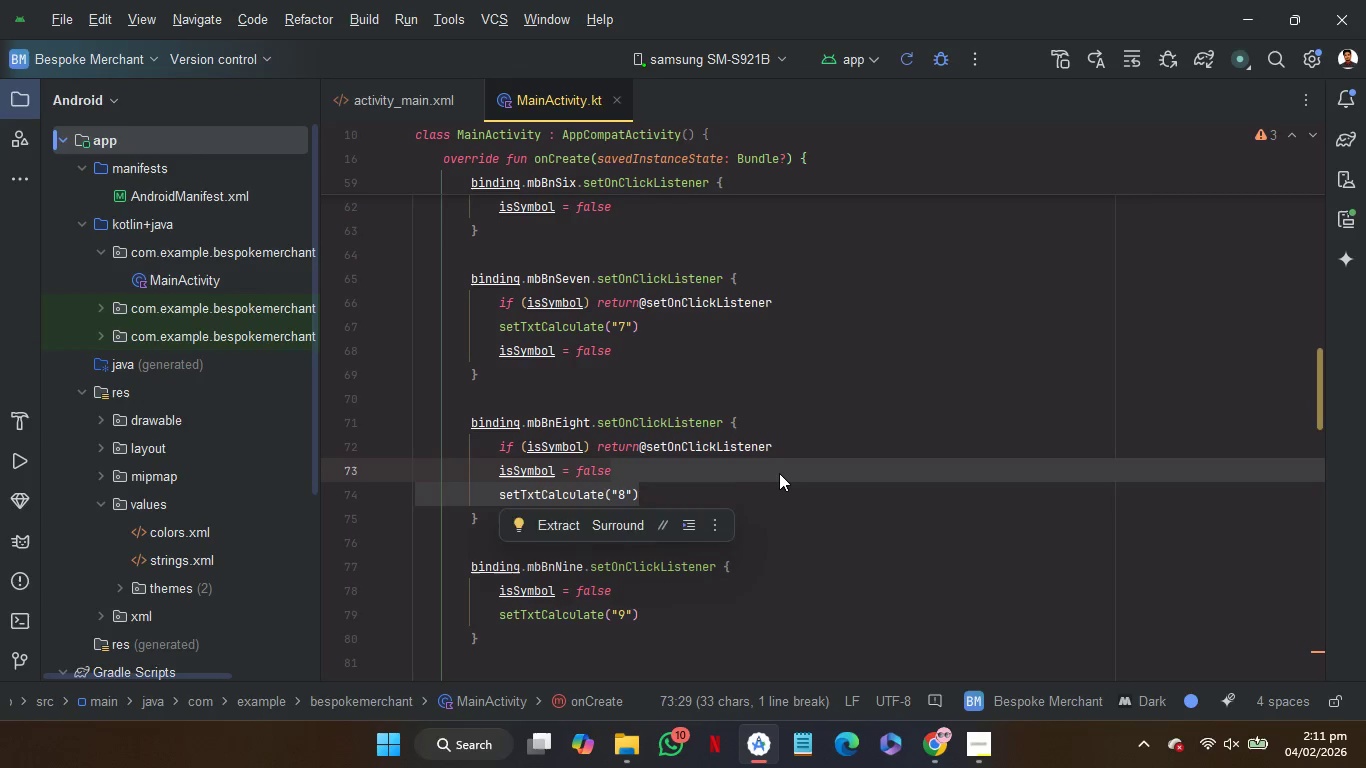 
left_click_drag(start_coordinate=[779, 473], to_coordinate=[801, 454])
 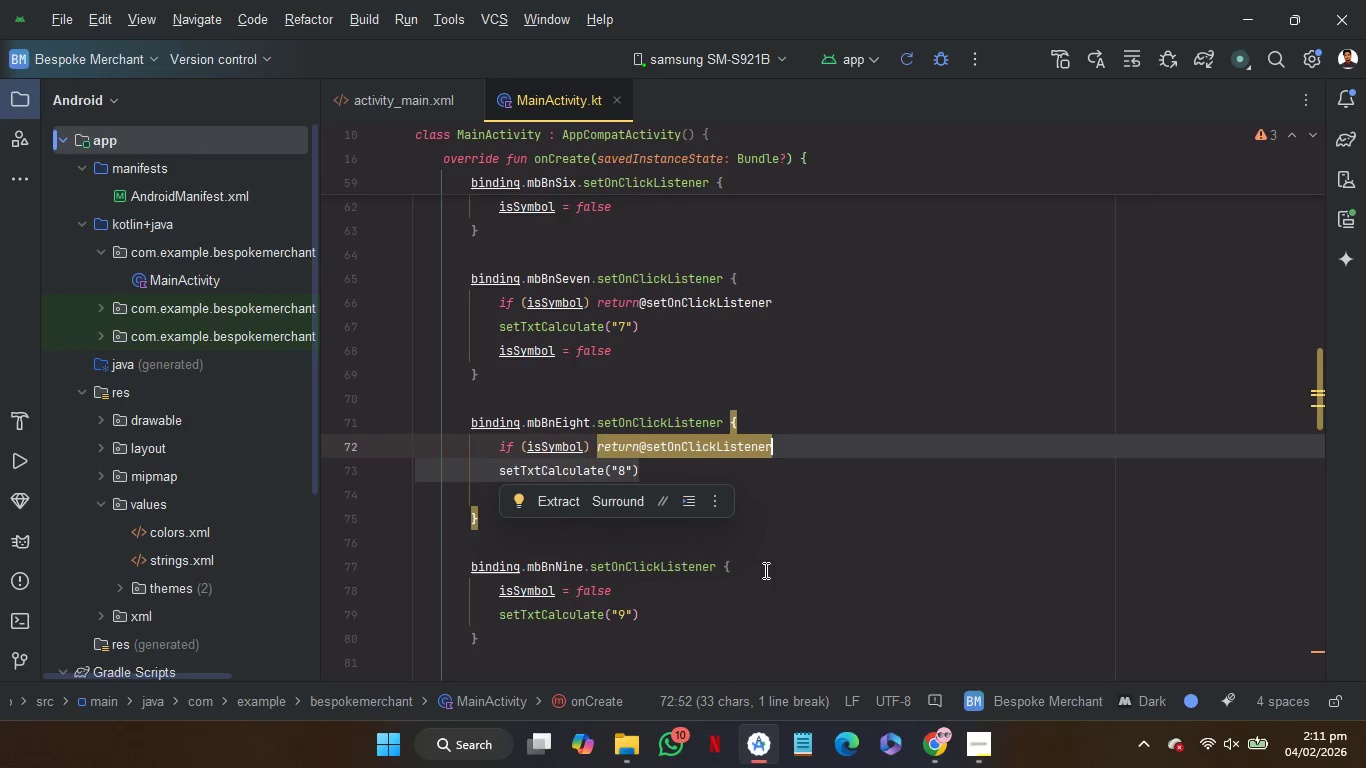 
left_click([764, 569])
 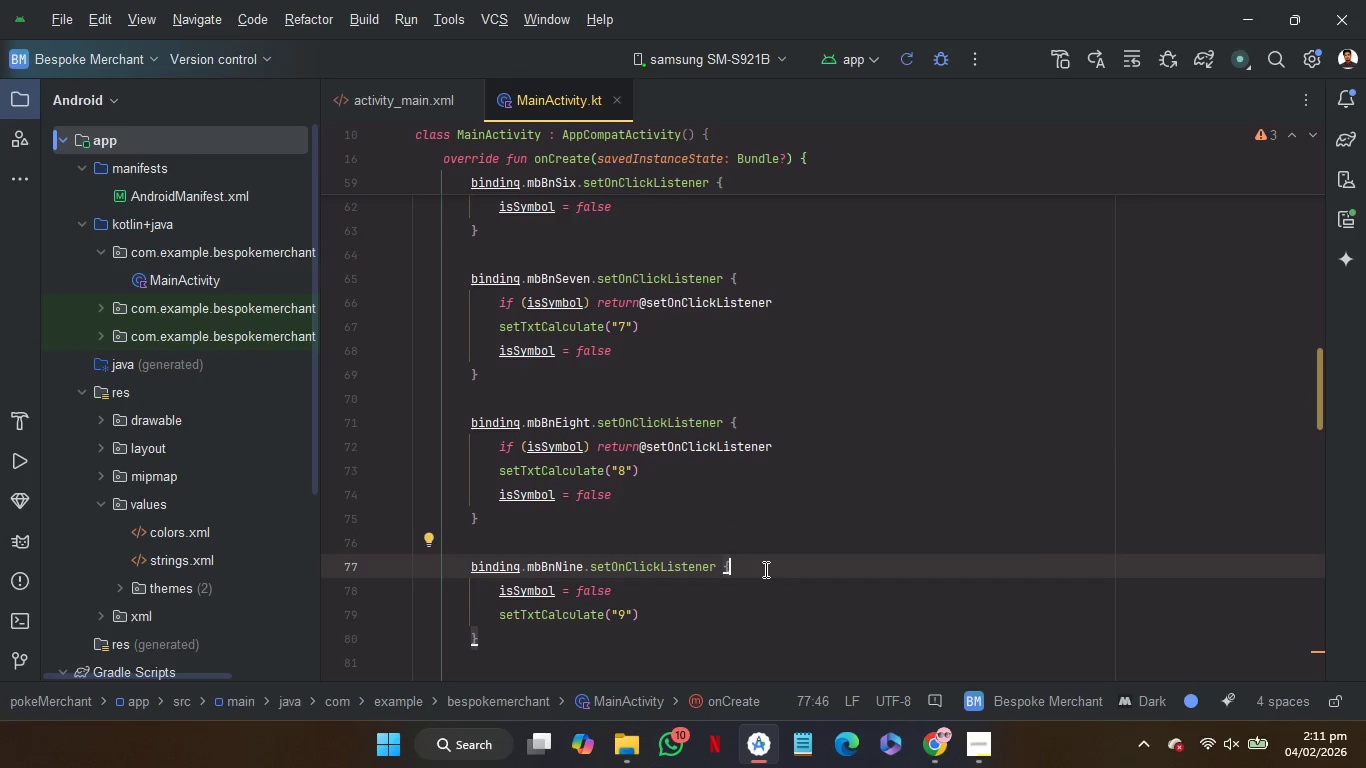 
key(Control+V)
 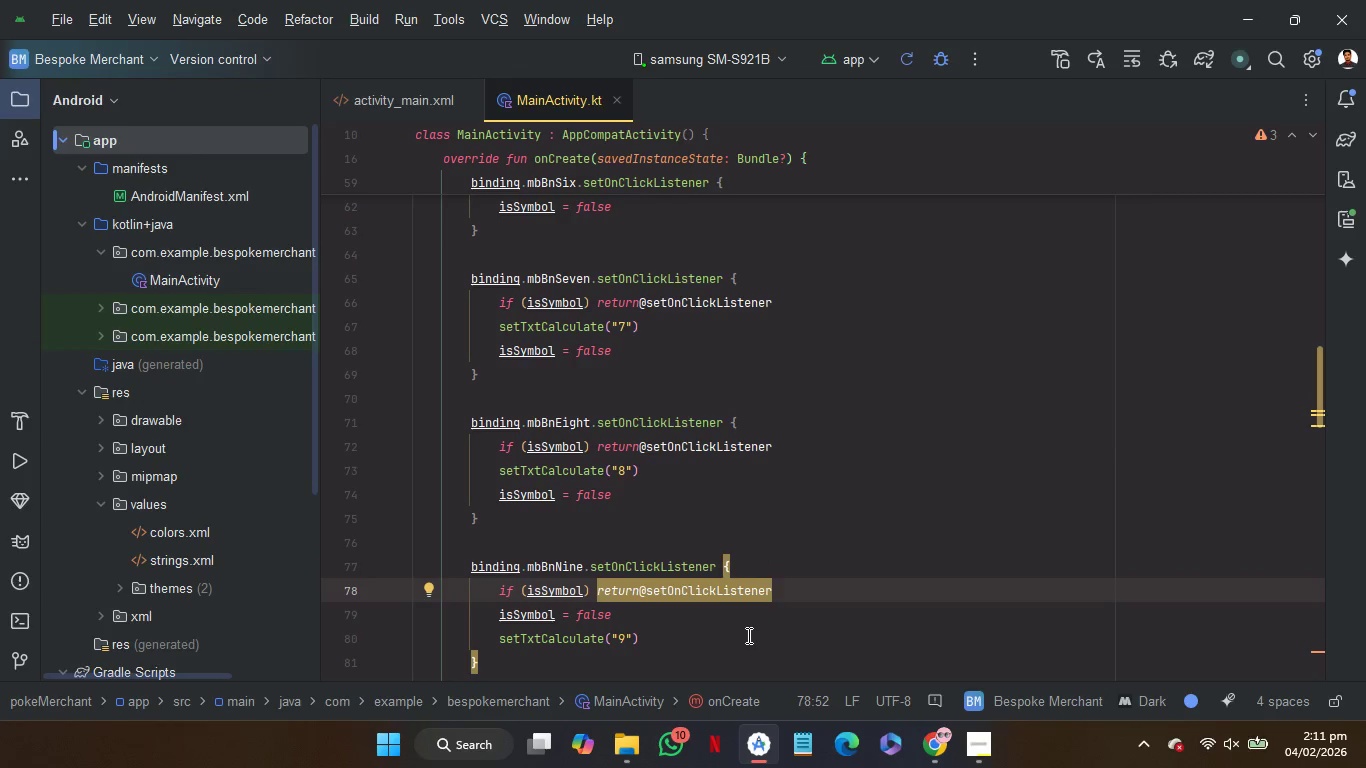 
left_click_drag(start_coordinate=[752, 628], to_coordinate=[757, 616])
 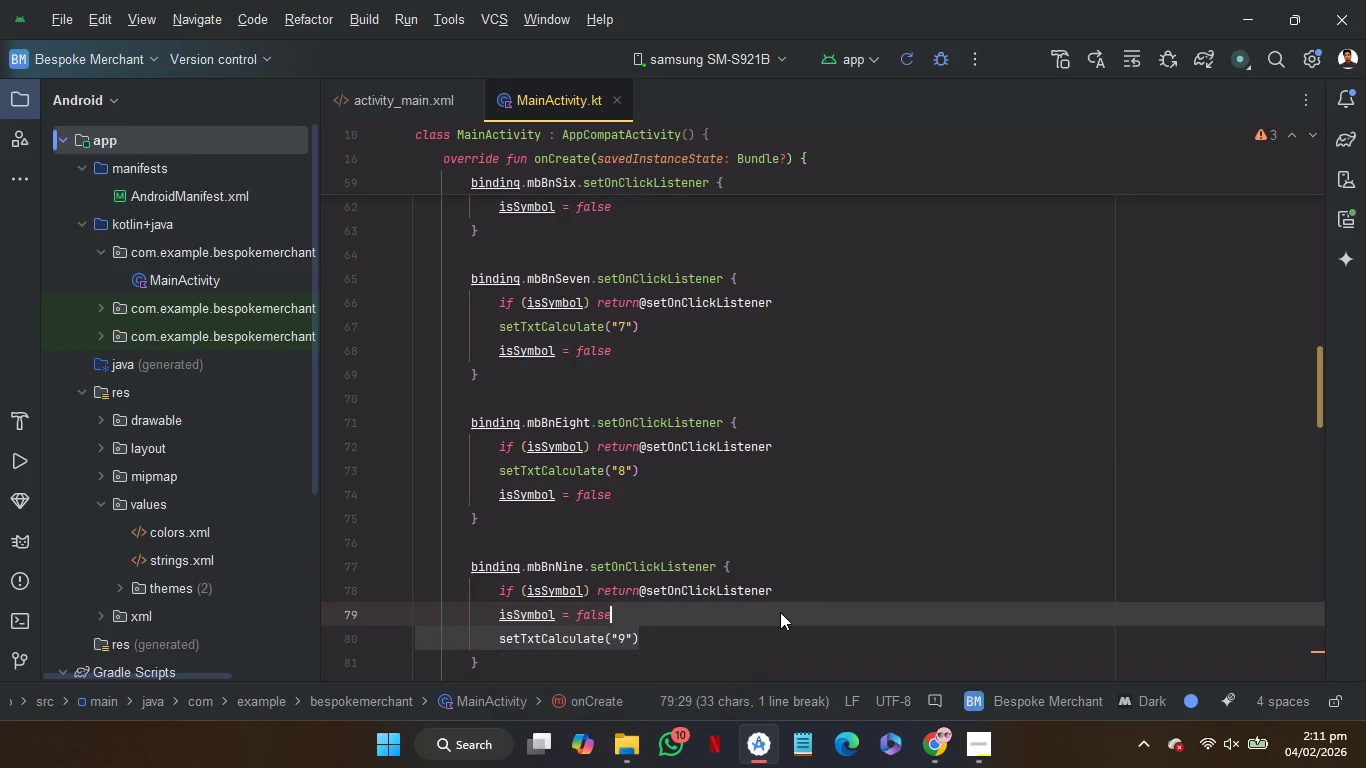 
left_click_drag(start_coordinate=[780, 612], to_coordinate=[791, 598])
 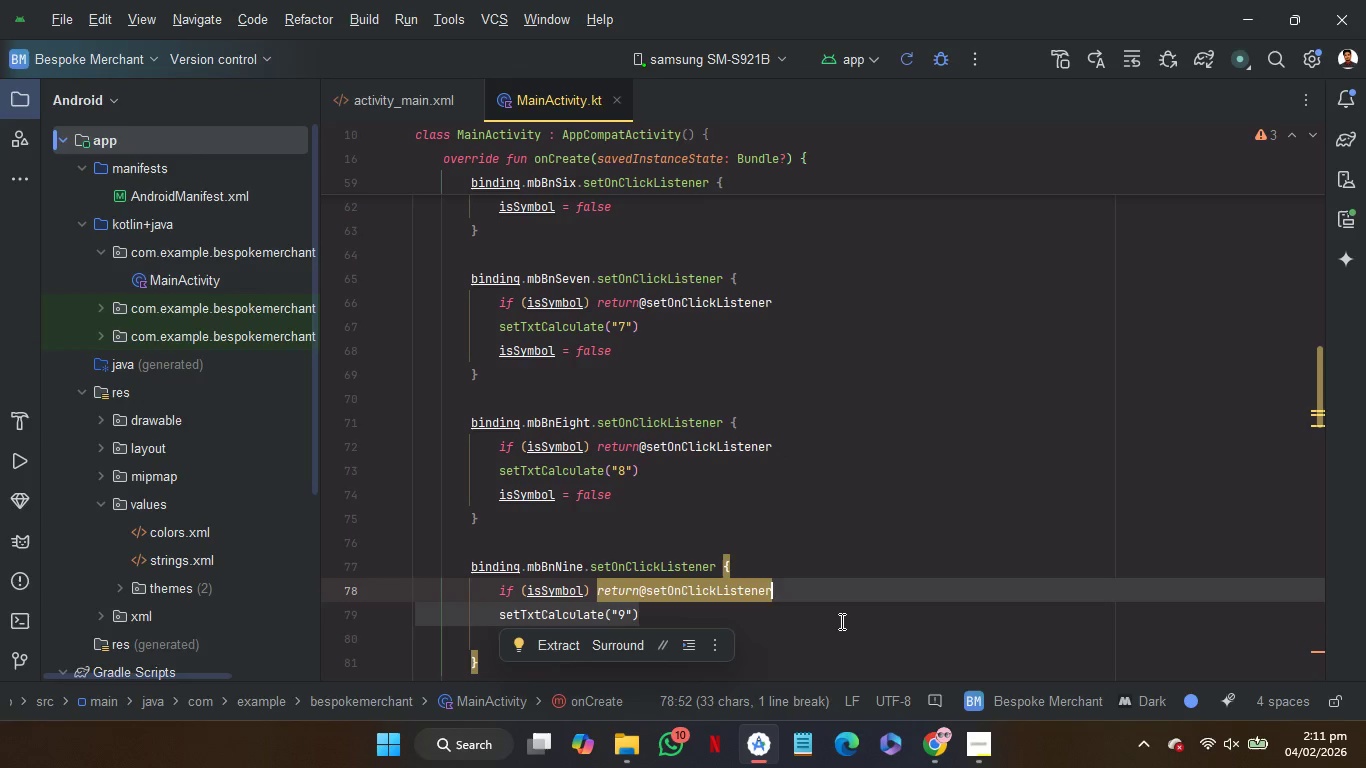 
left_click([840, 621])
 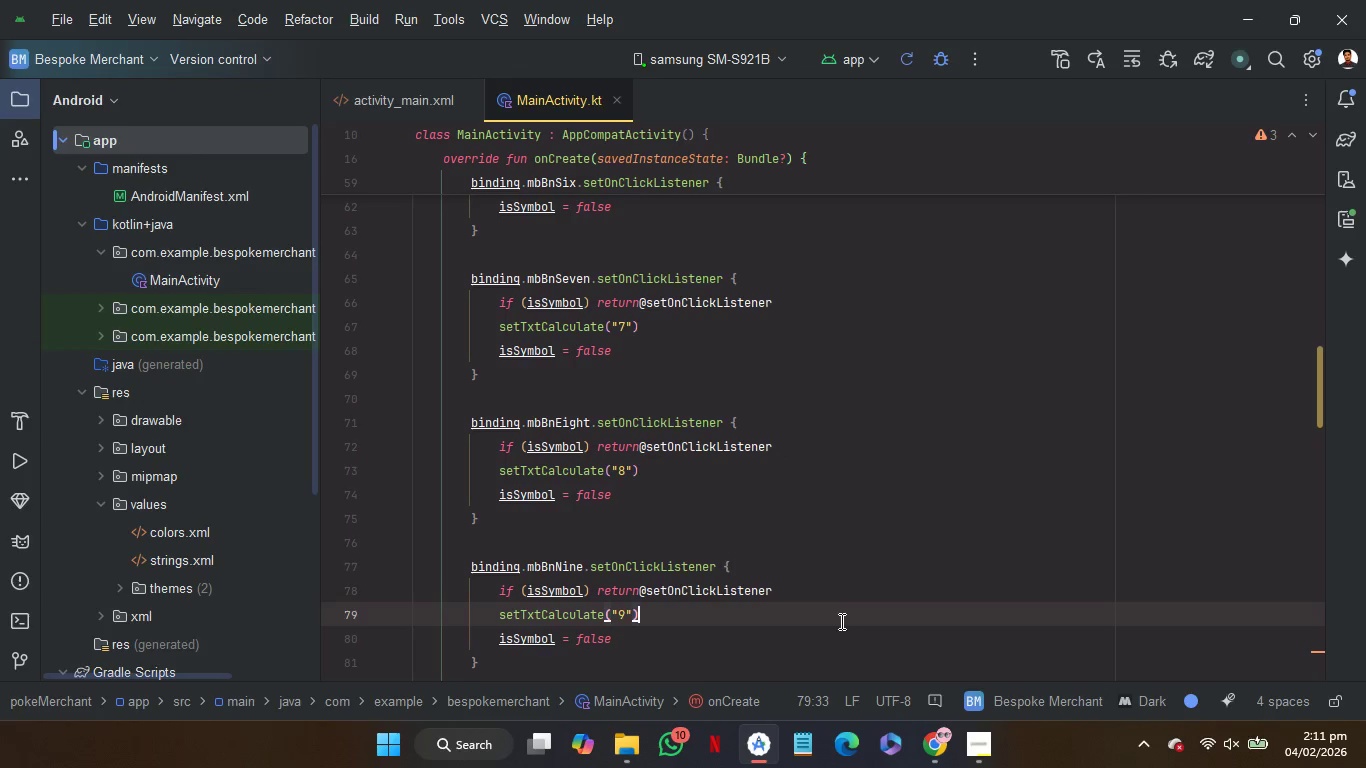 
scroll: coordinate [840, 621], scroll_direction: down, amount: 2.0
 